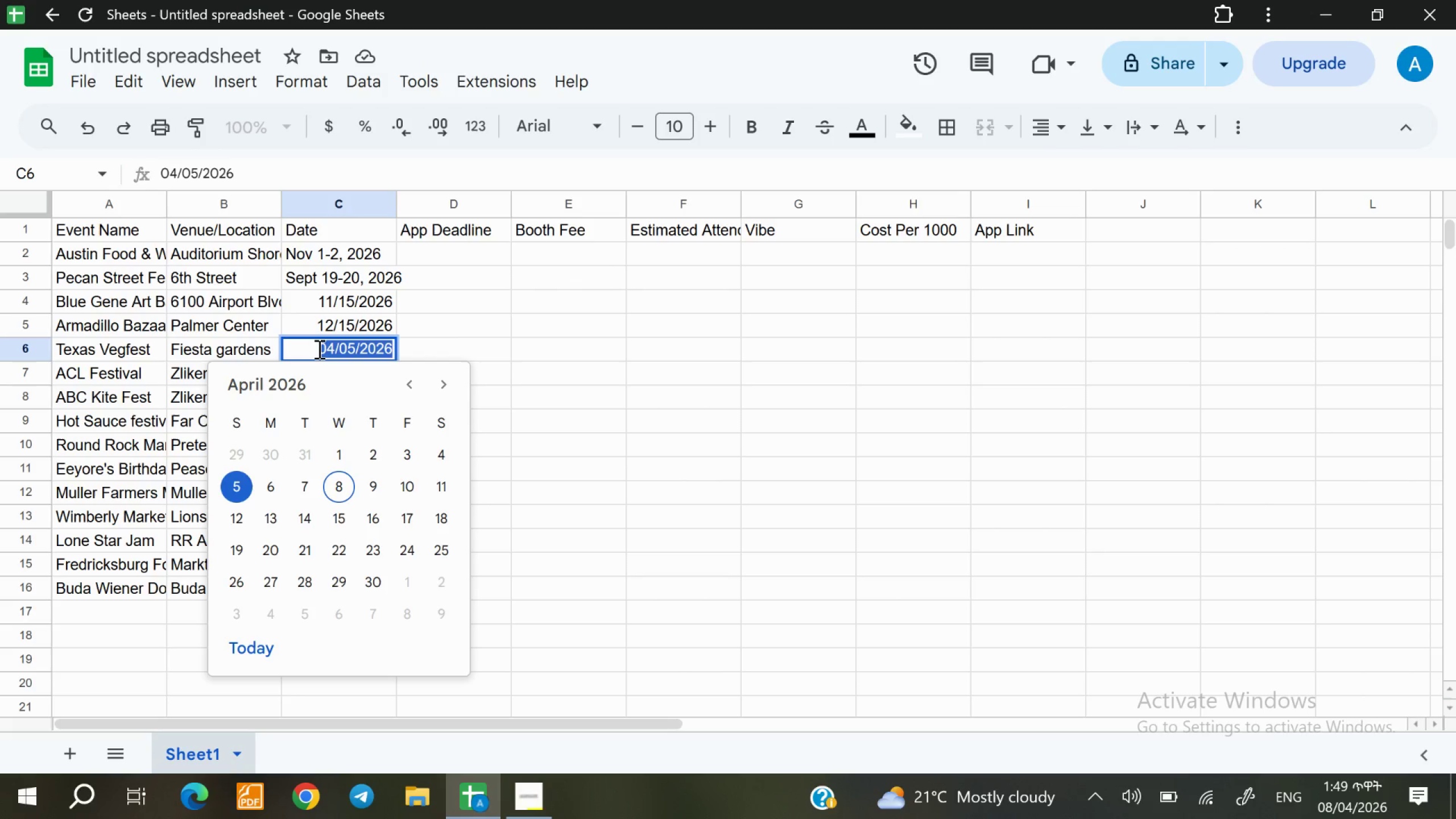 
triple_click([318, 349])
 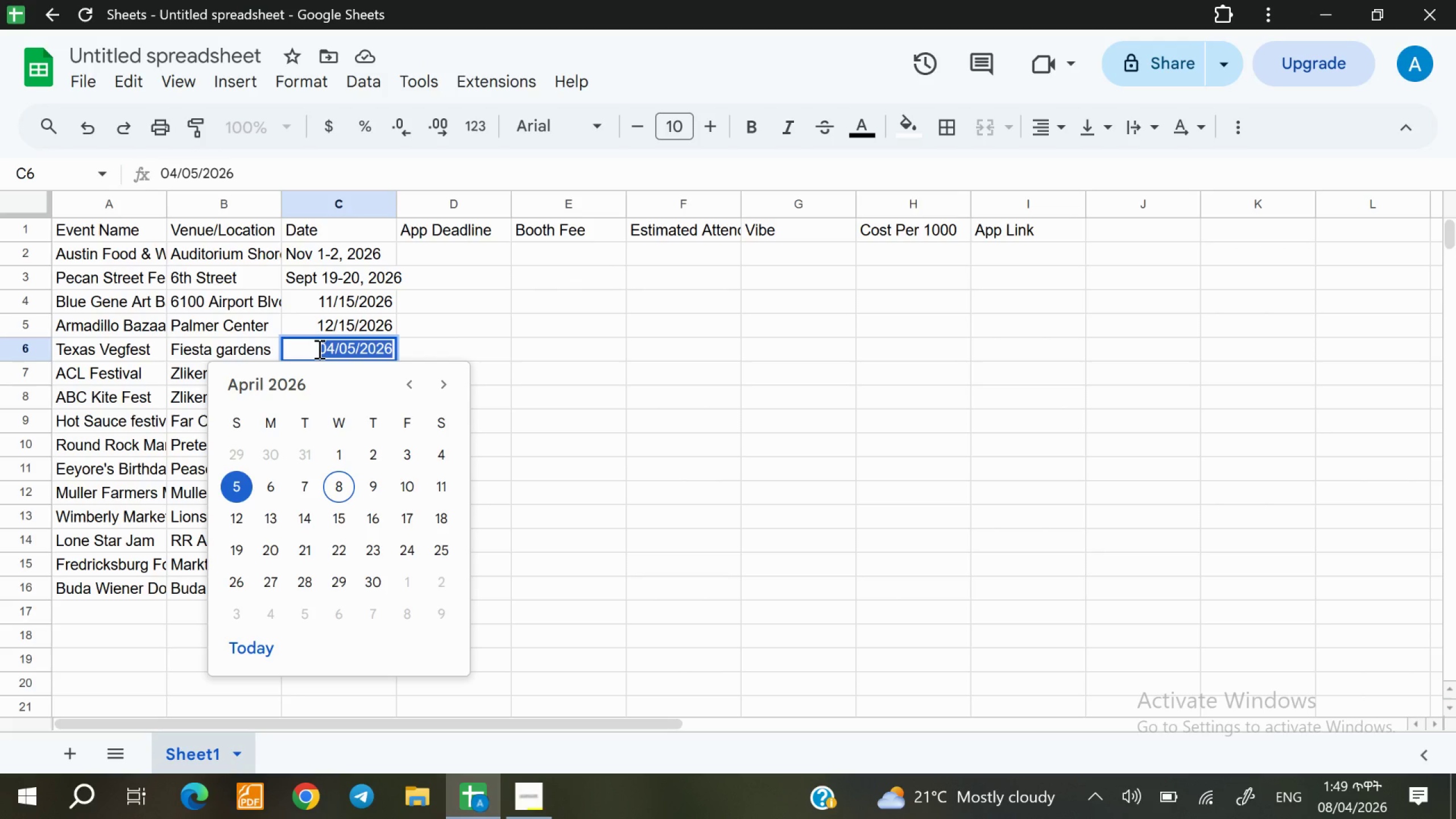 
type(April 4.)
key(Backspace)
type(, 2026)
 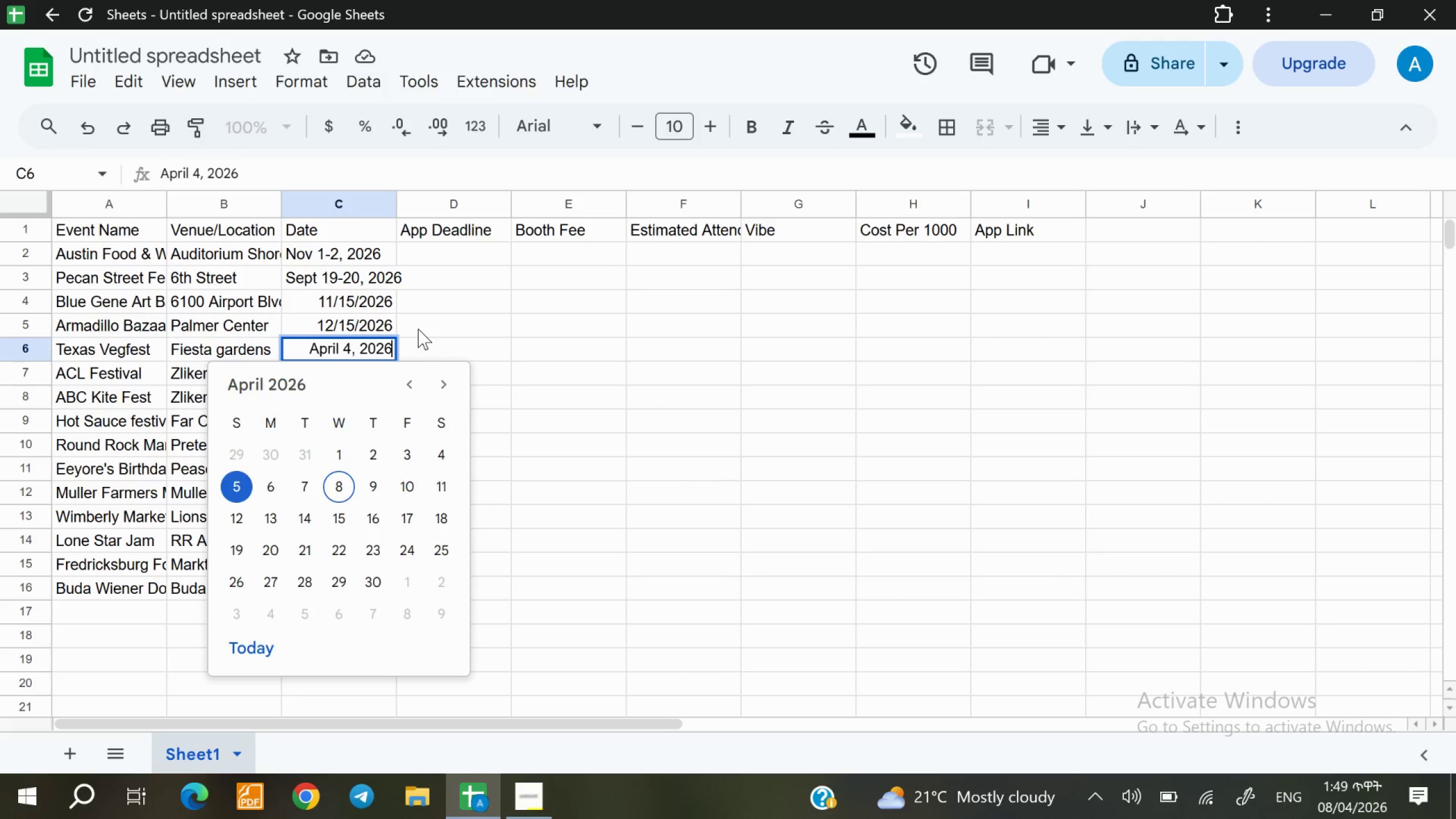 
left_click([427, 338])
 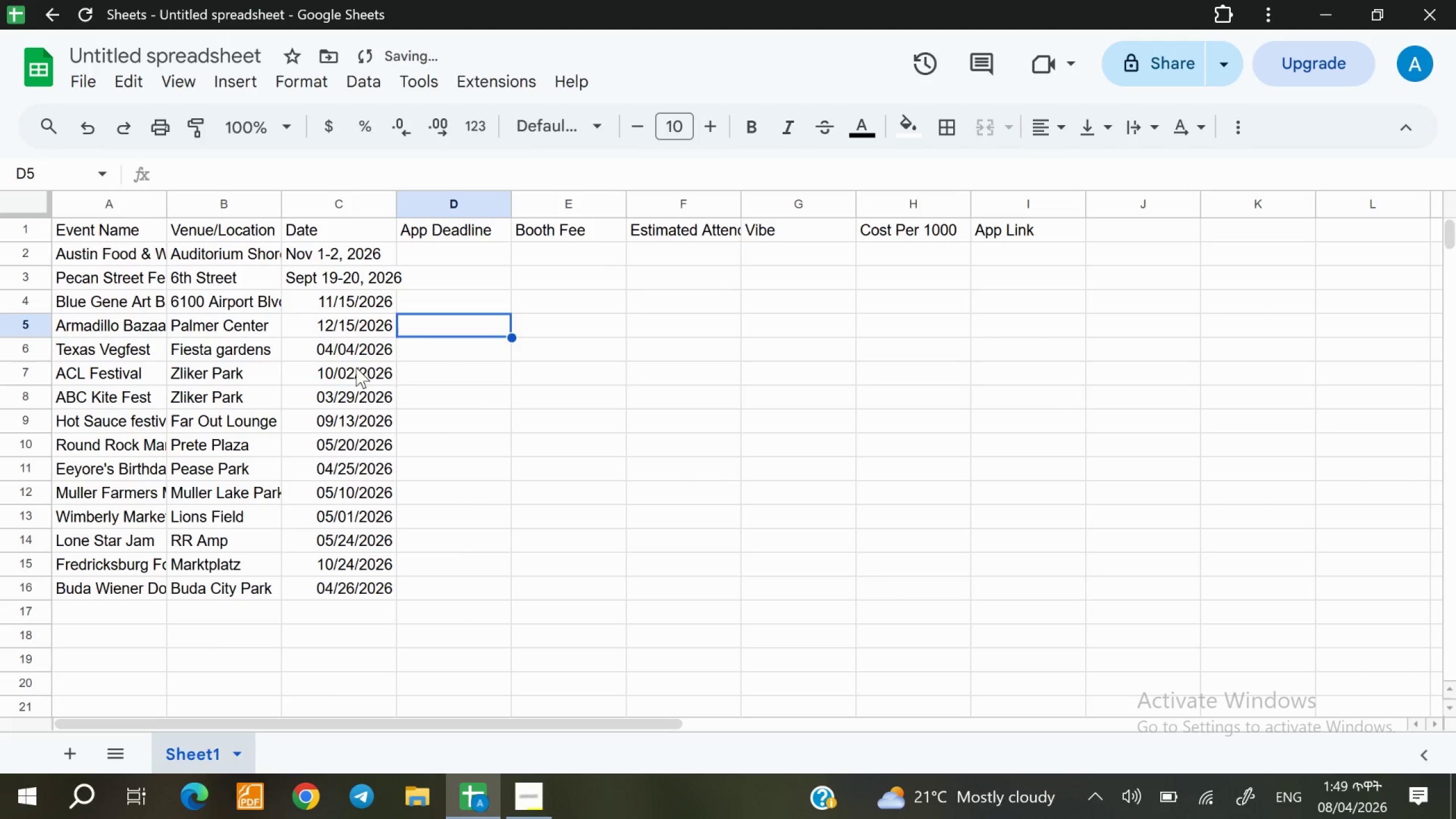 
double_click([356, 367])
 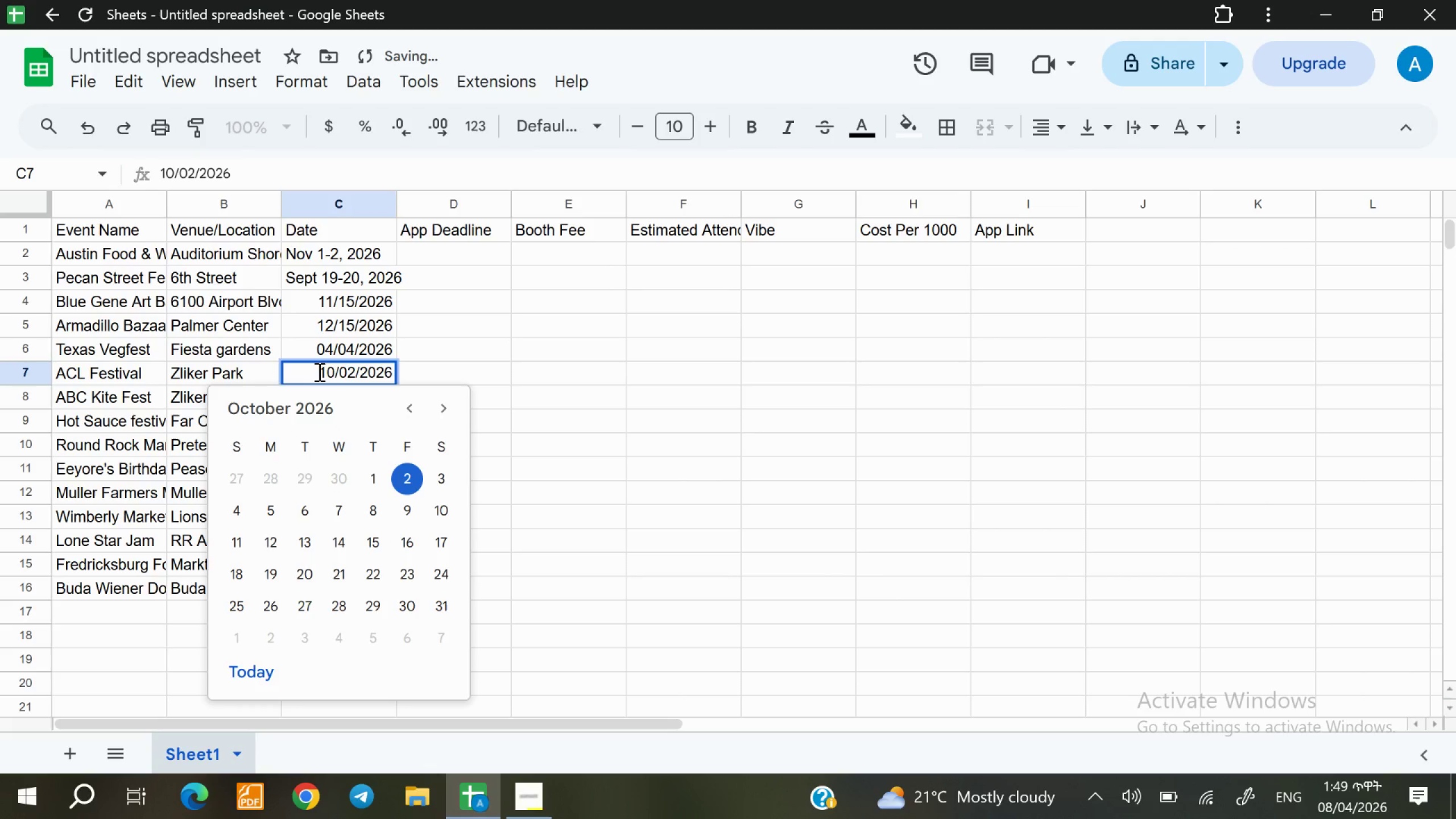 
double_click([318, 371])
 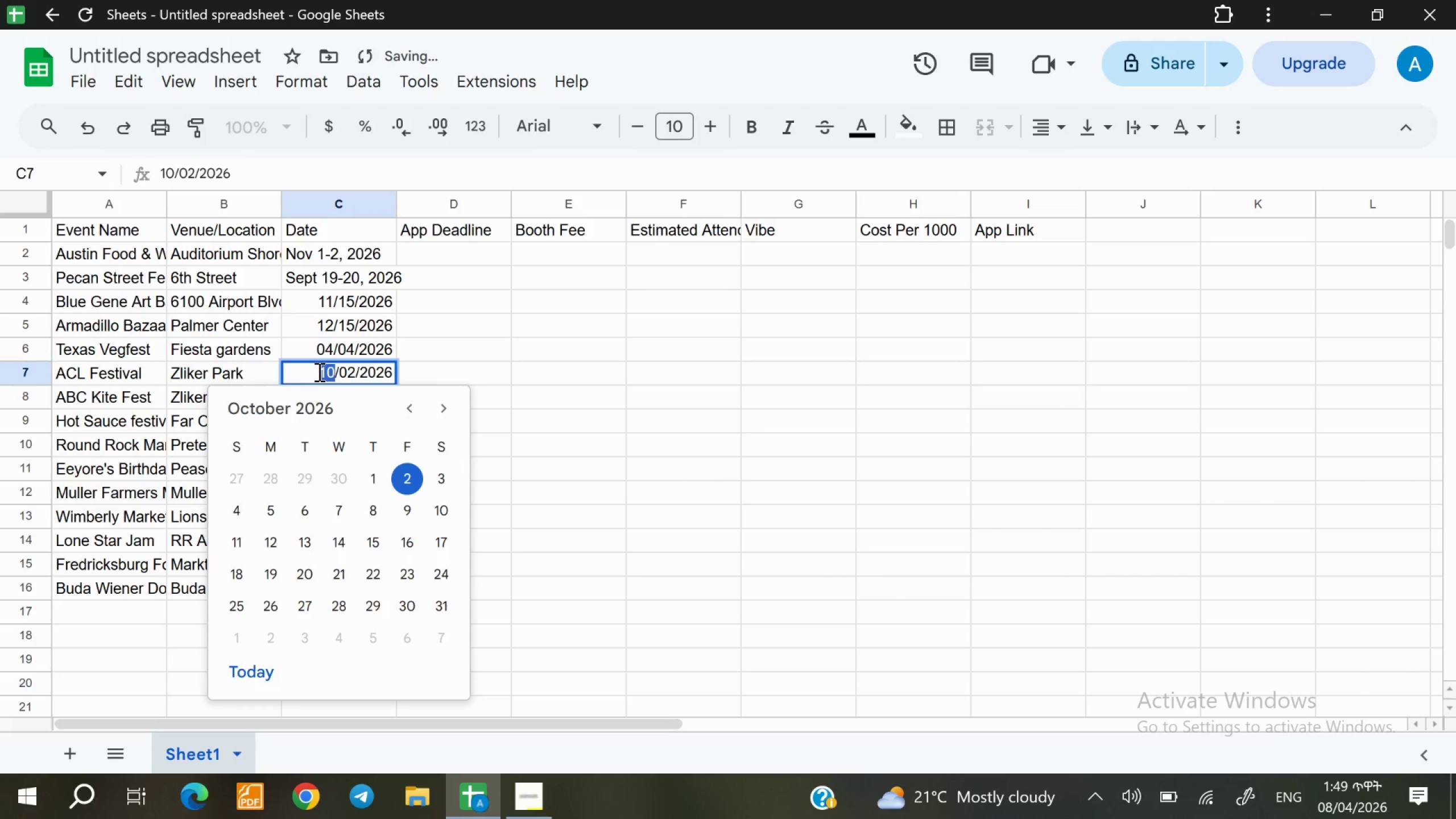 
triple_click([318, 371])
 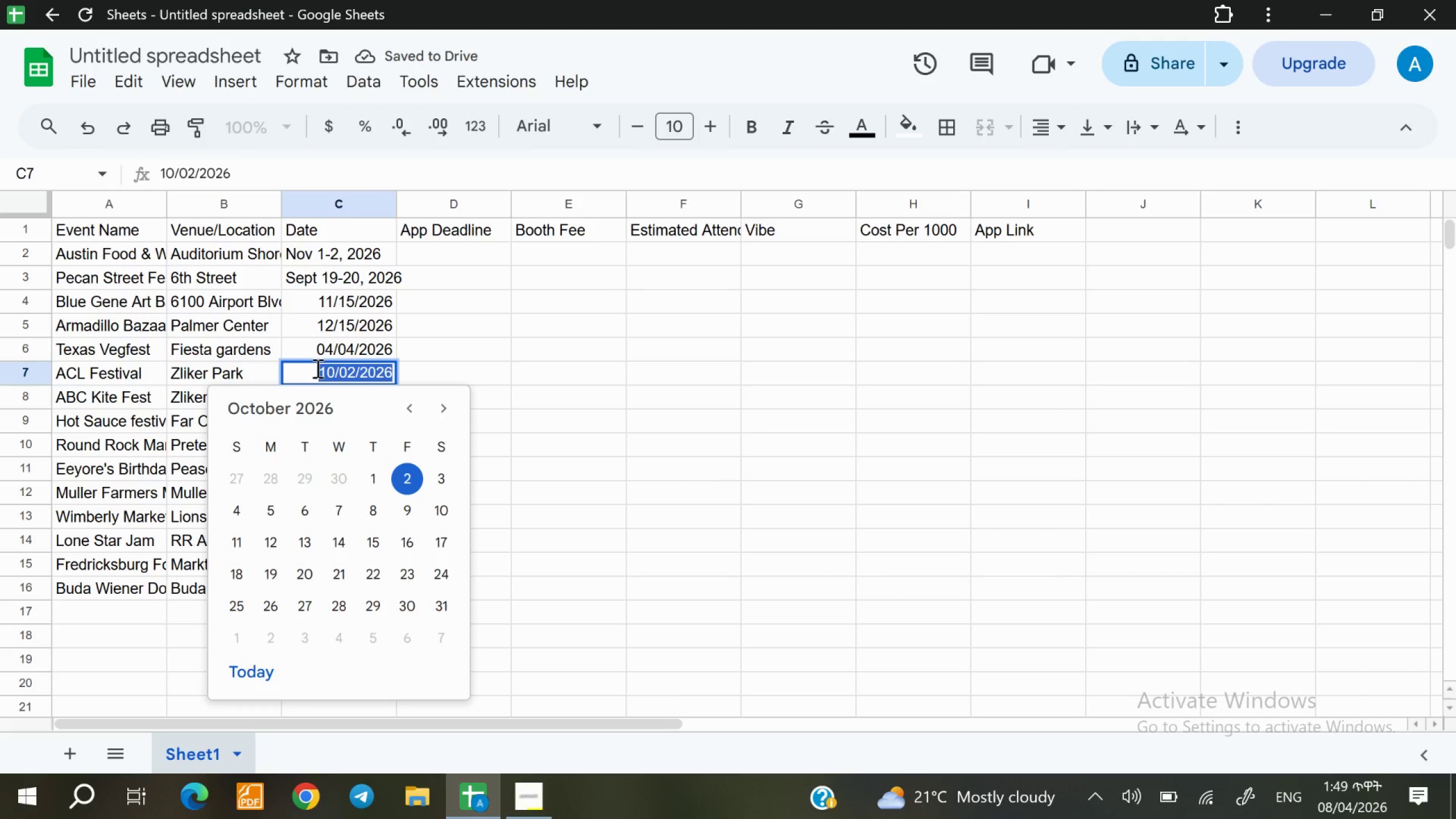 
type(Oct 9-11, 2026)
 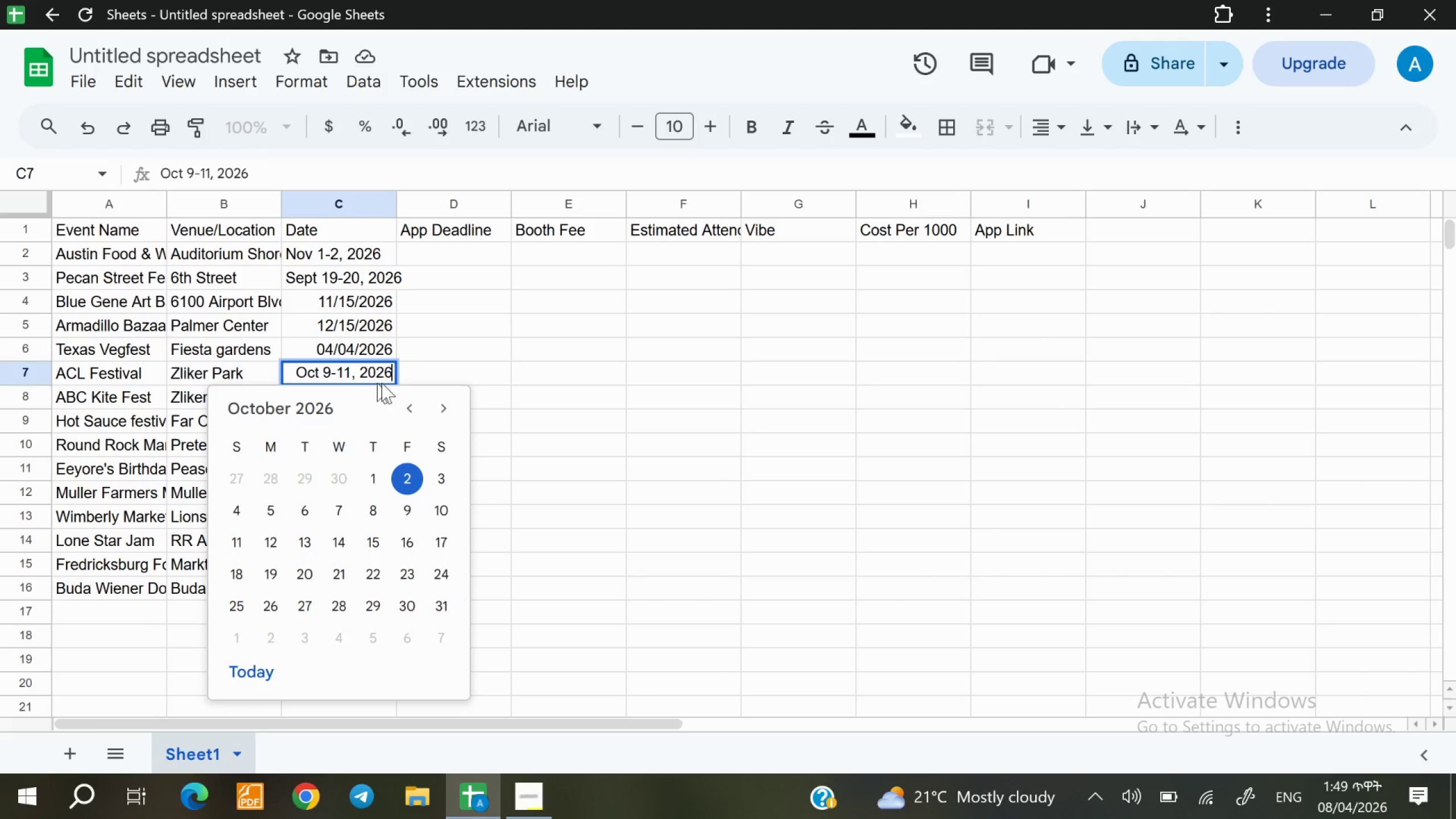 
left_click([416, 378])
 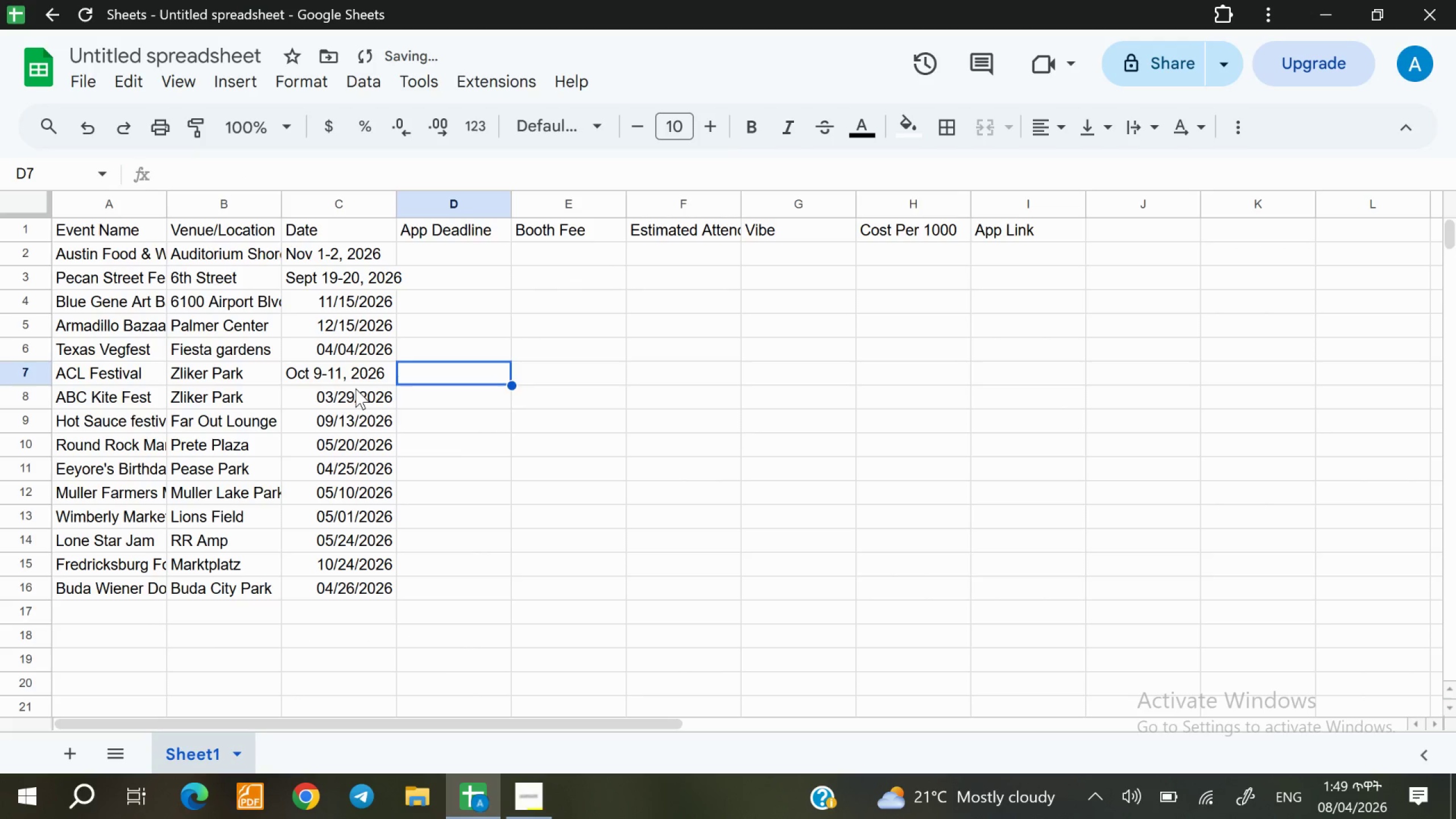 
left_click([355, 388])
 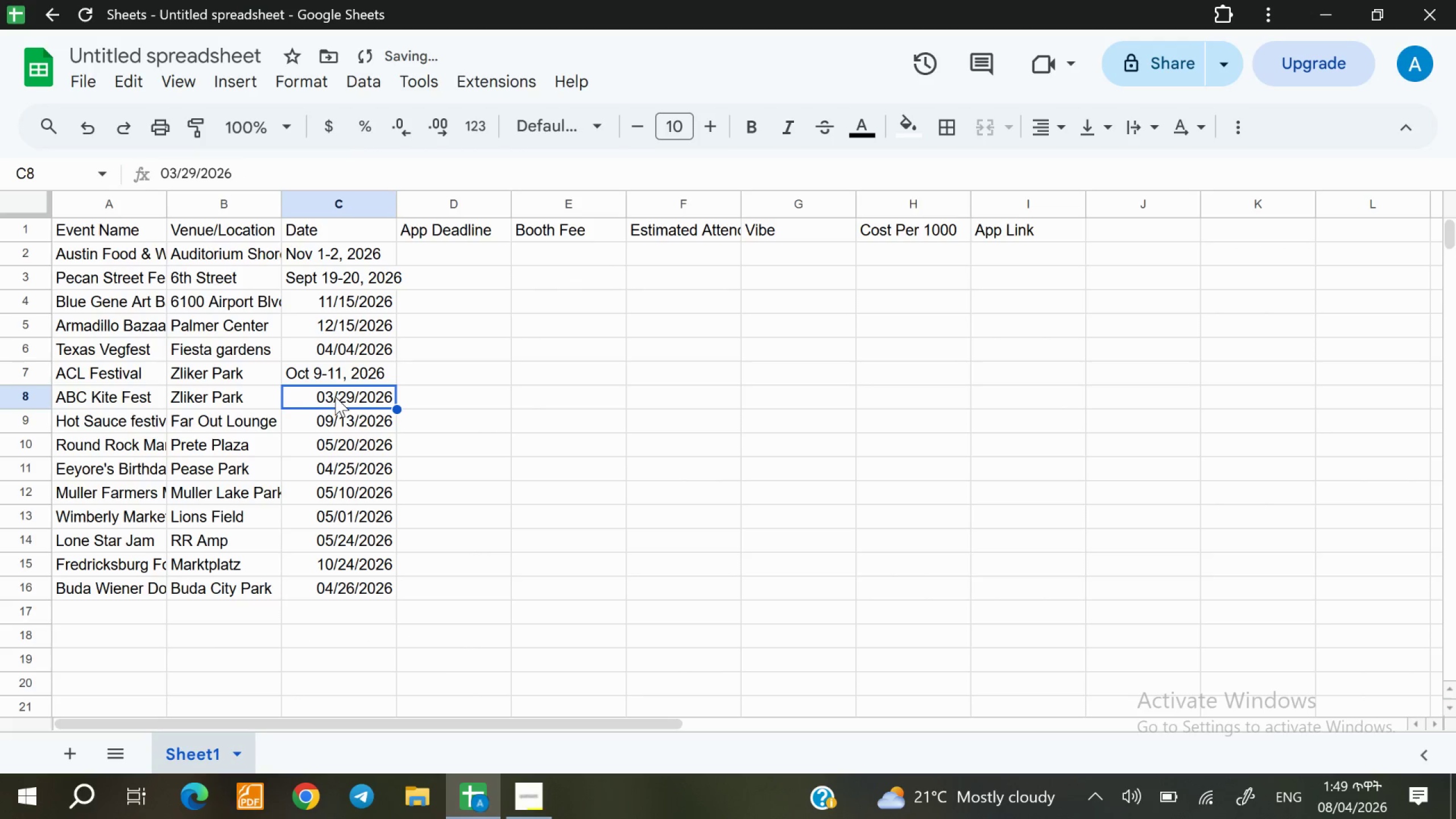 
double_click([335, 396])
 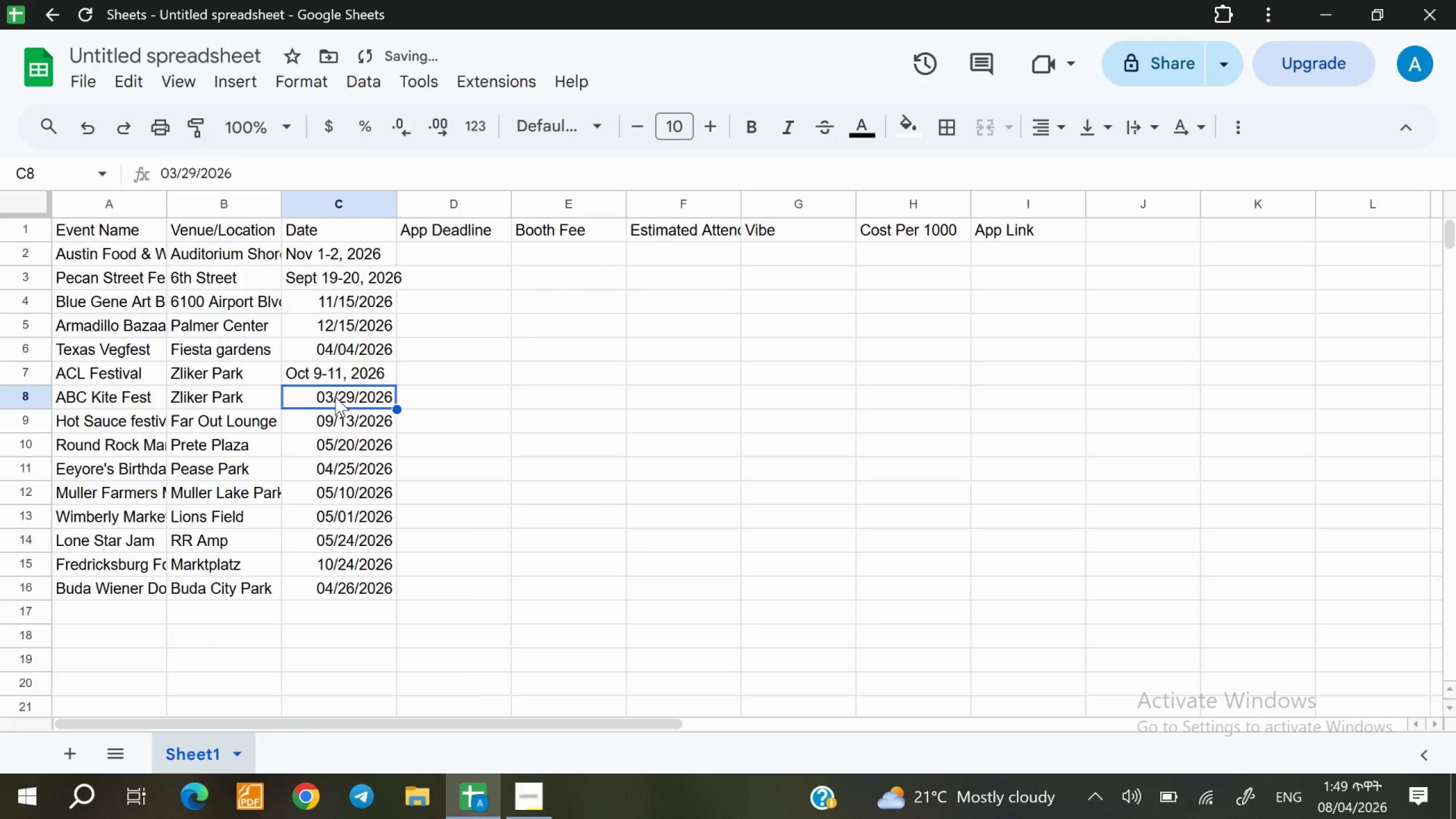 
triple_click([335, 396])
 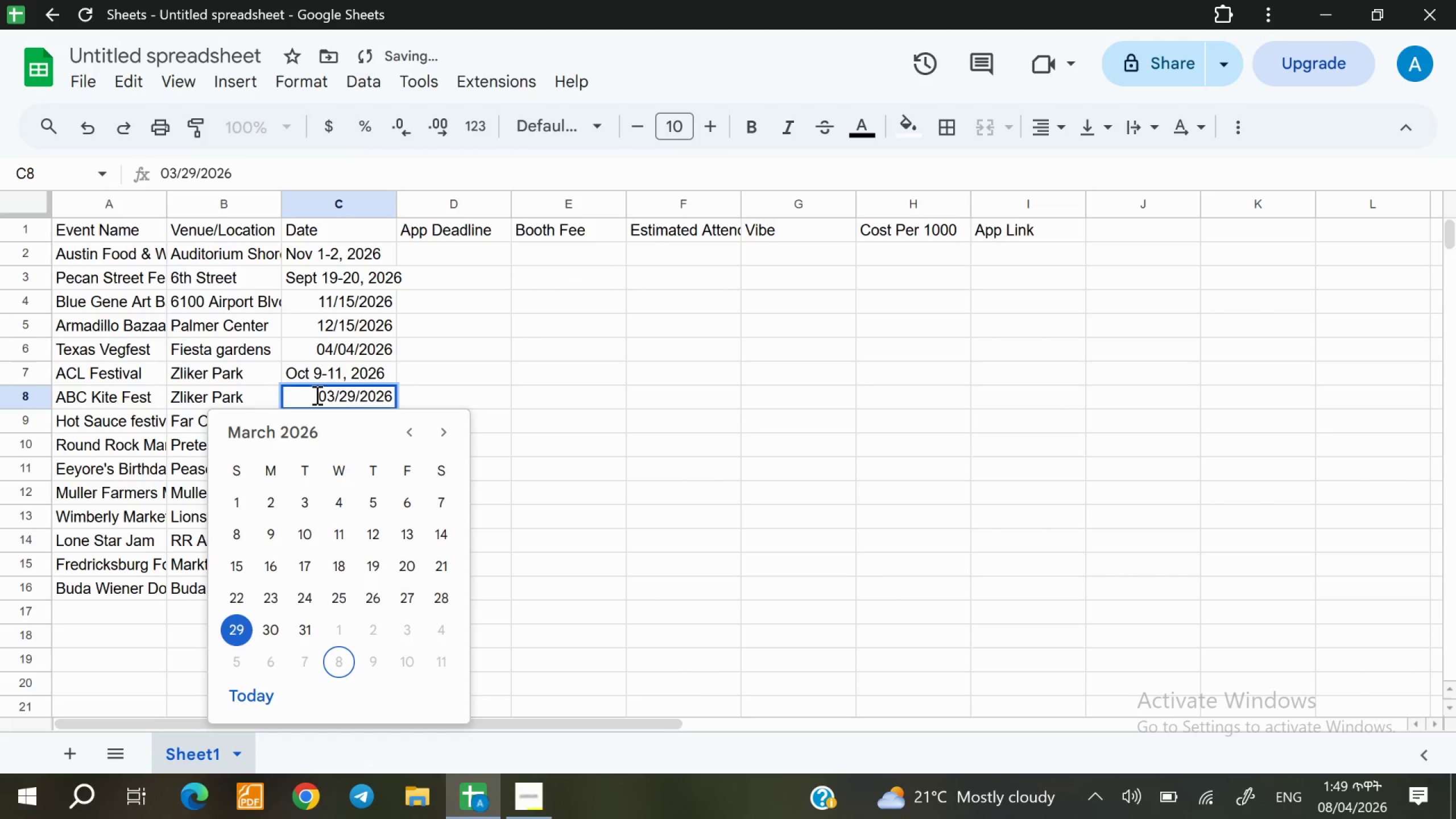 
double_click([316, 395])
 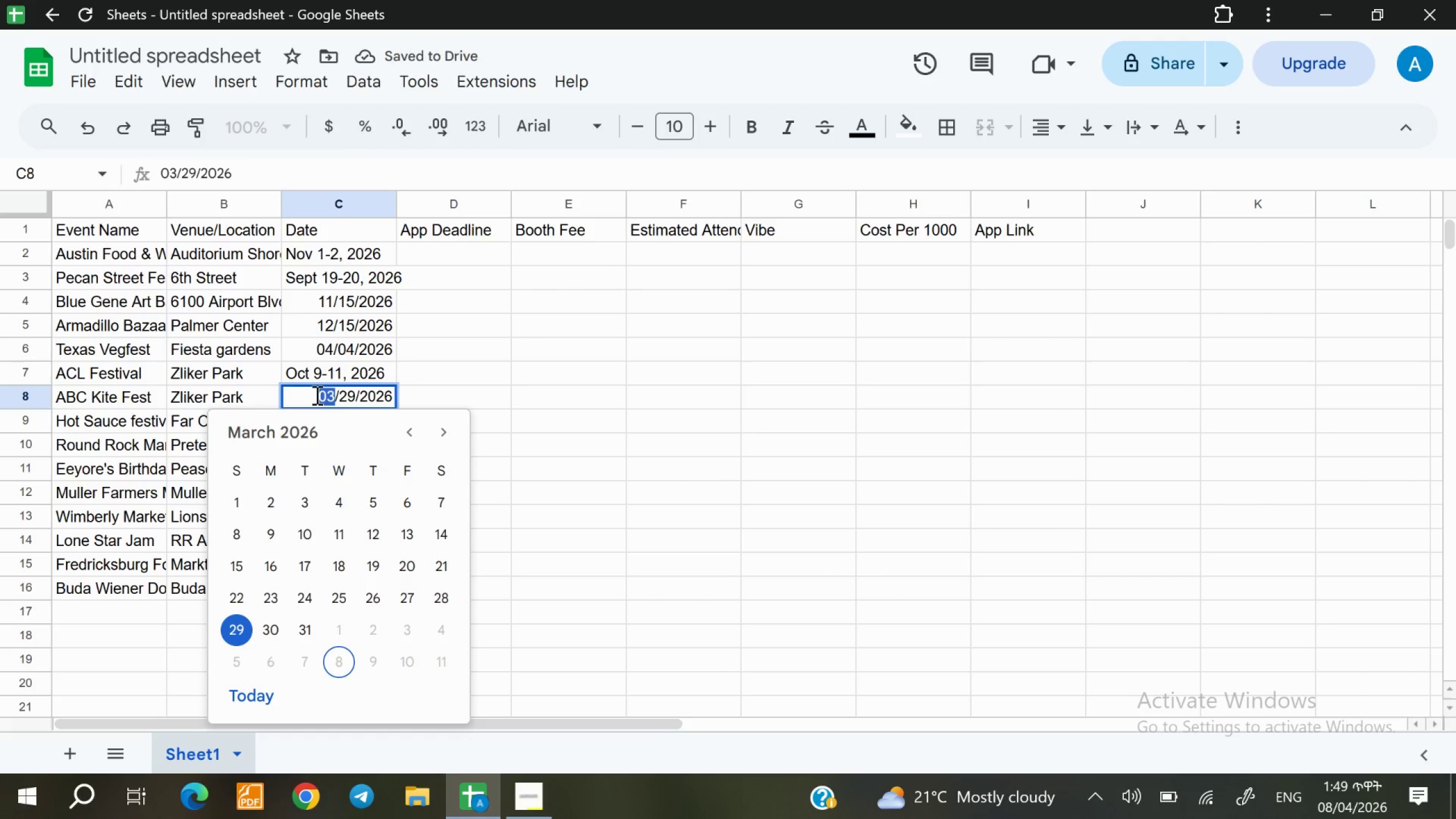 
triple_click([316, 395])
 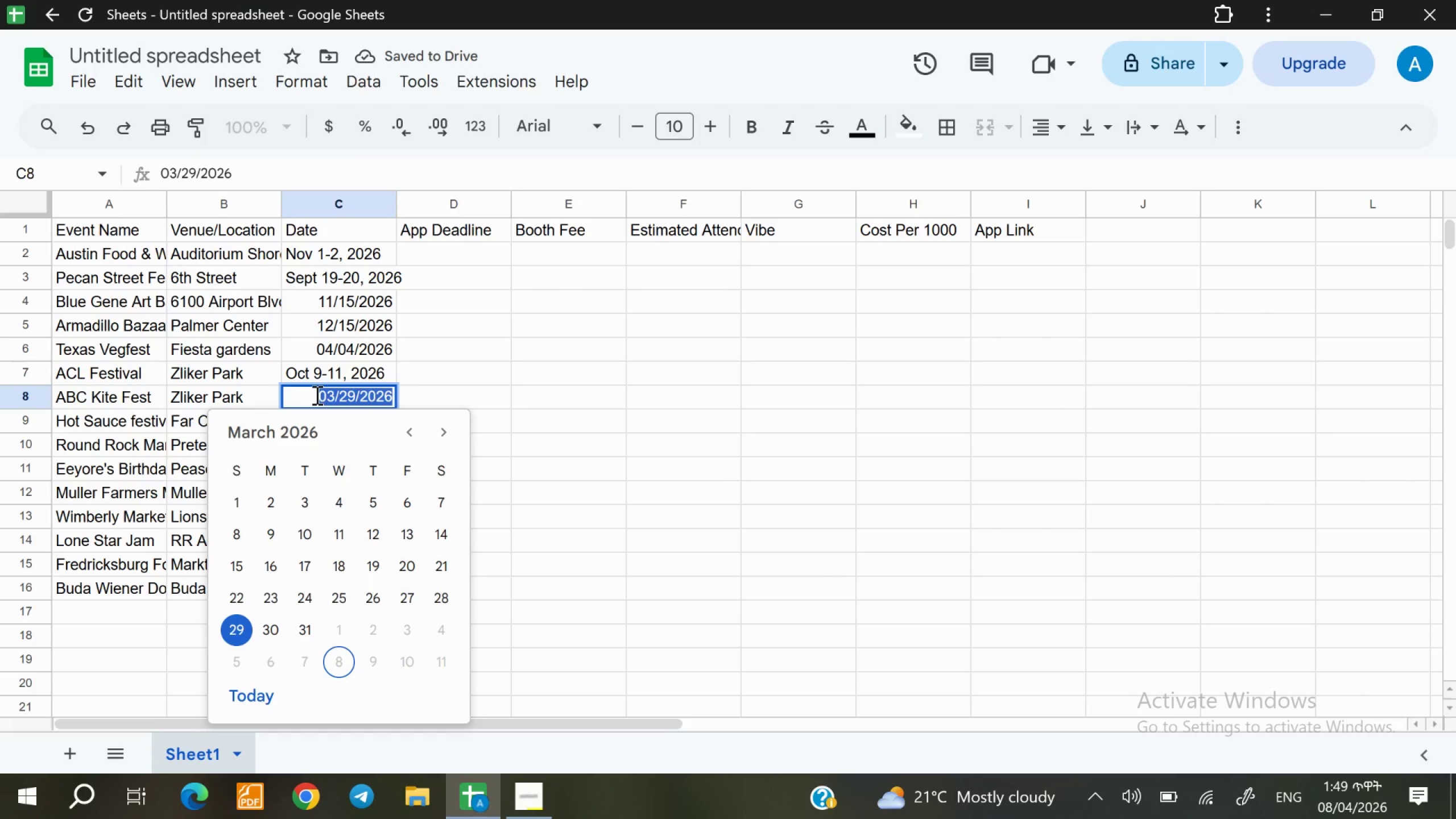 
triple_click([316, 395])
 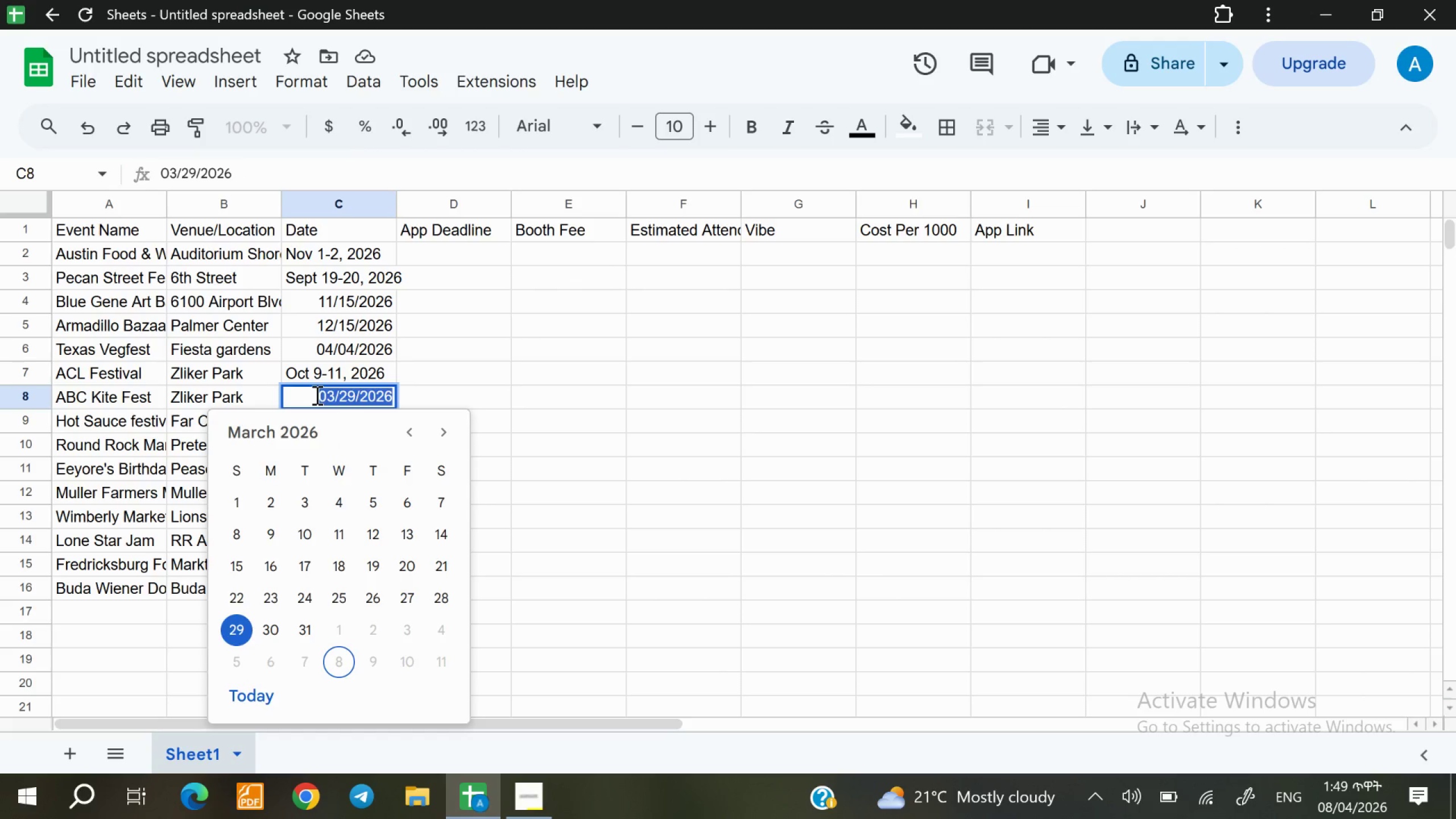 
type(Apro)
key(Backspace)
type(il 1, 2026)
 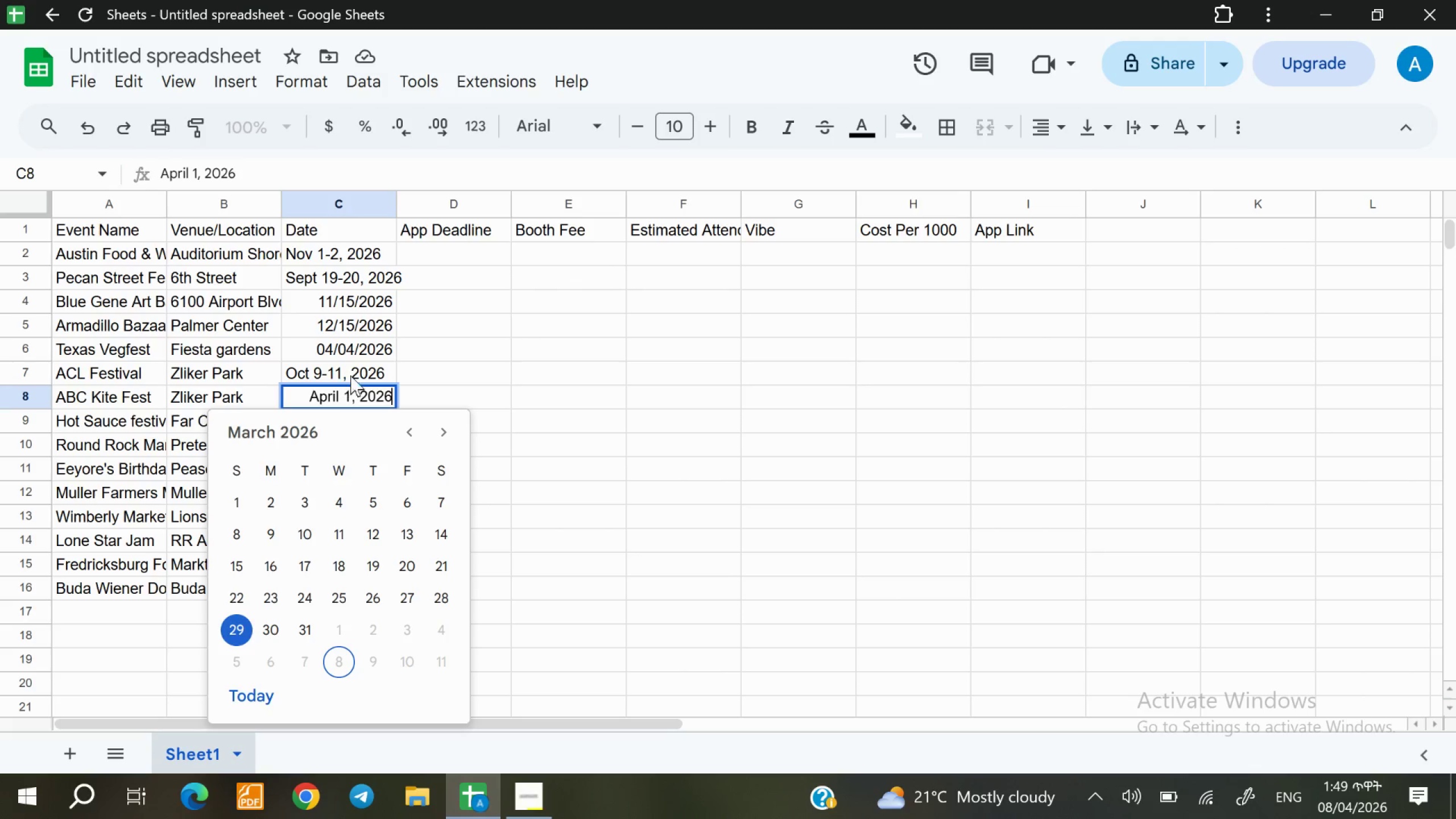 
left_click([437, 386])
 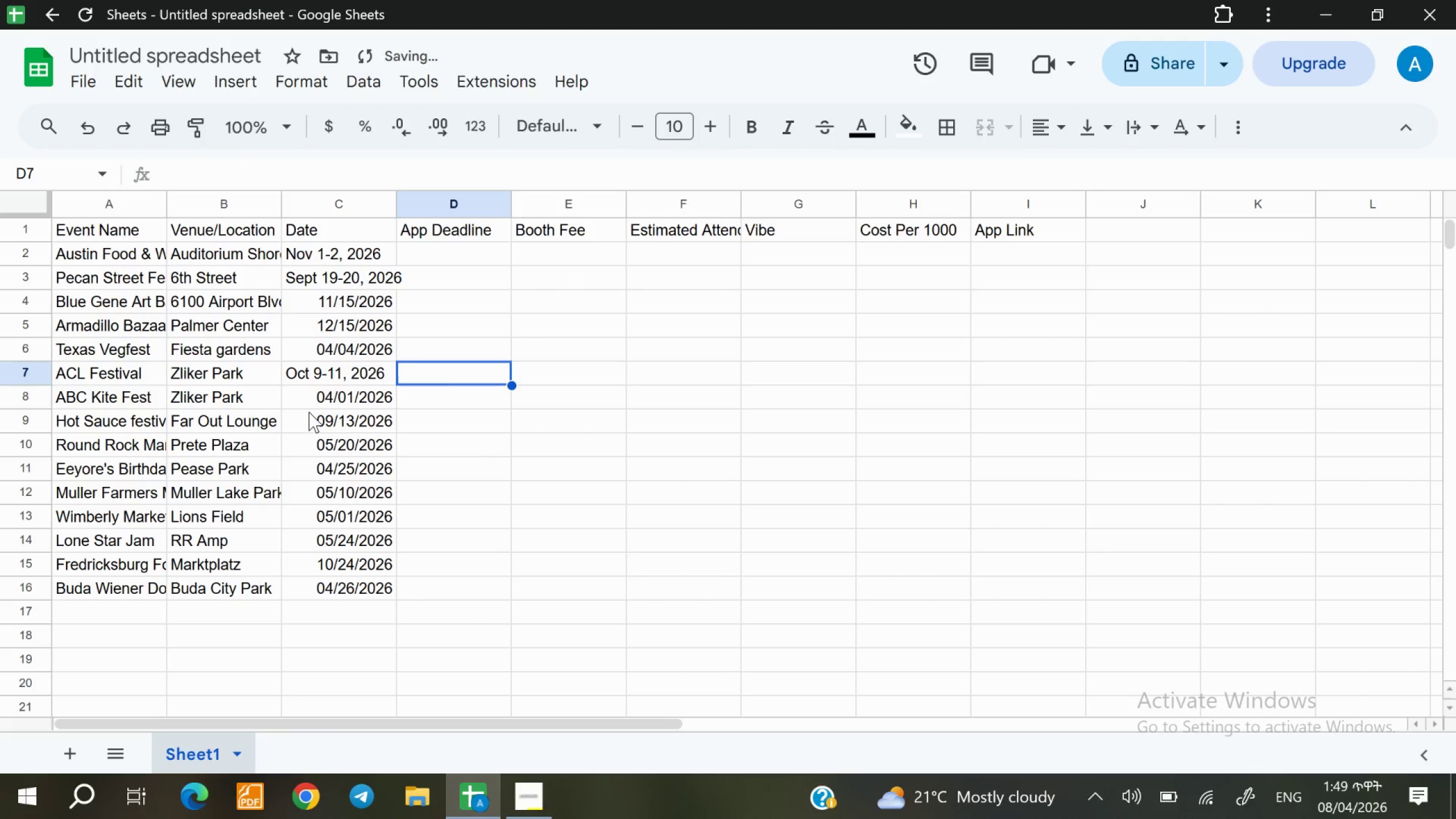 
left_click([312, 417])
 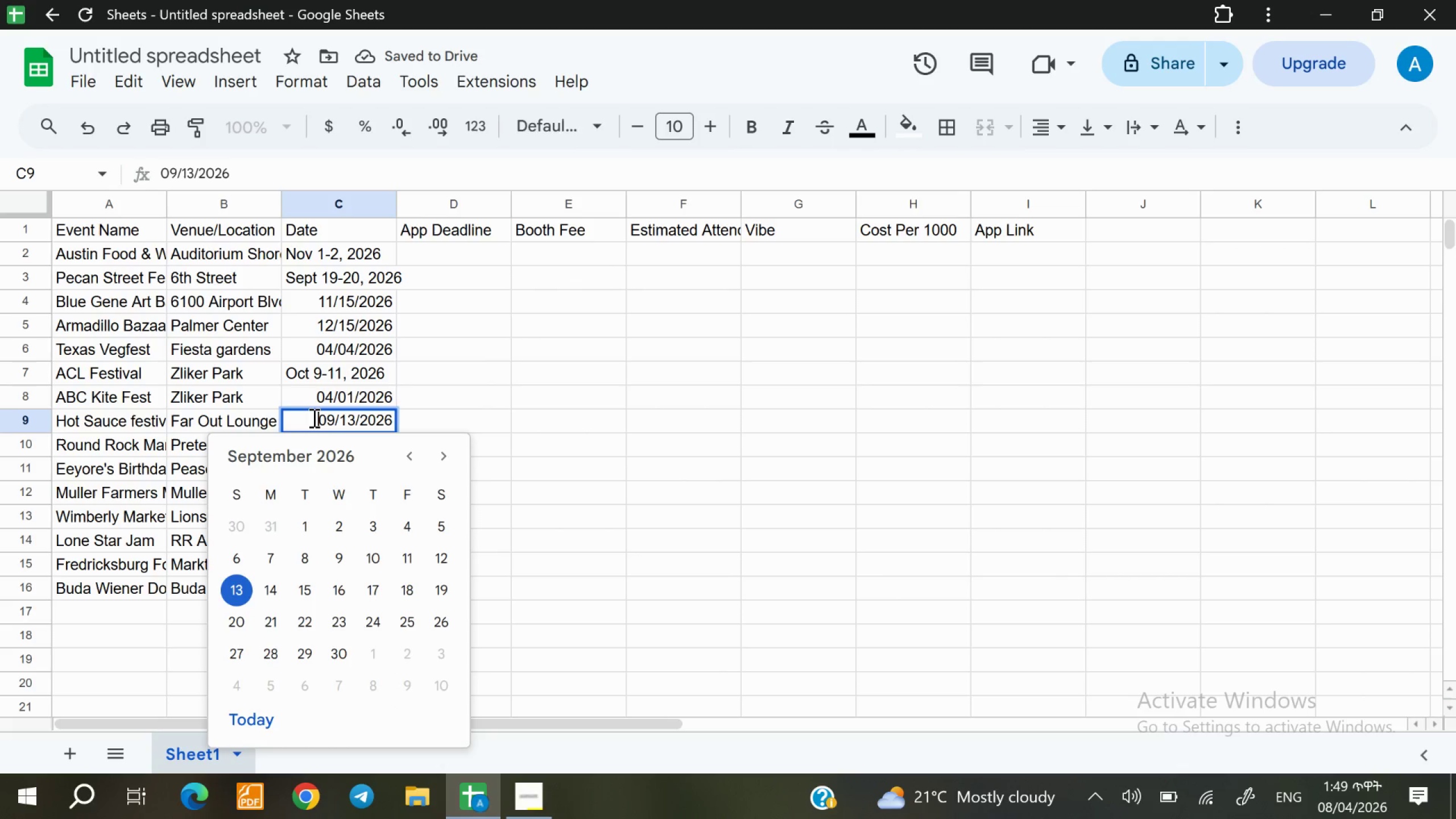 
double_click([313, 417])
 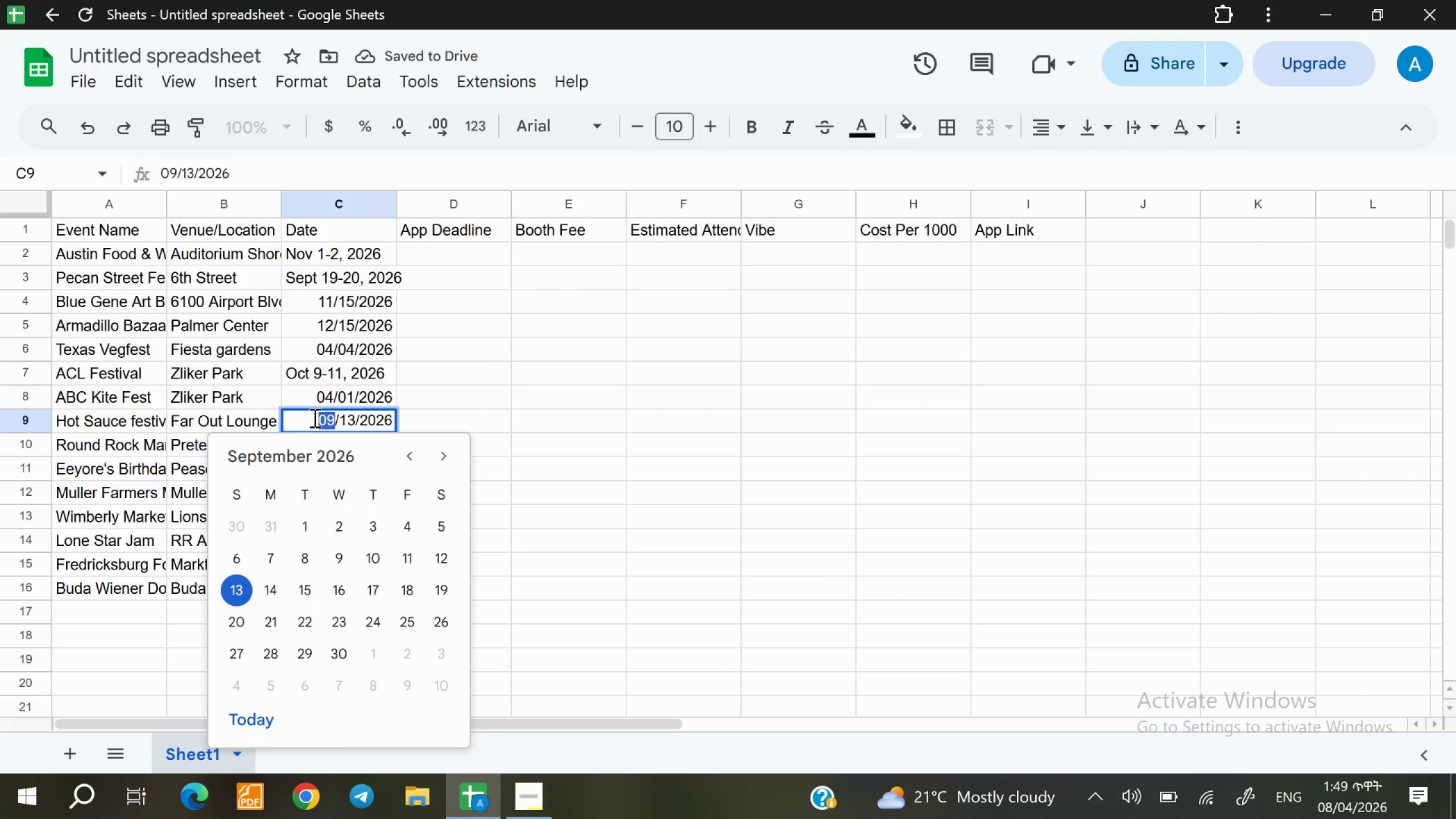 
triple_click([313, 417])
 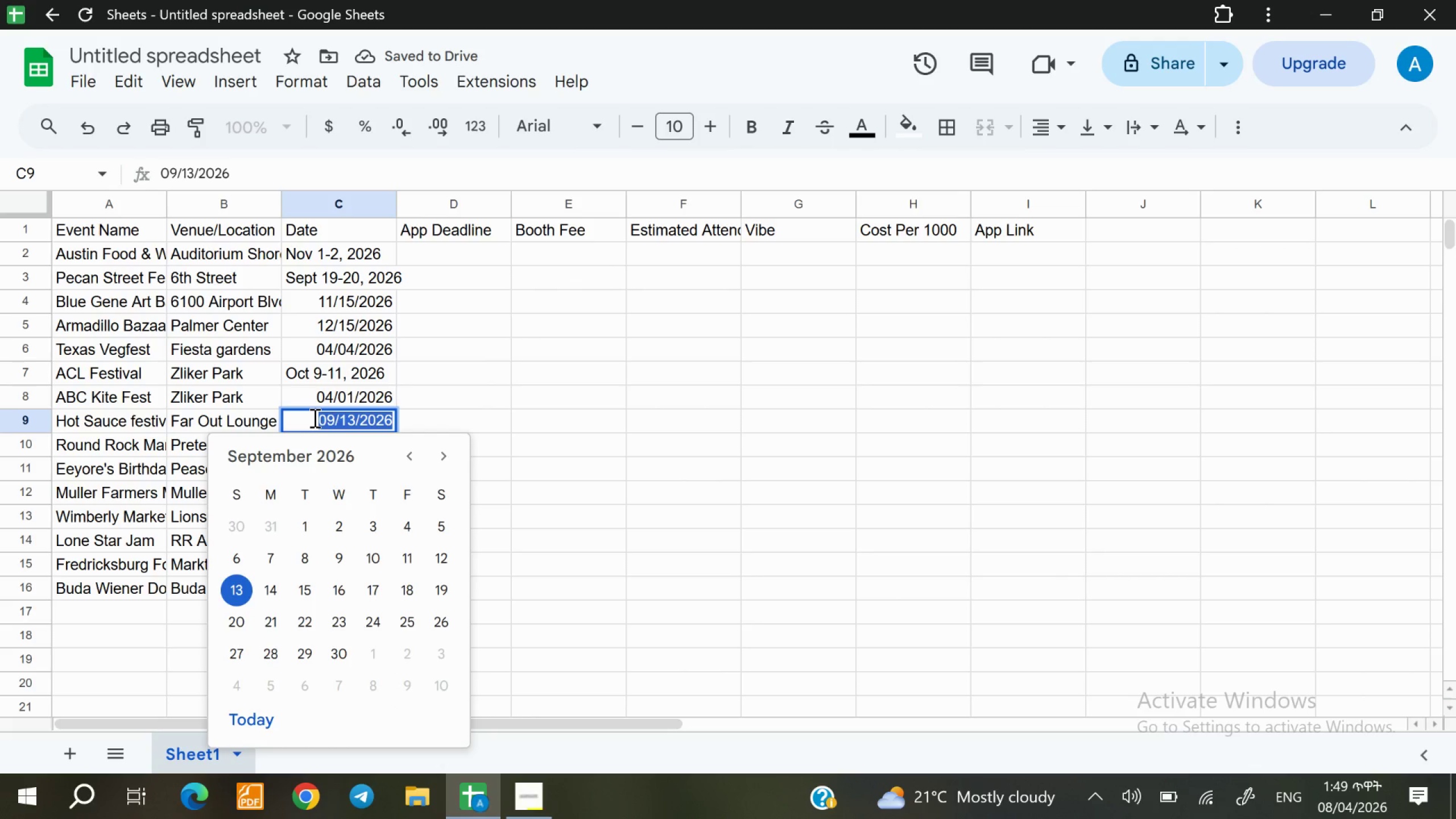 
triple_click([313, 417])
 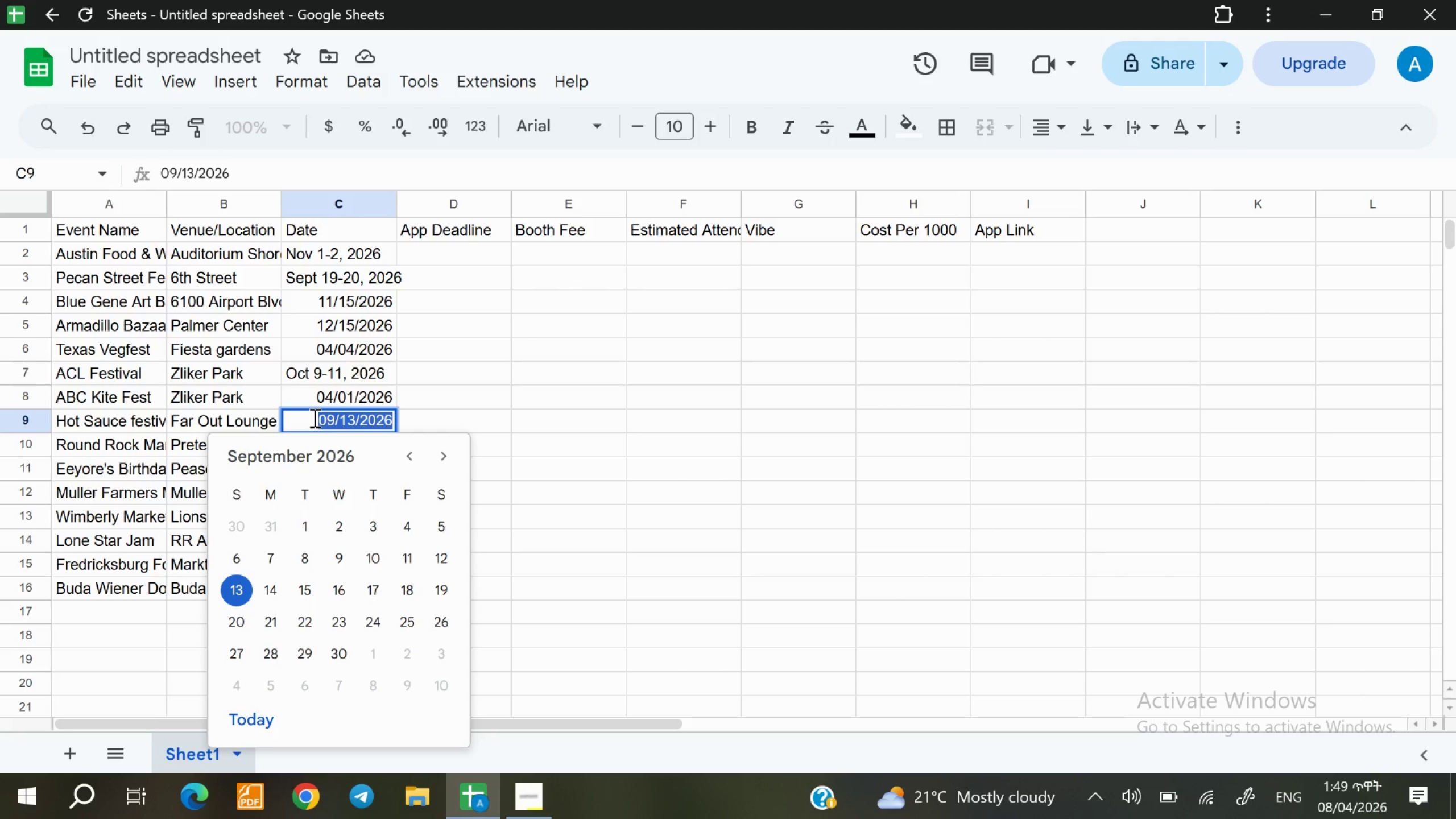 
wait(7.5)
 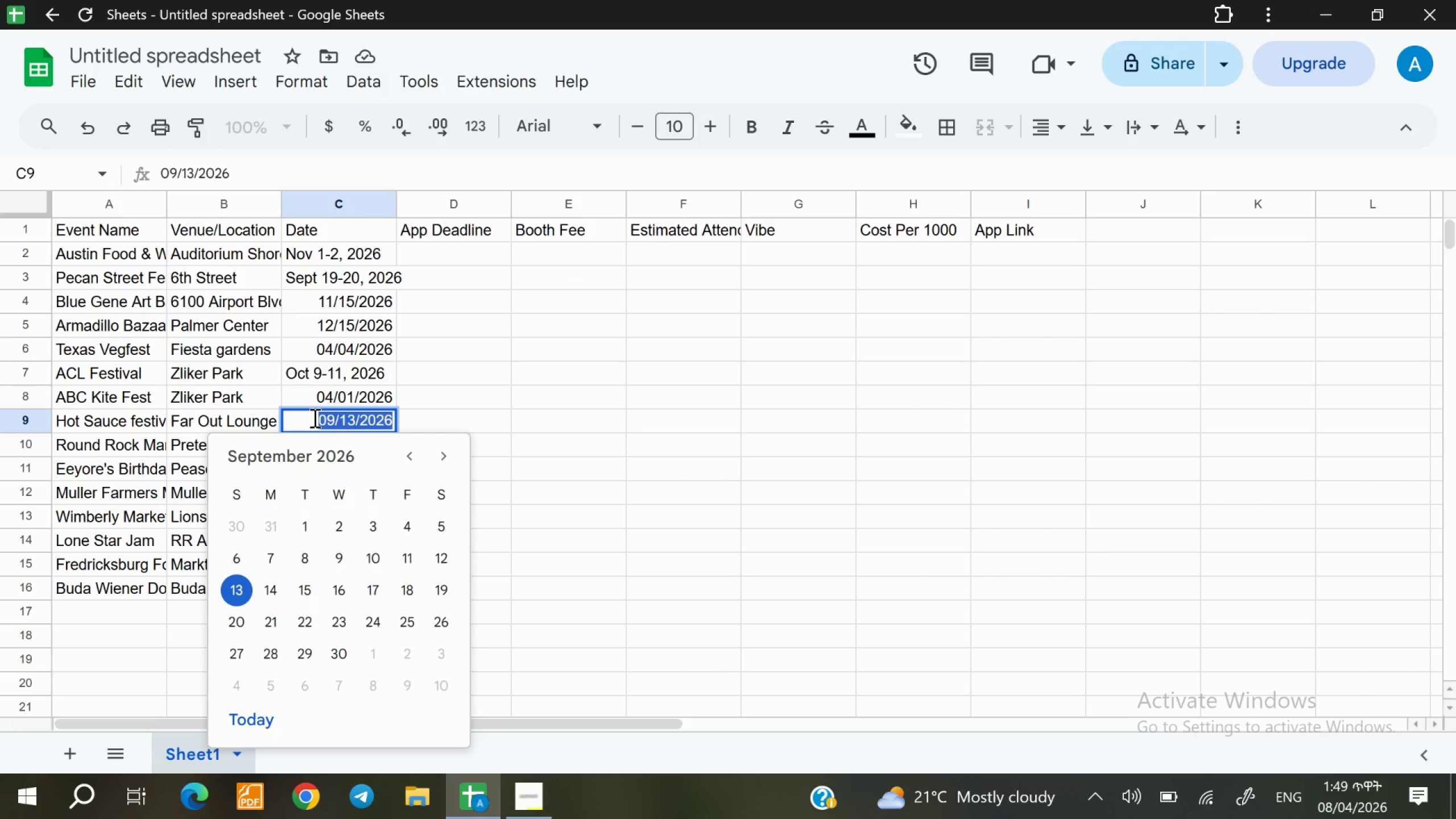 
type(Sep 10, 2026)
 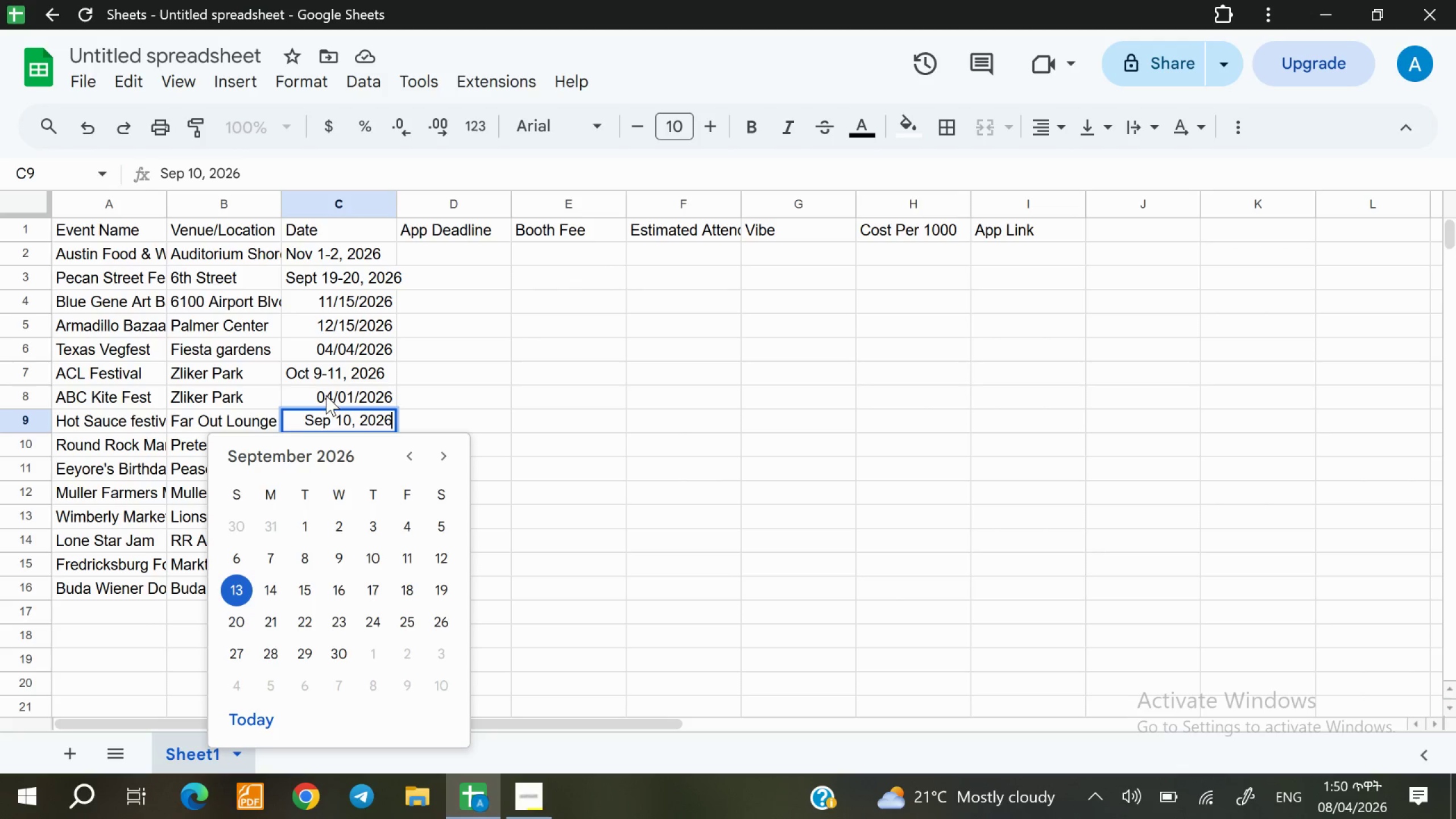 
wait(5.62)
 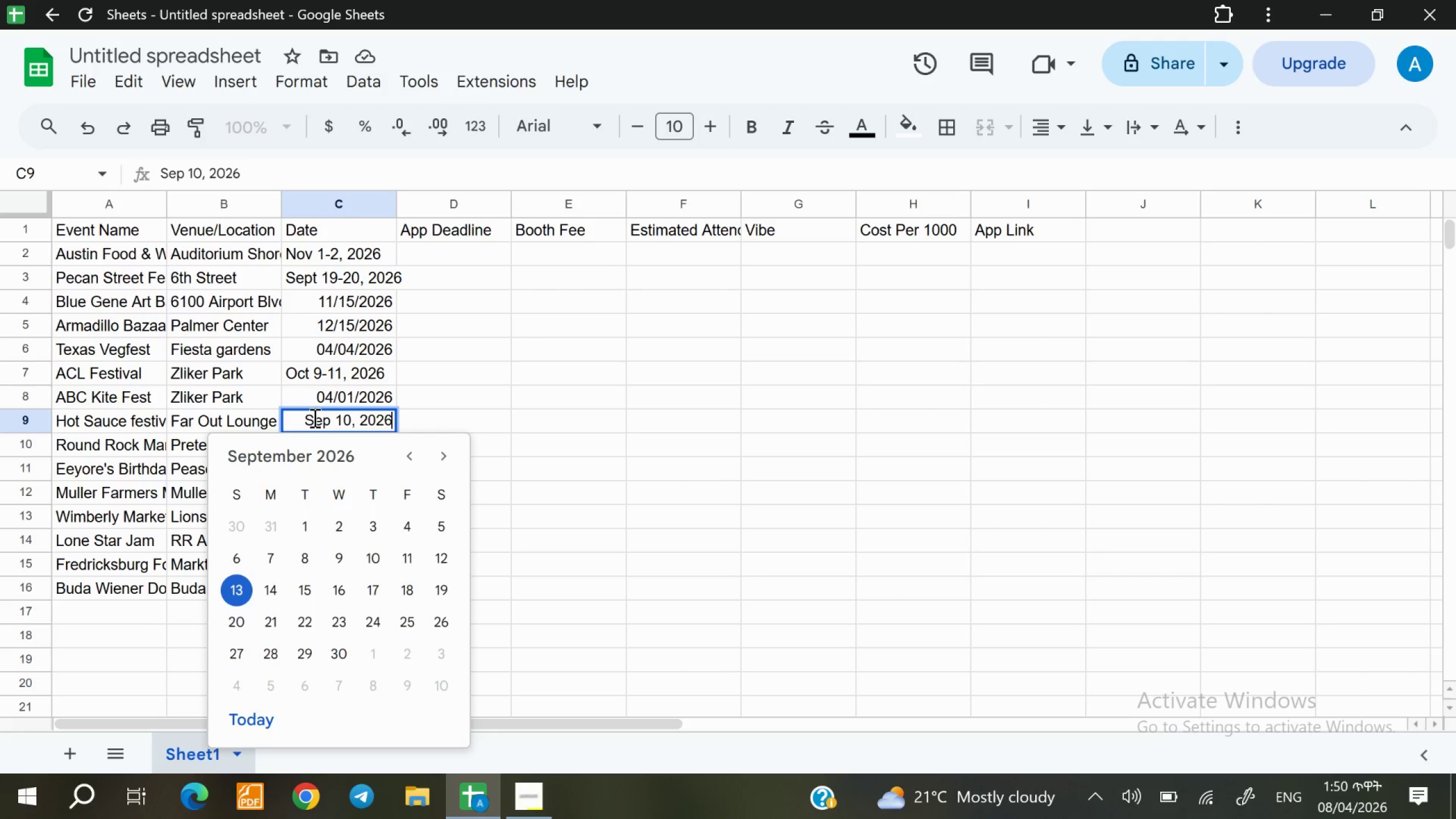 
double_click([326, 395])
 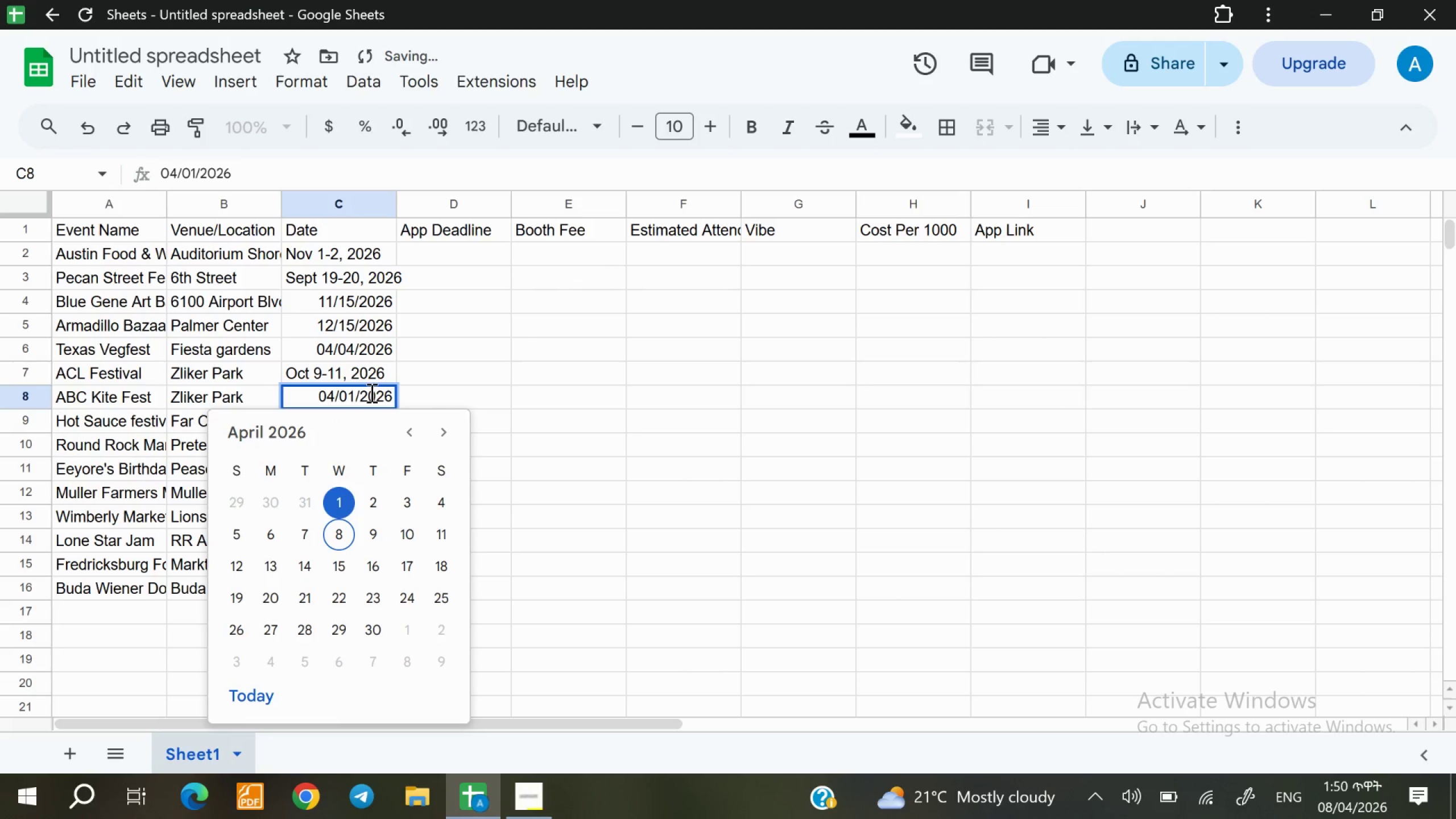 
key(Backspace)
 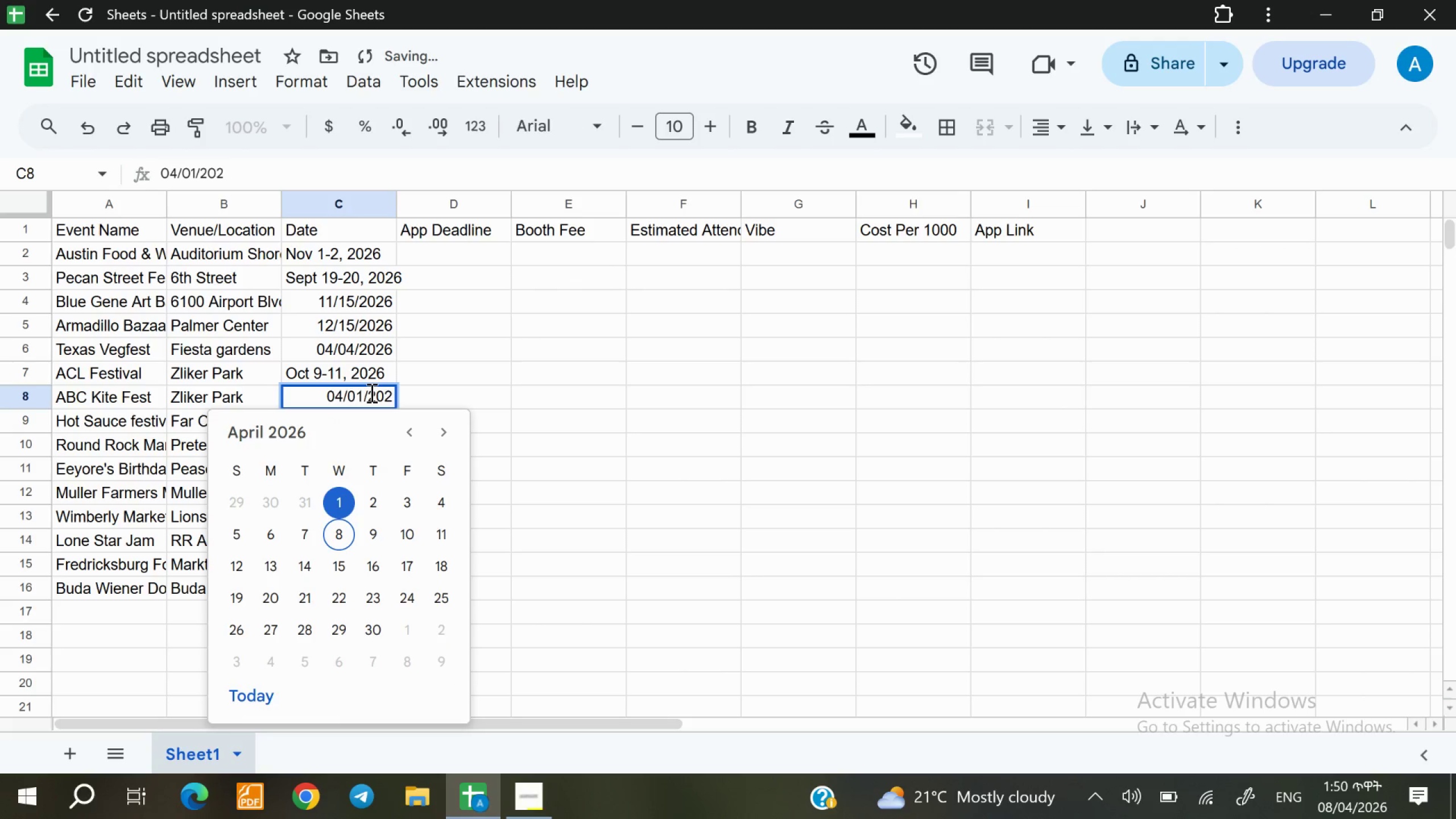 
key(7)
 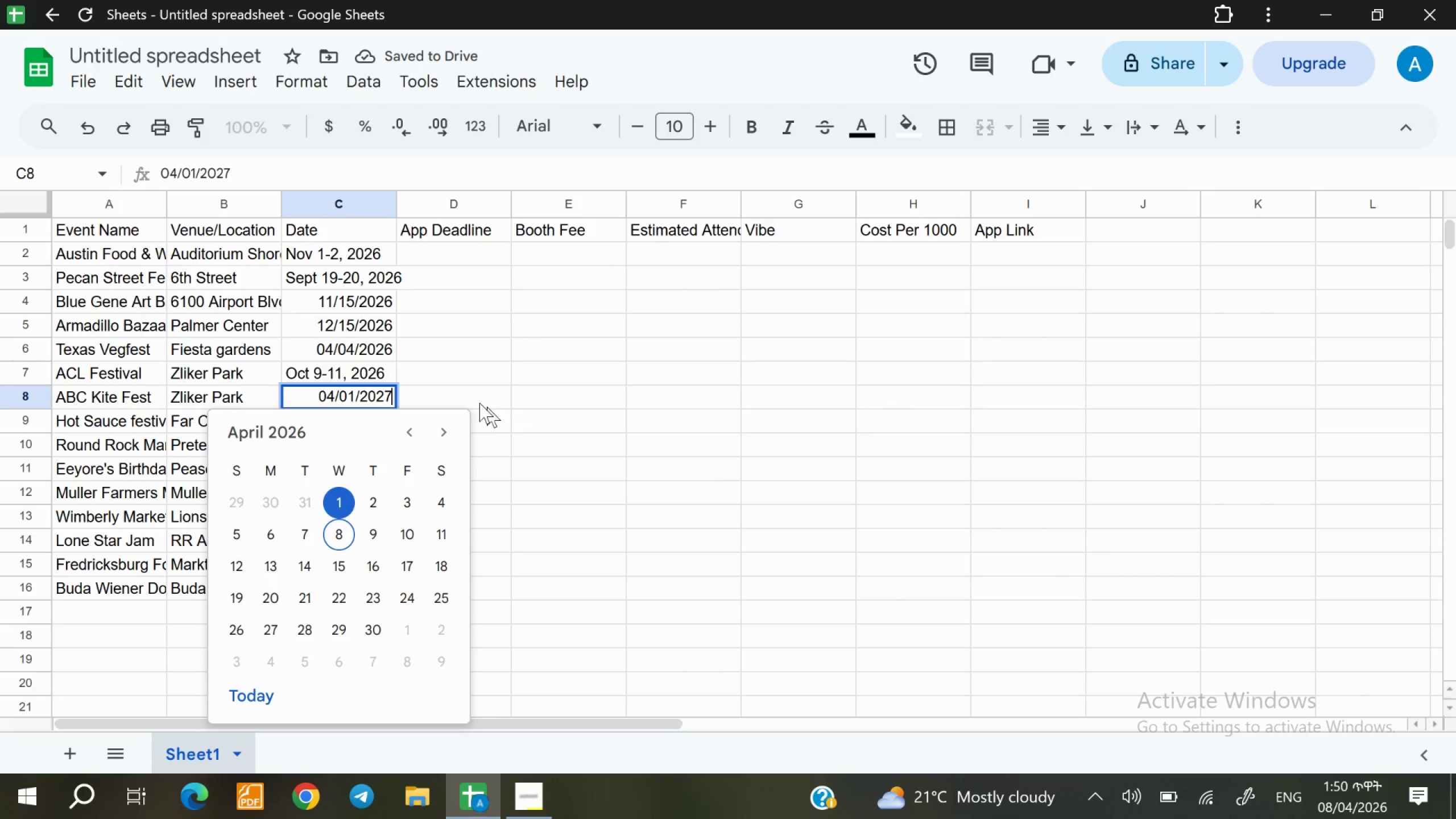 
left_click([464, 398])
 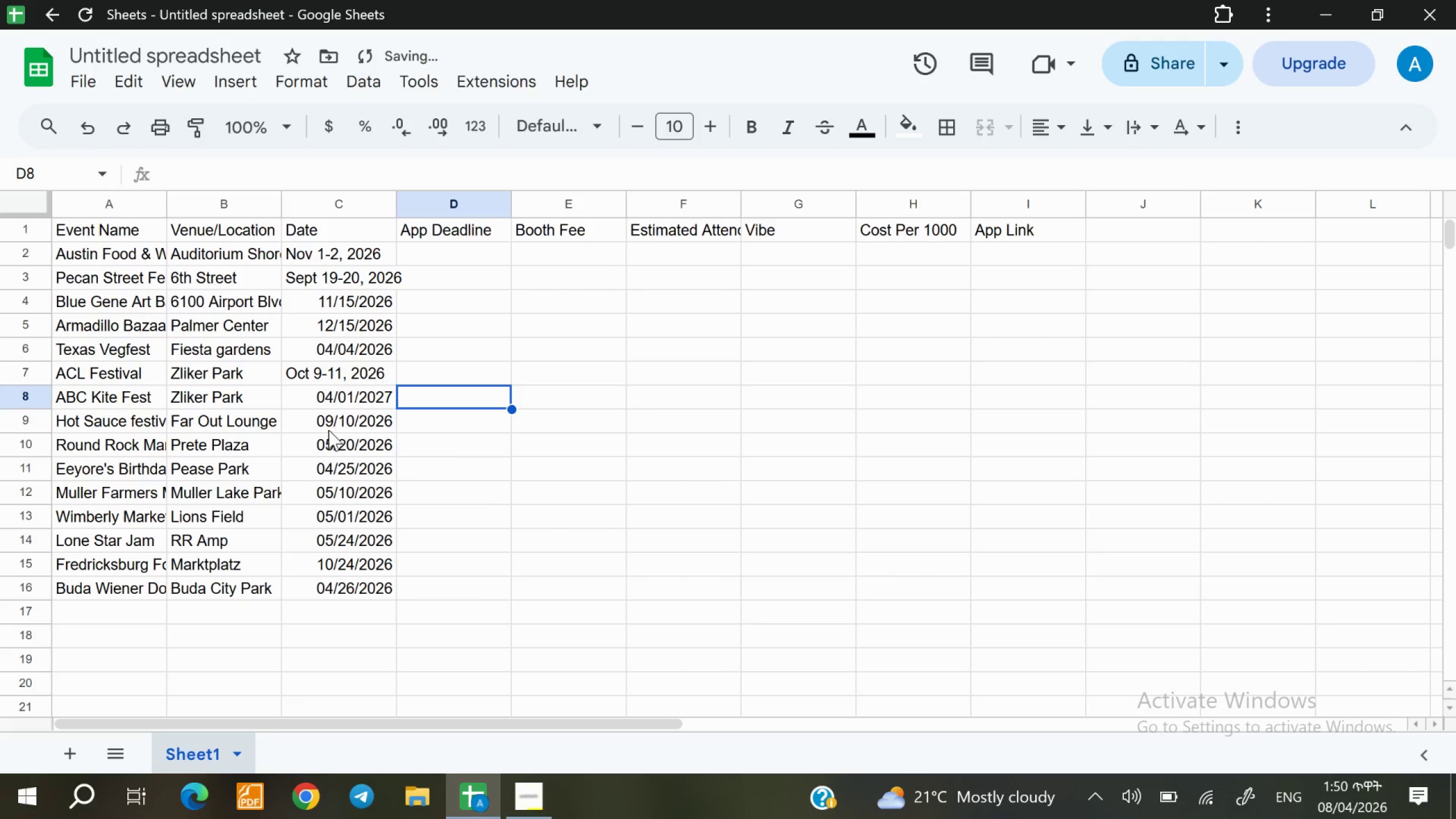 
left_click([340, 425])
 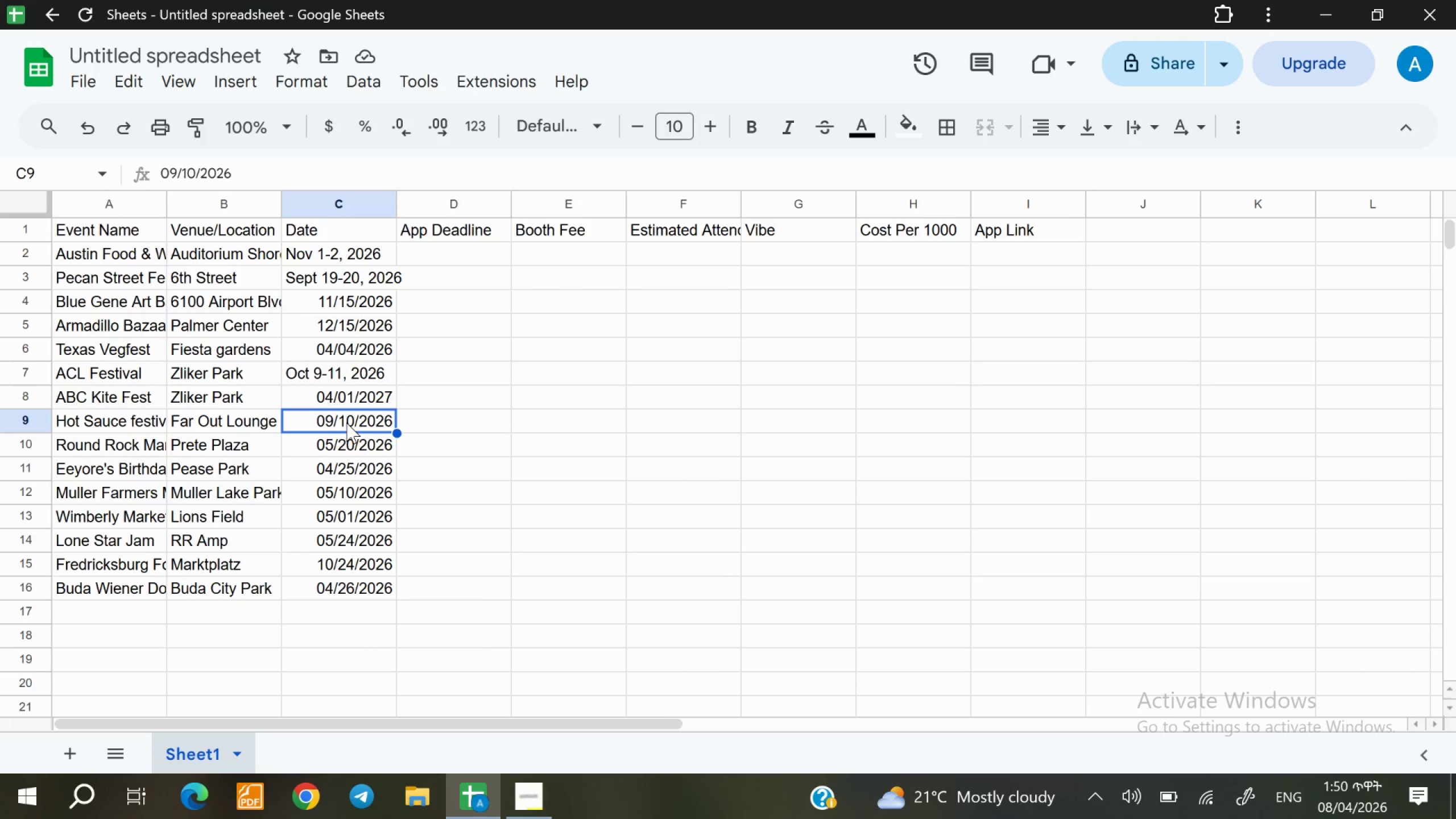 
wait(7.8)
 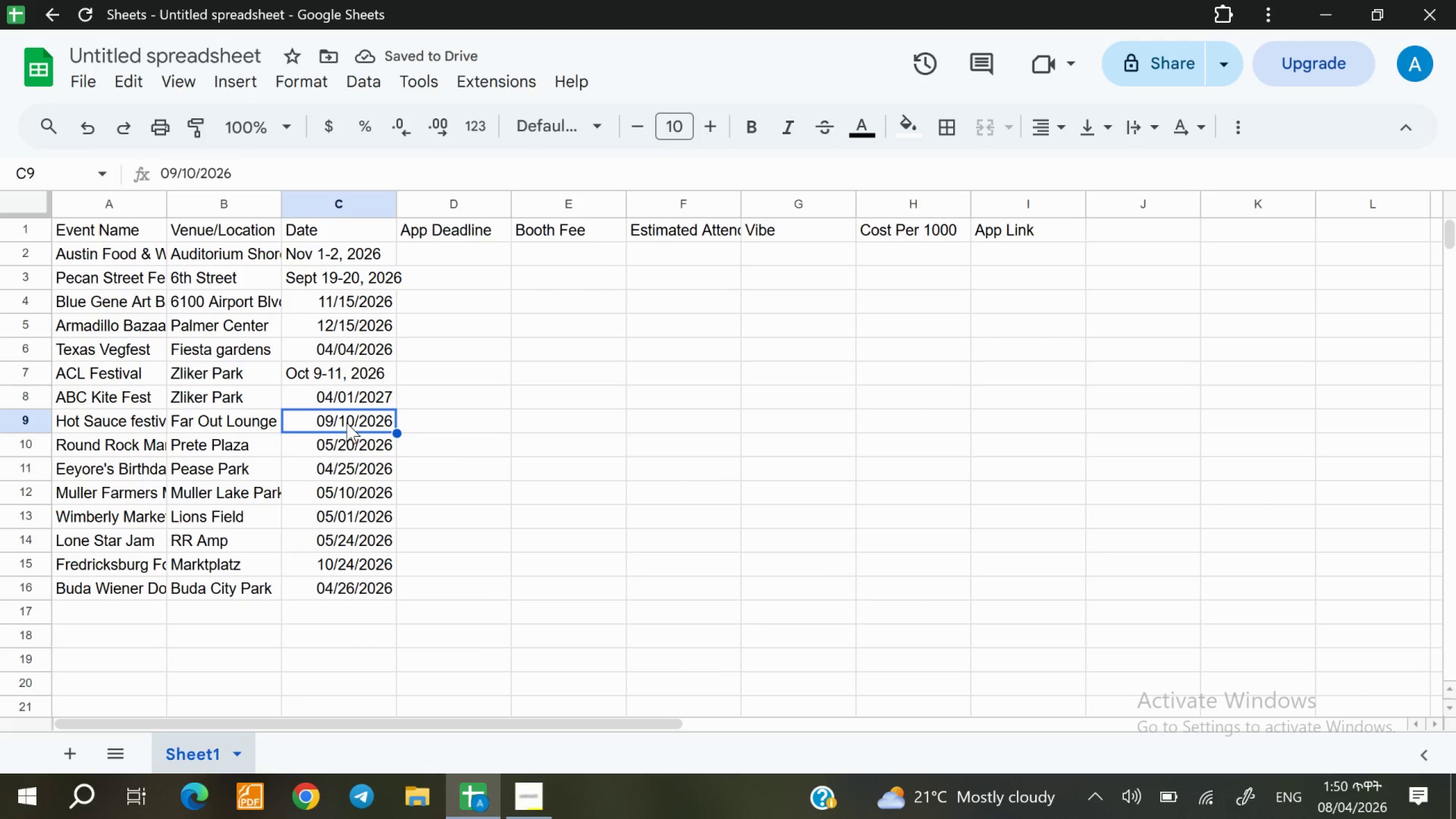 
double_click([352, 452])
 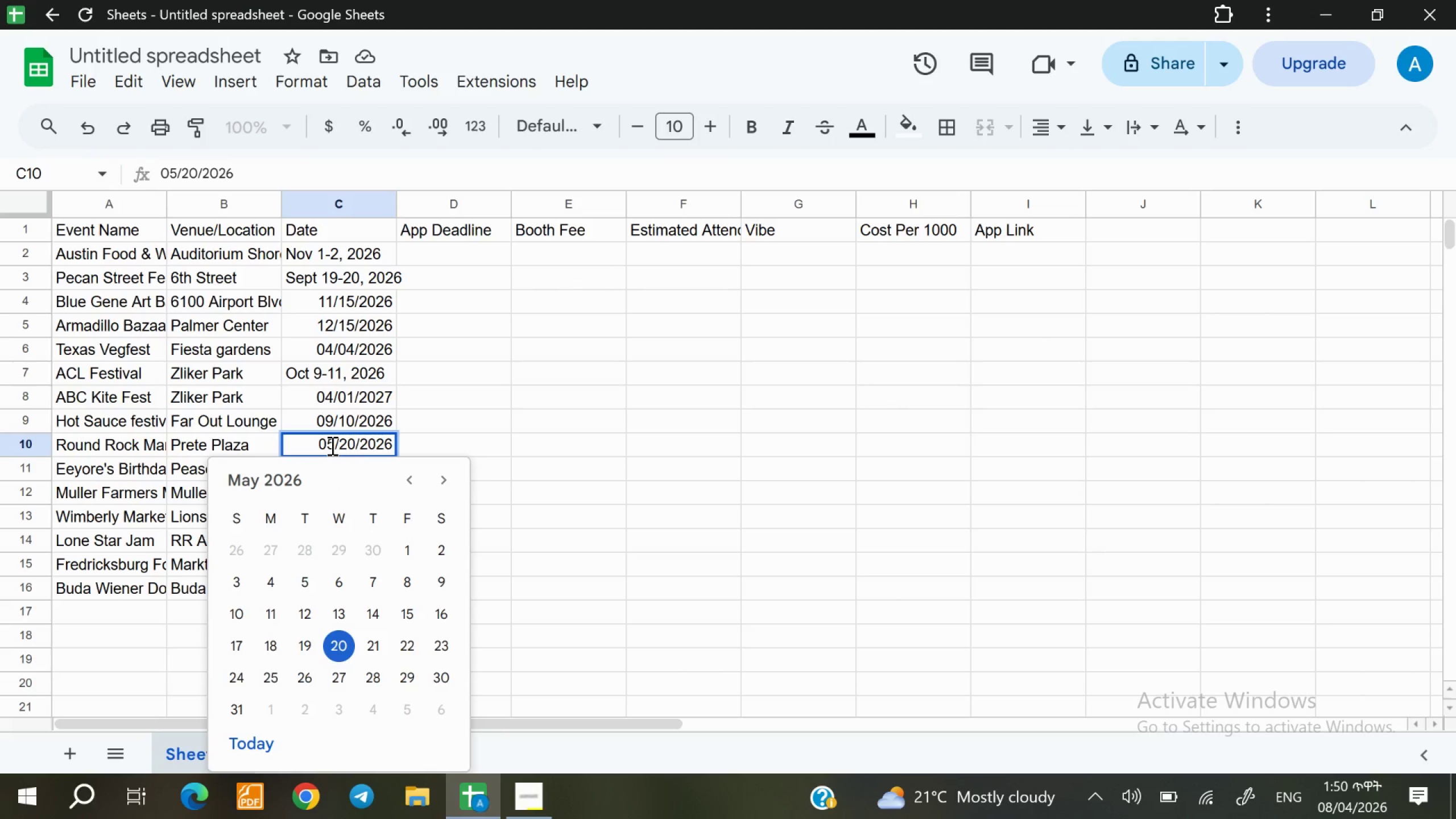 
double_click([331, 445])
 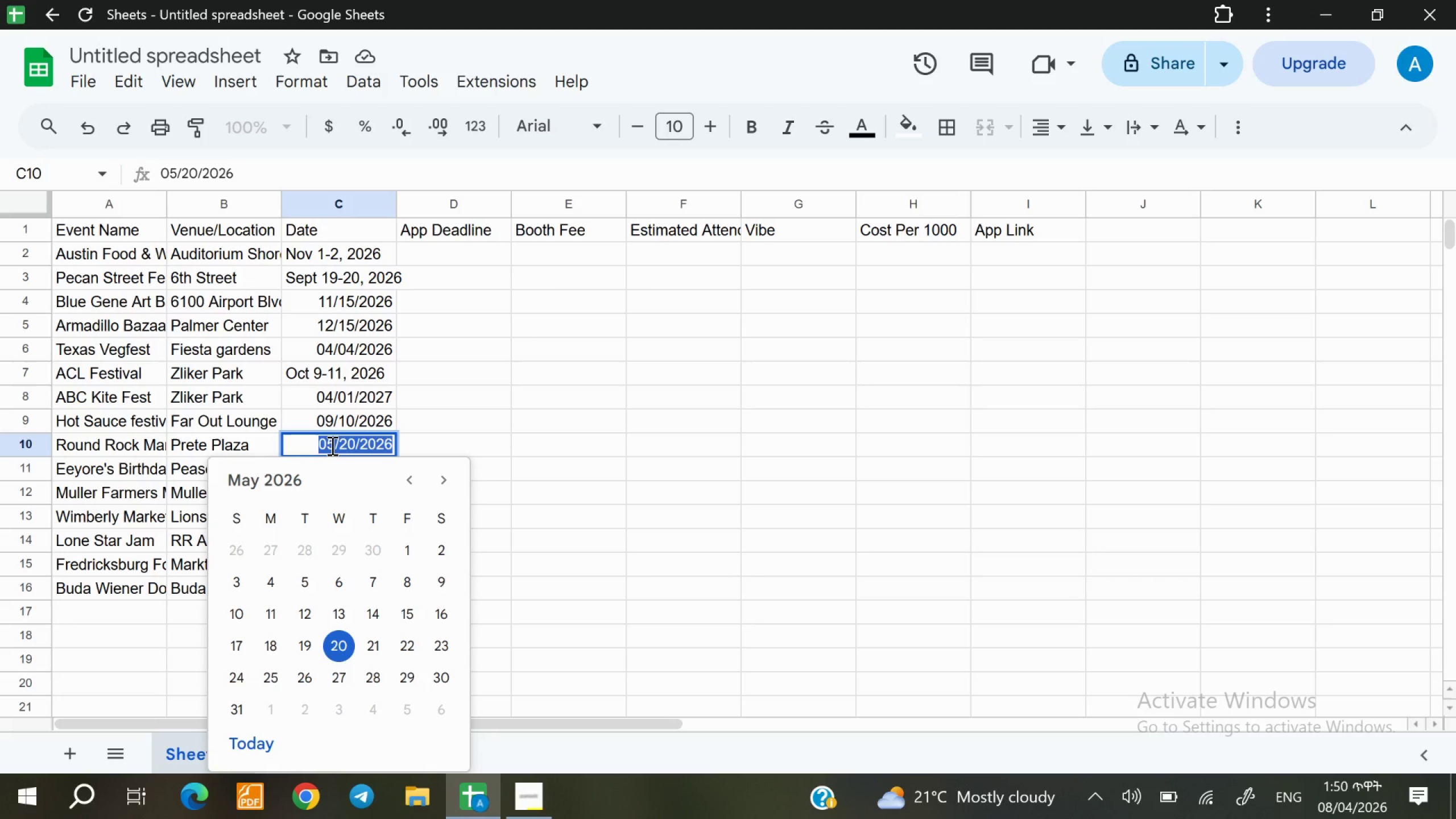 
triple_click([331, 445])
 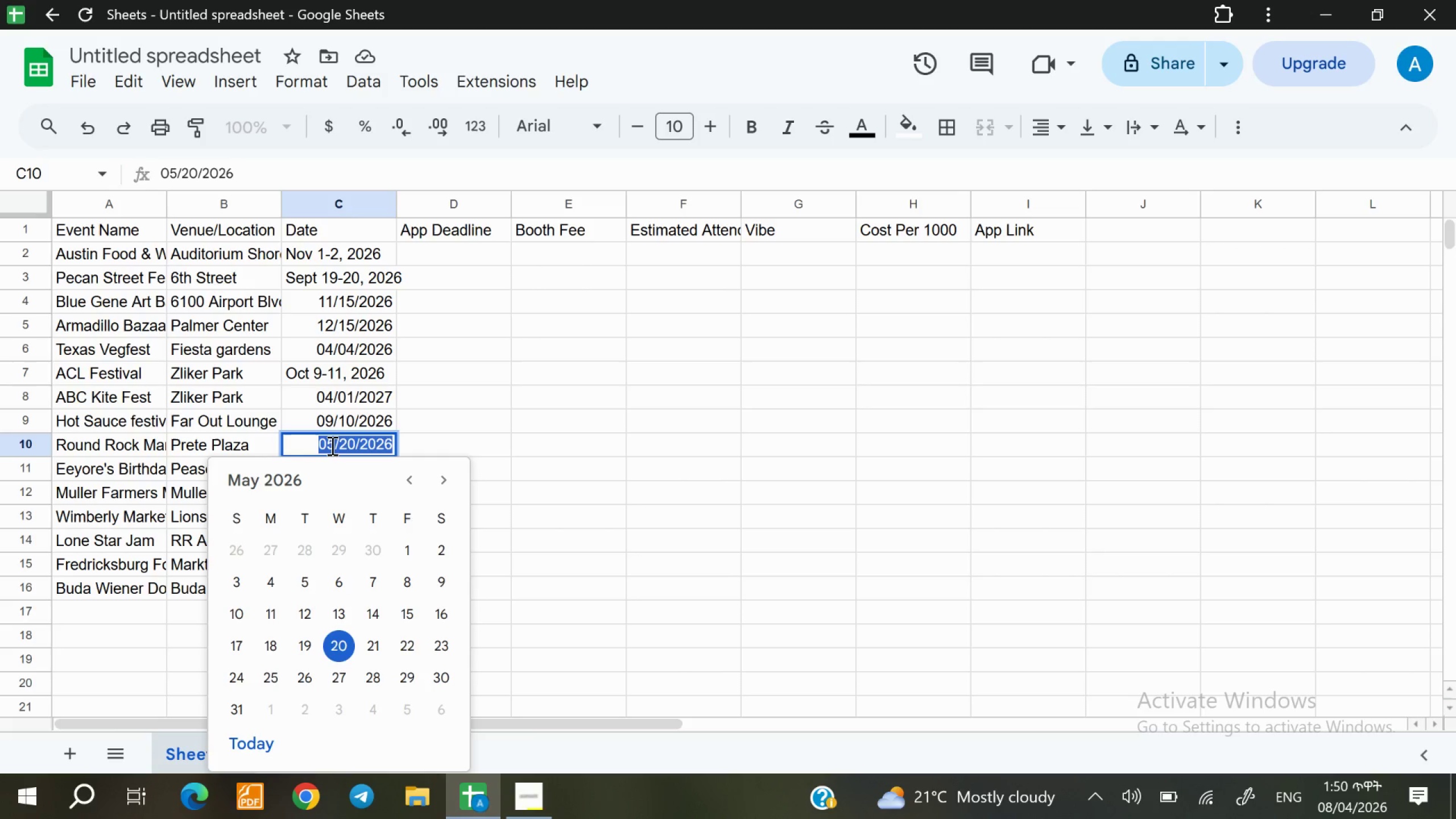 
triple_click([331, 445])
 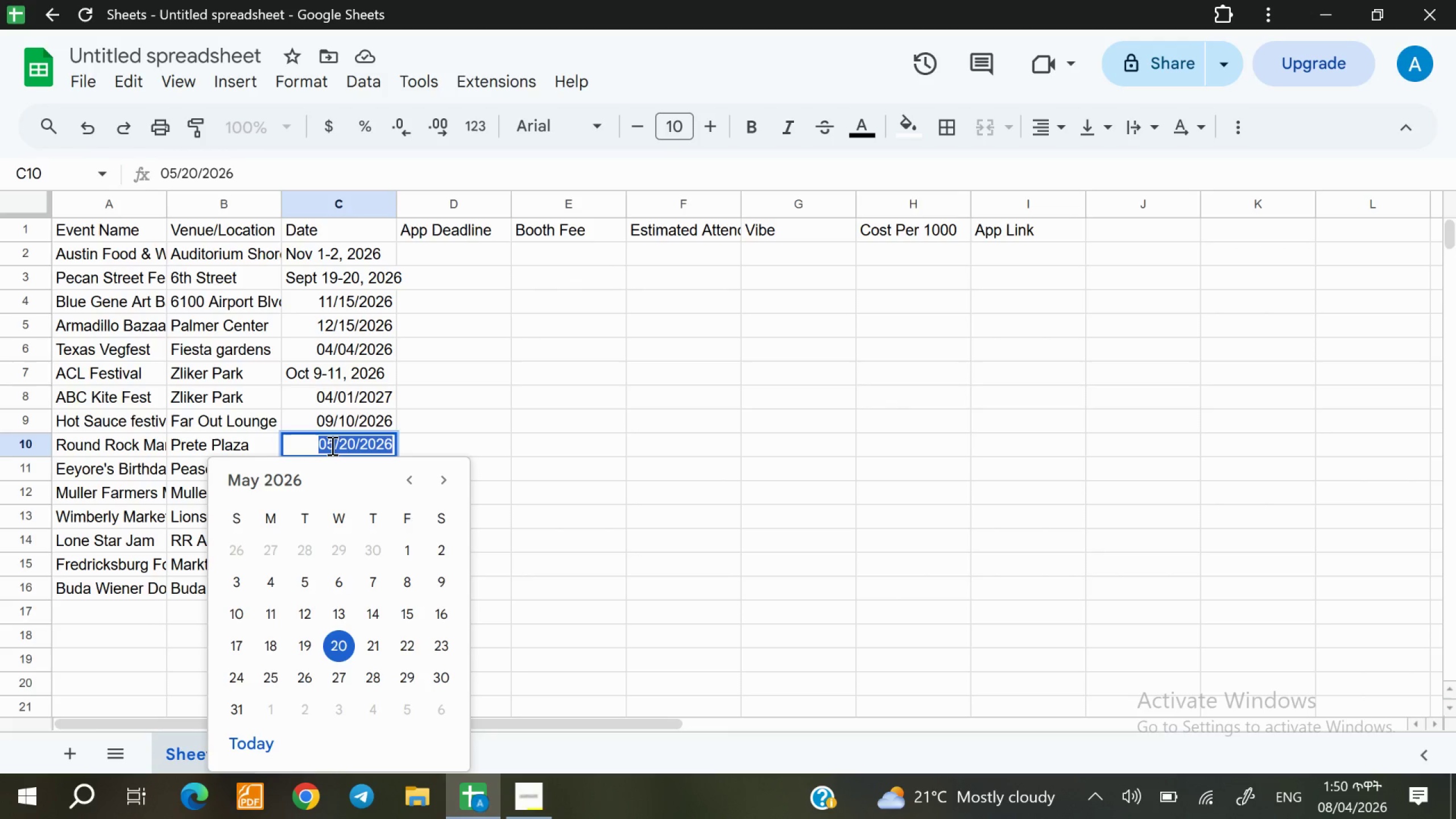 
type(May 2, 2026)
 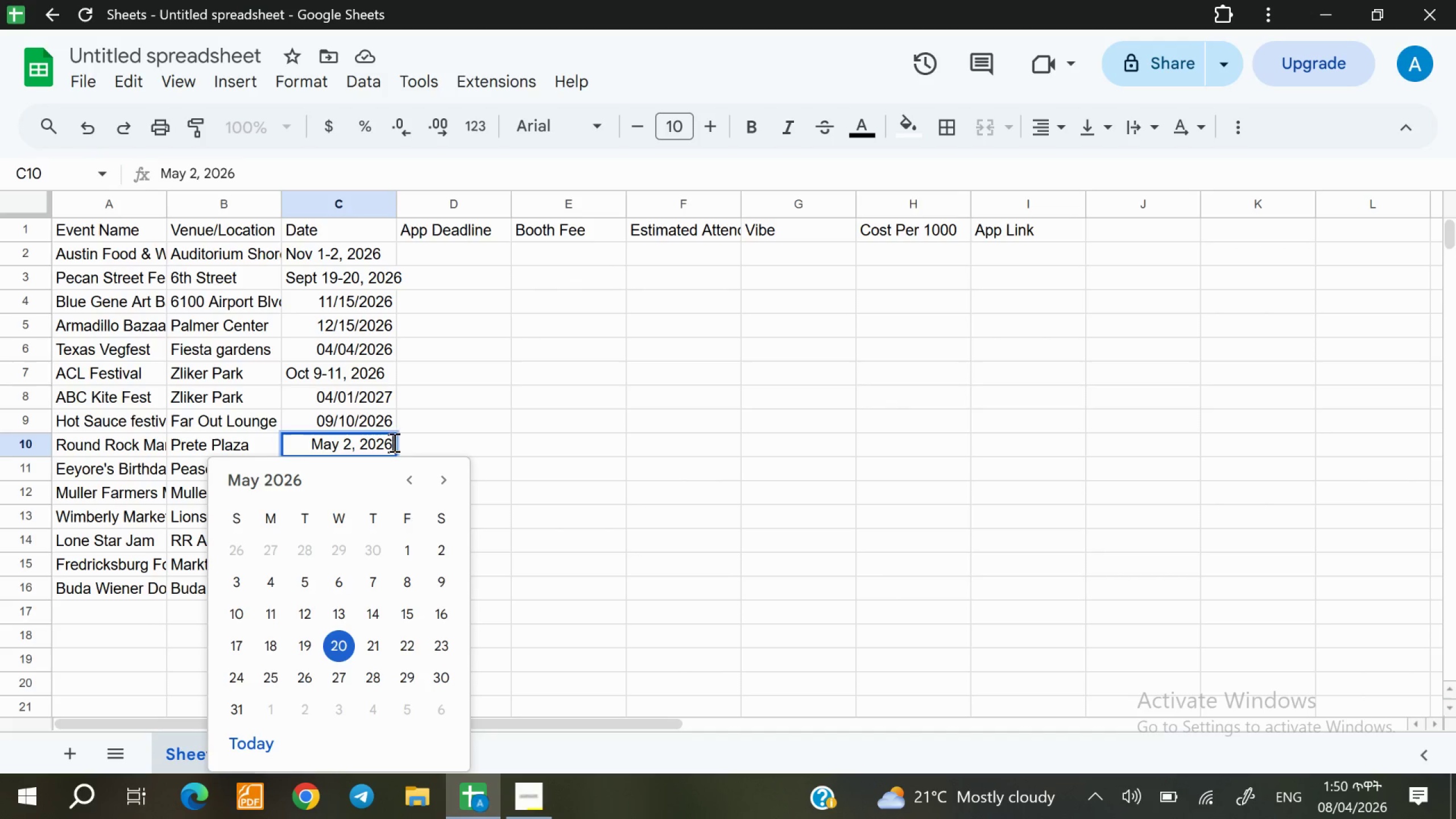 
left_click([403, 442])
 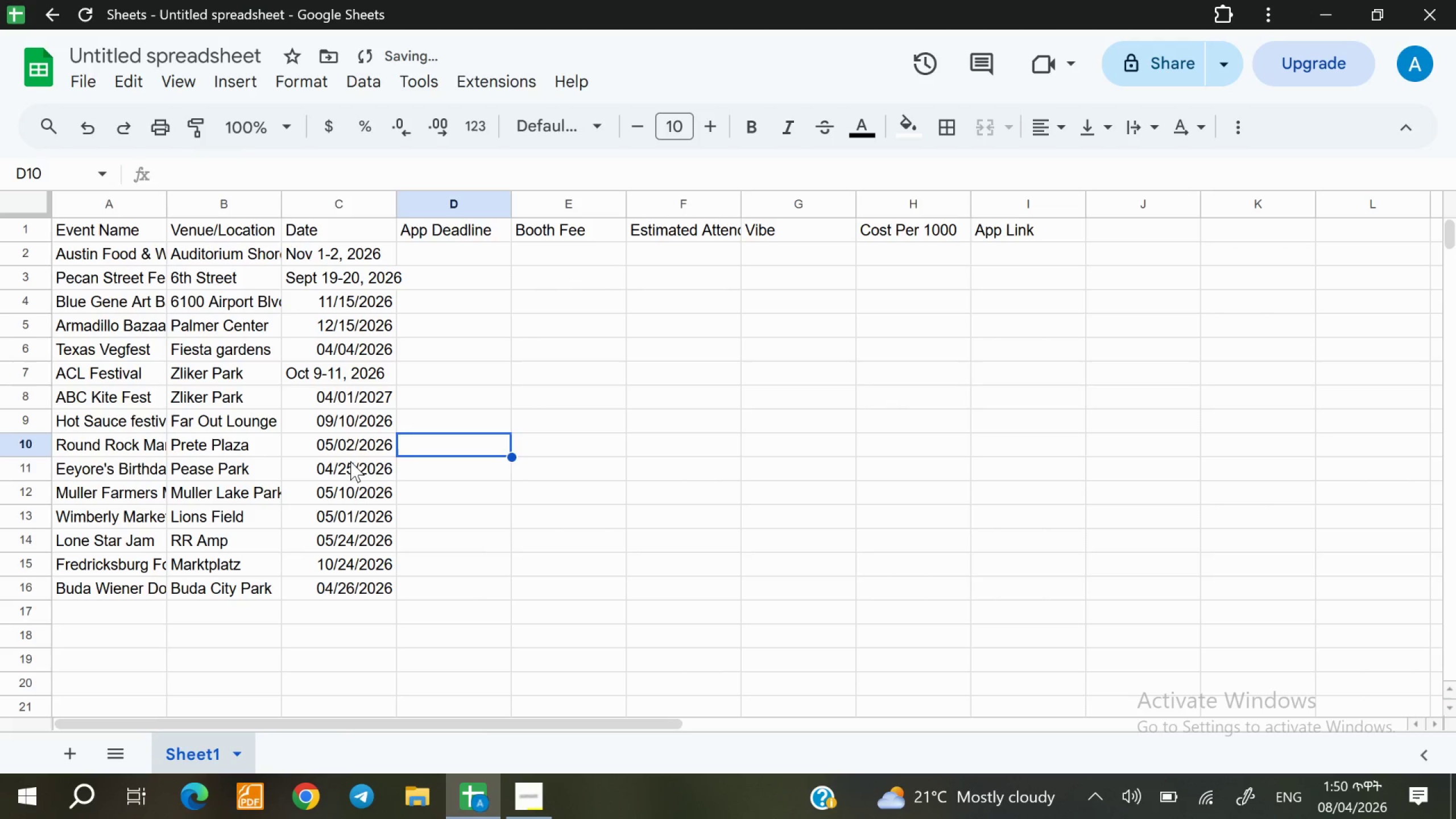 
left_click([350, 461])
 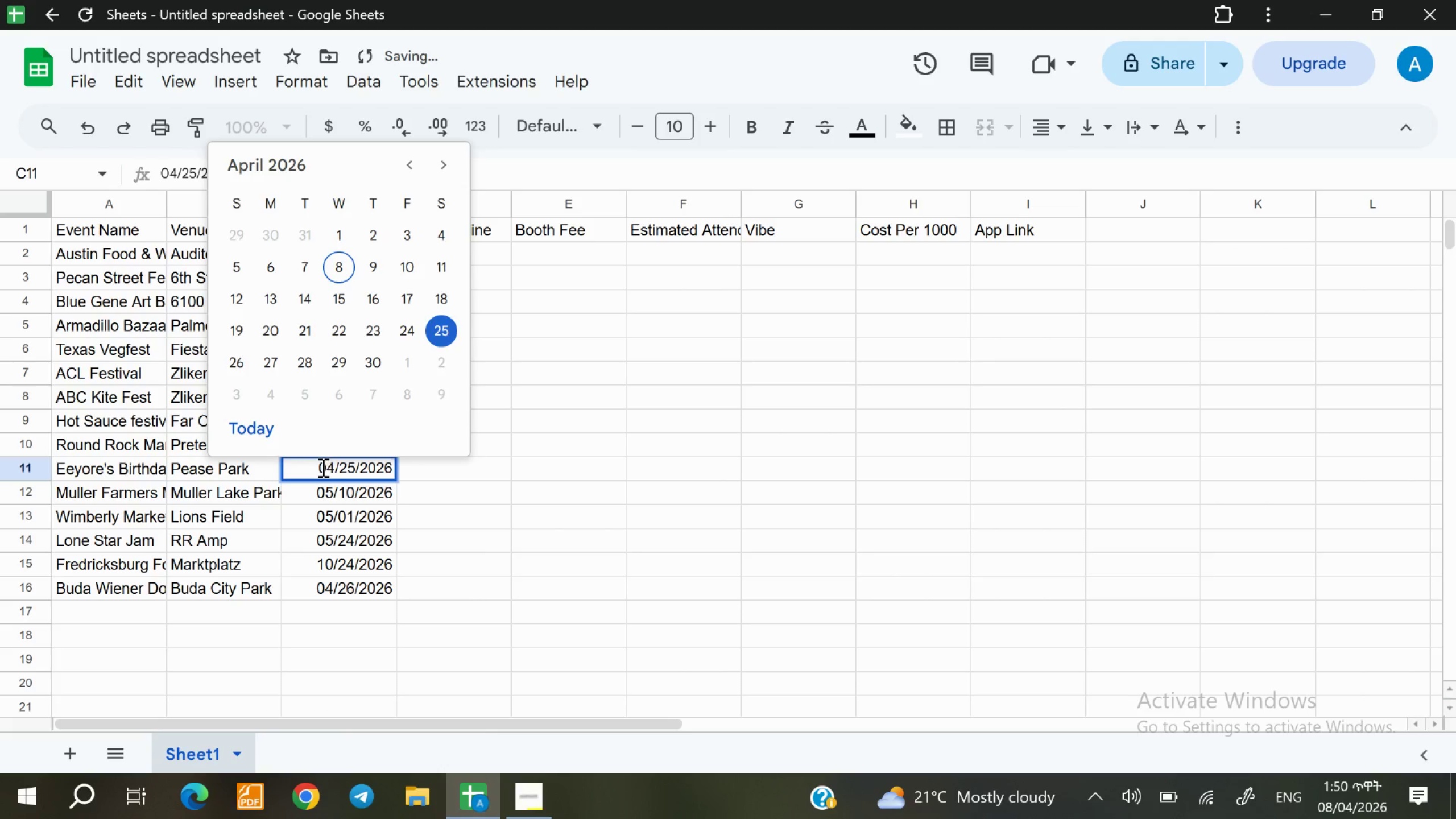 
double_click([321, 467])
 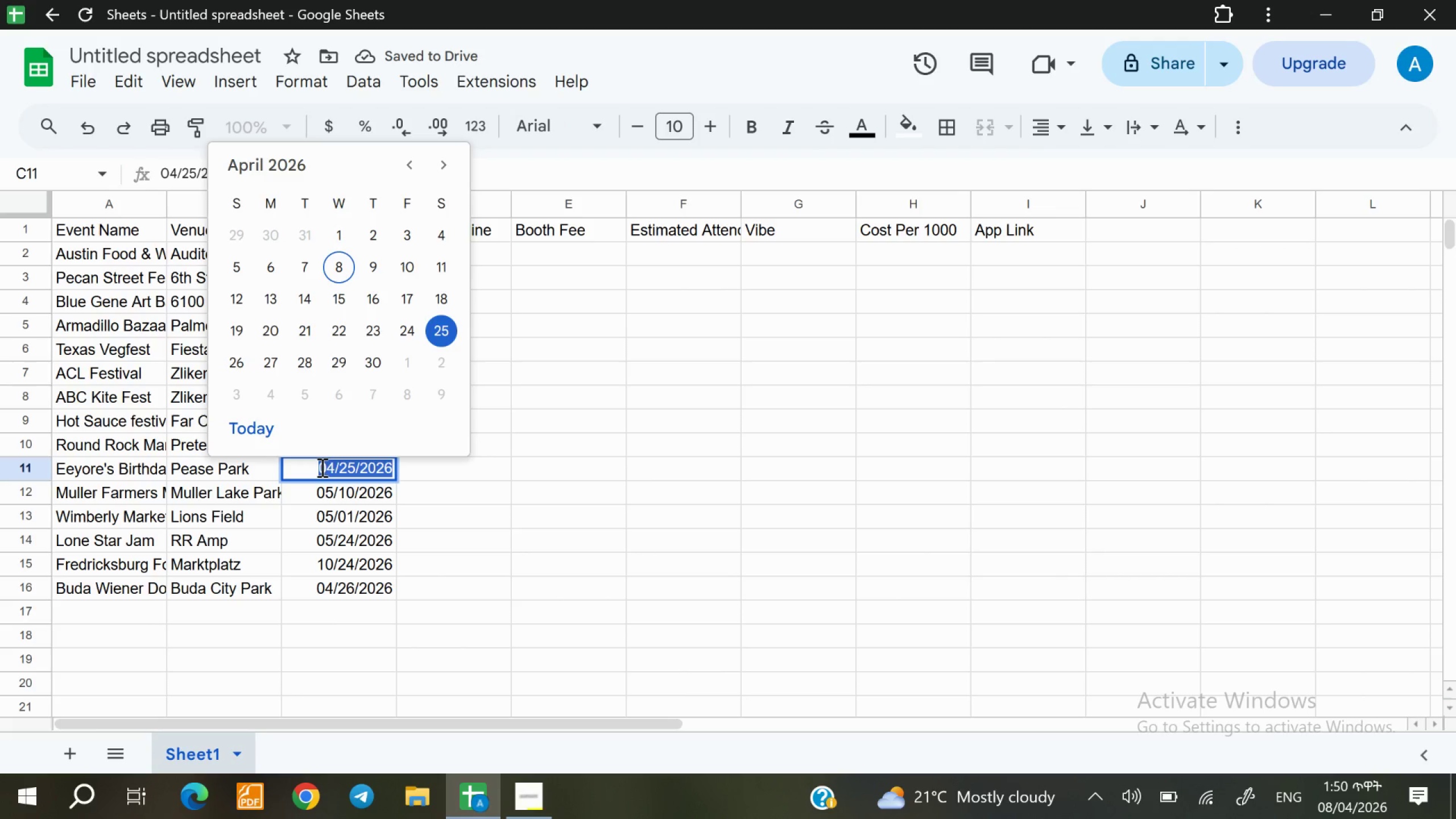 
triple_click([321, 467])
 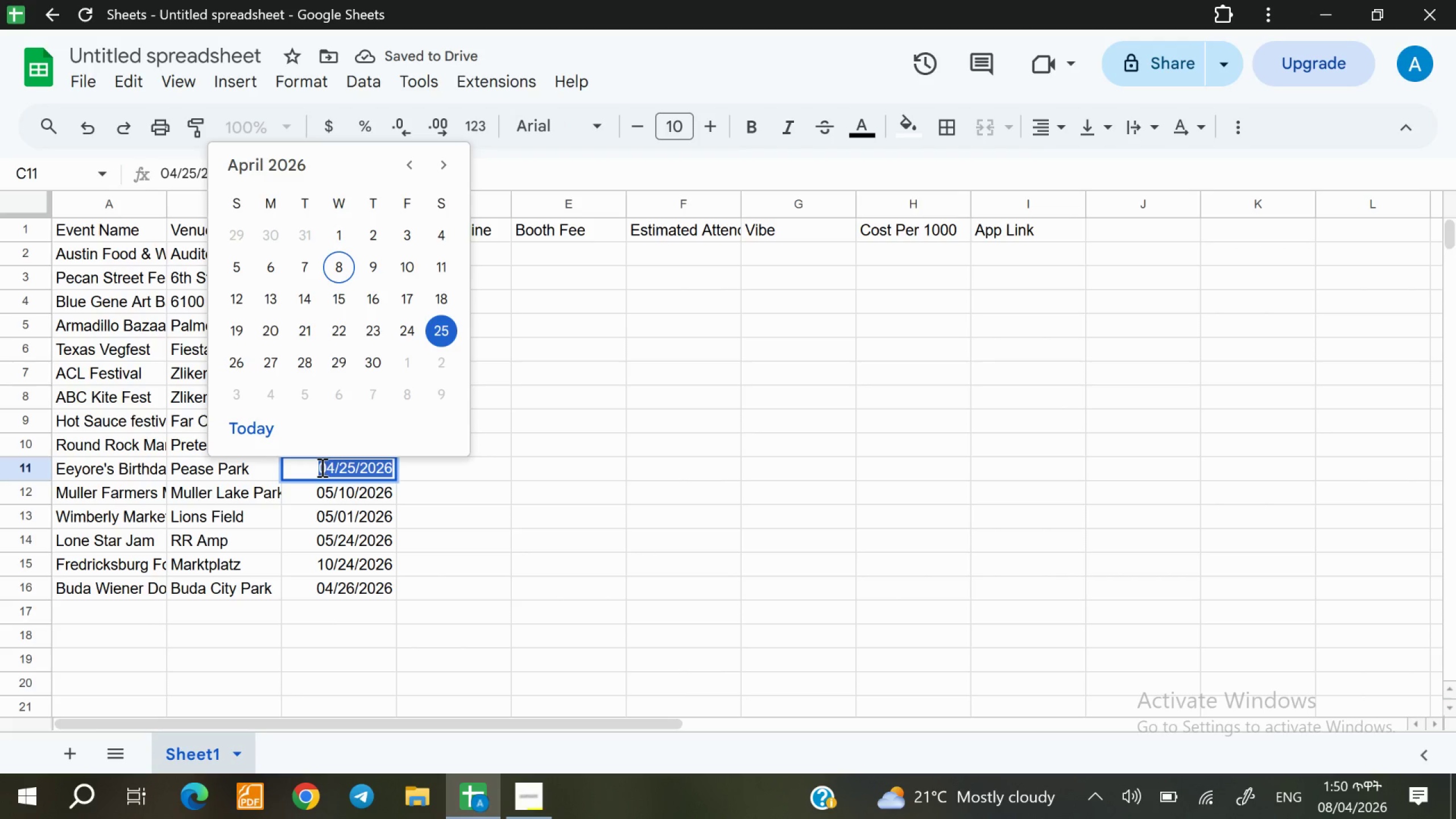 
type(April 26)
key(Backspace)
type(5, 2027)
 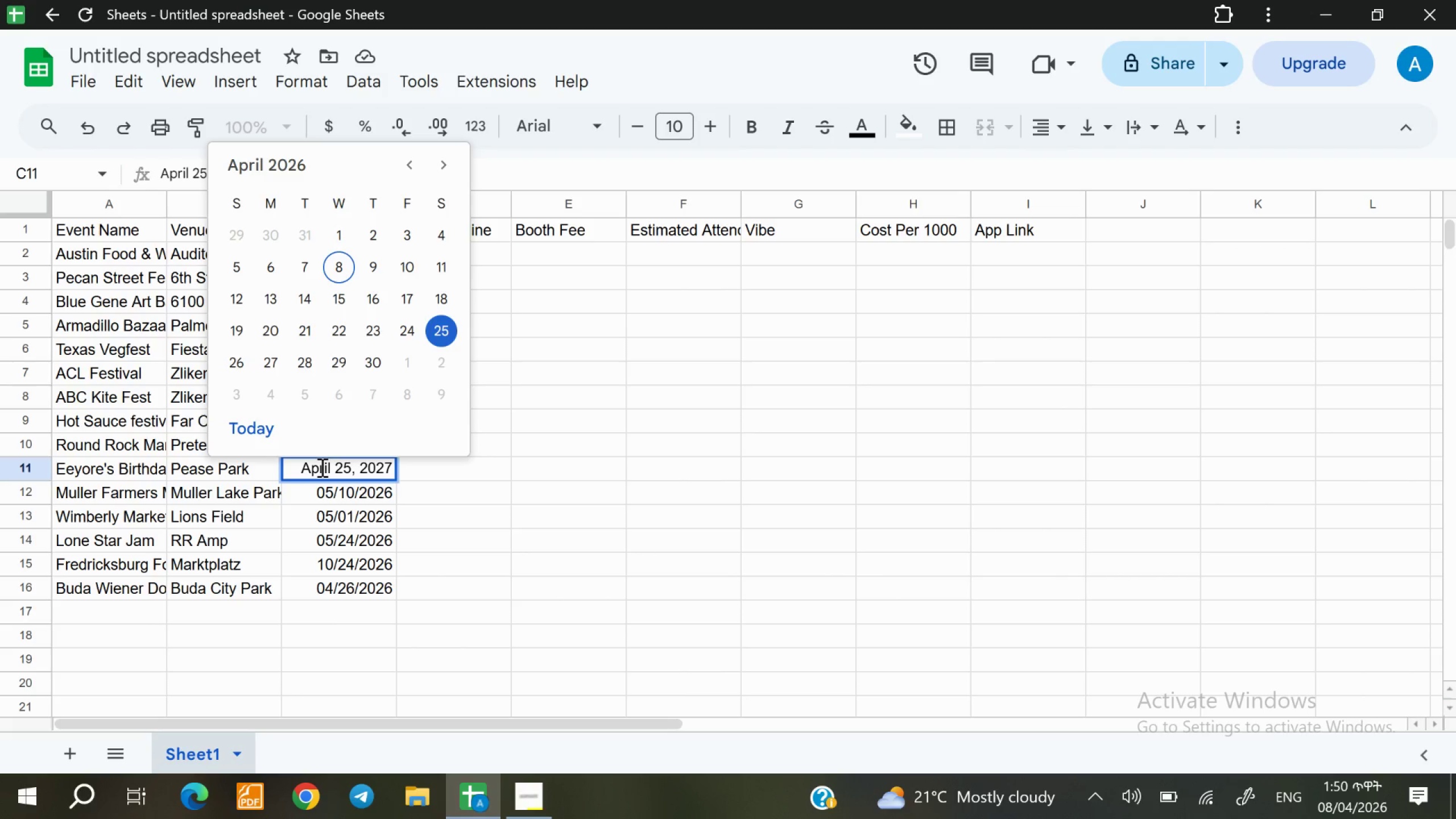 
scroll: coordinate [321, 467], scroll_direction: up, amount: 1.0
 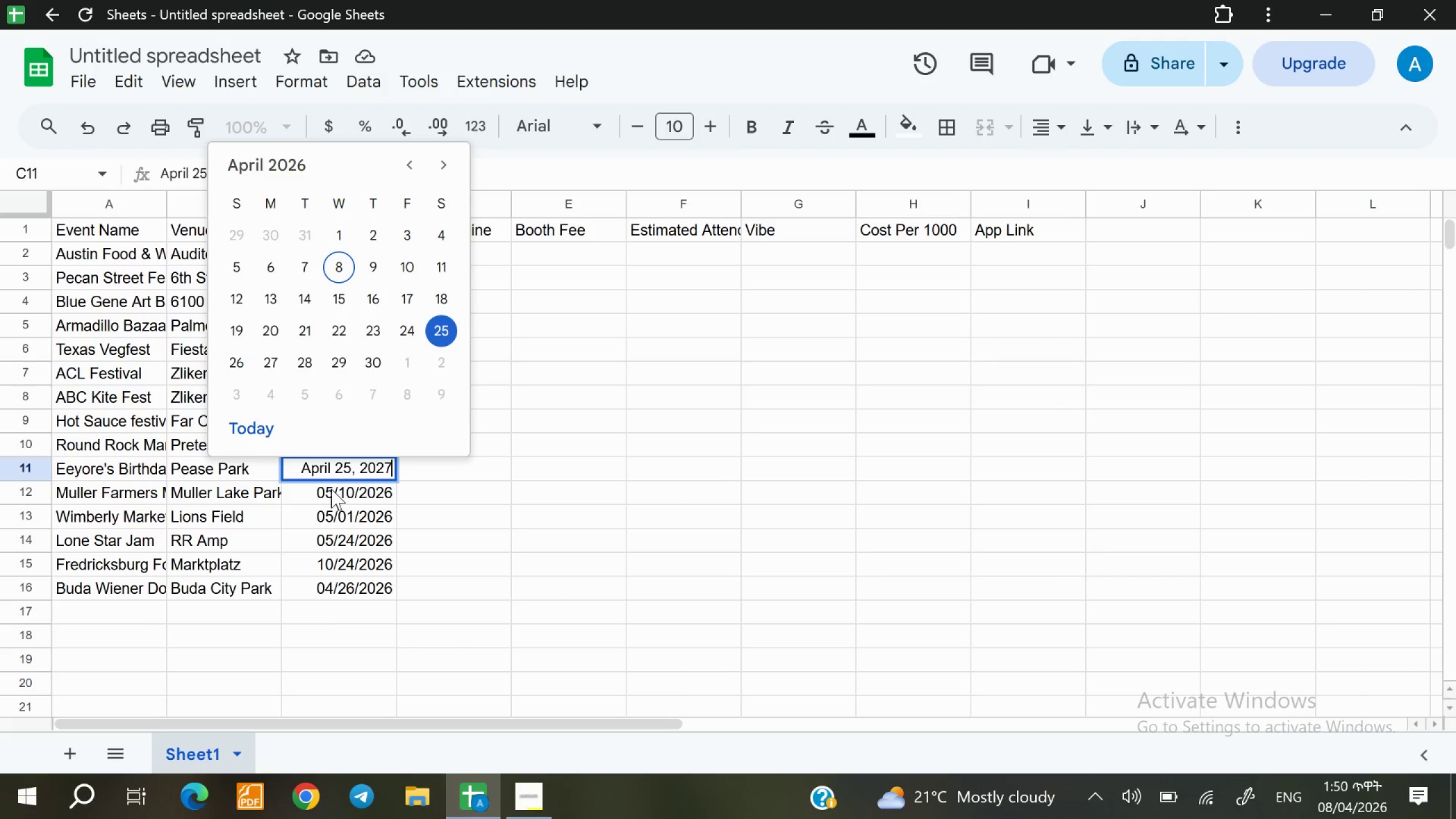 
double_click([332, 489])
 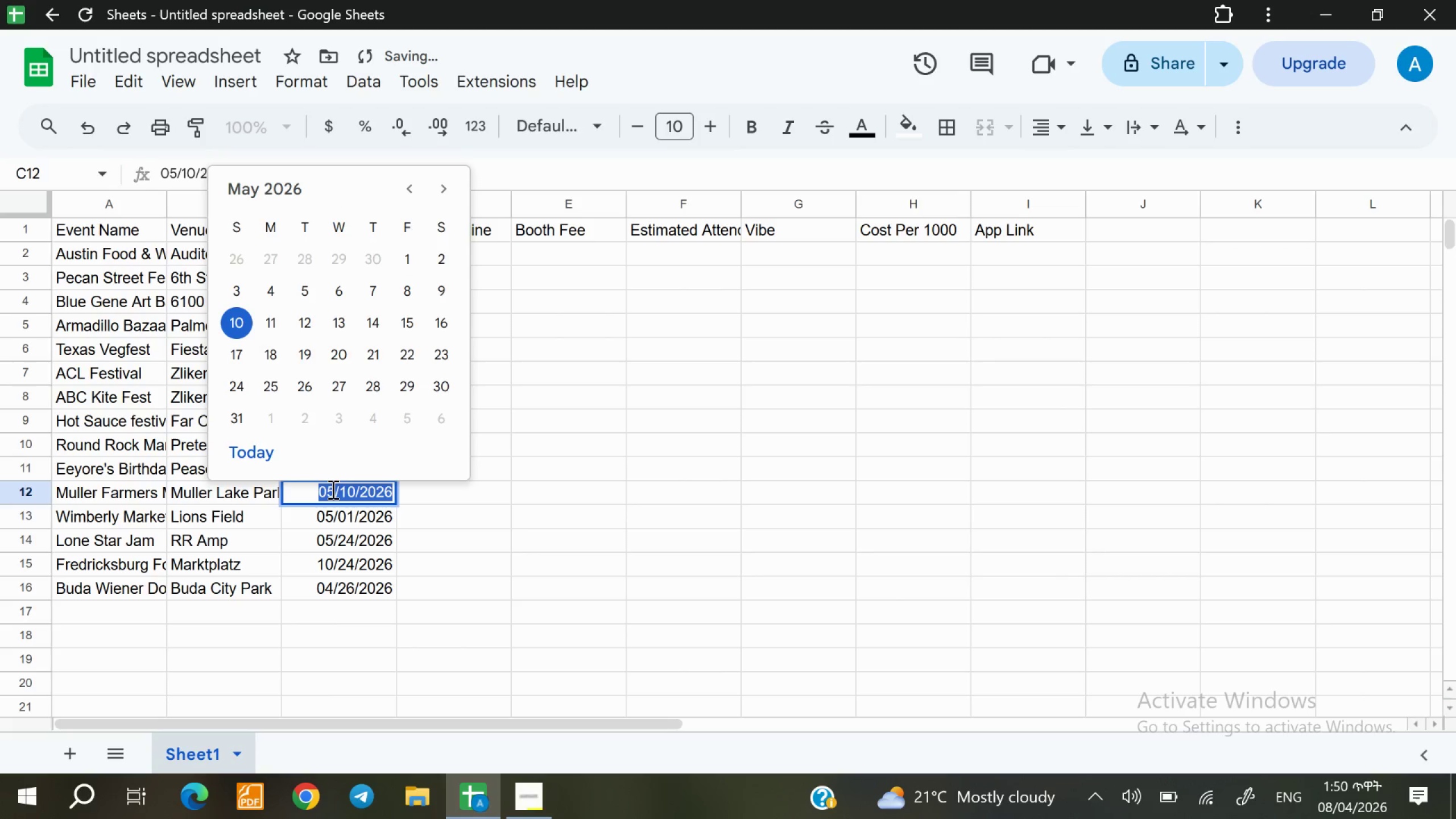 
triple_click([332, 489])
 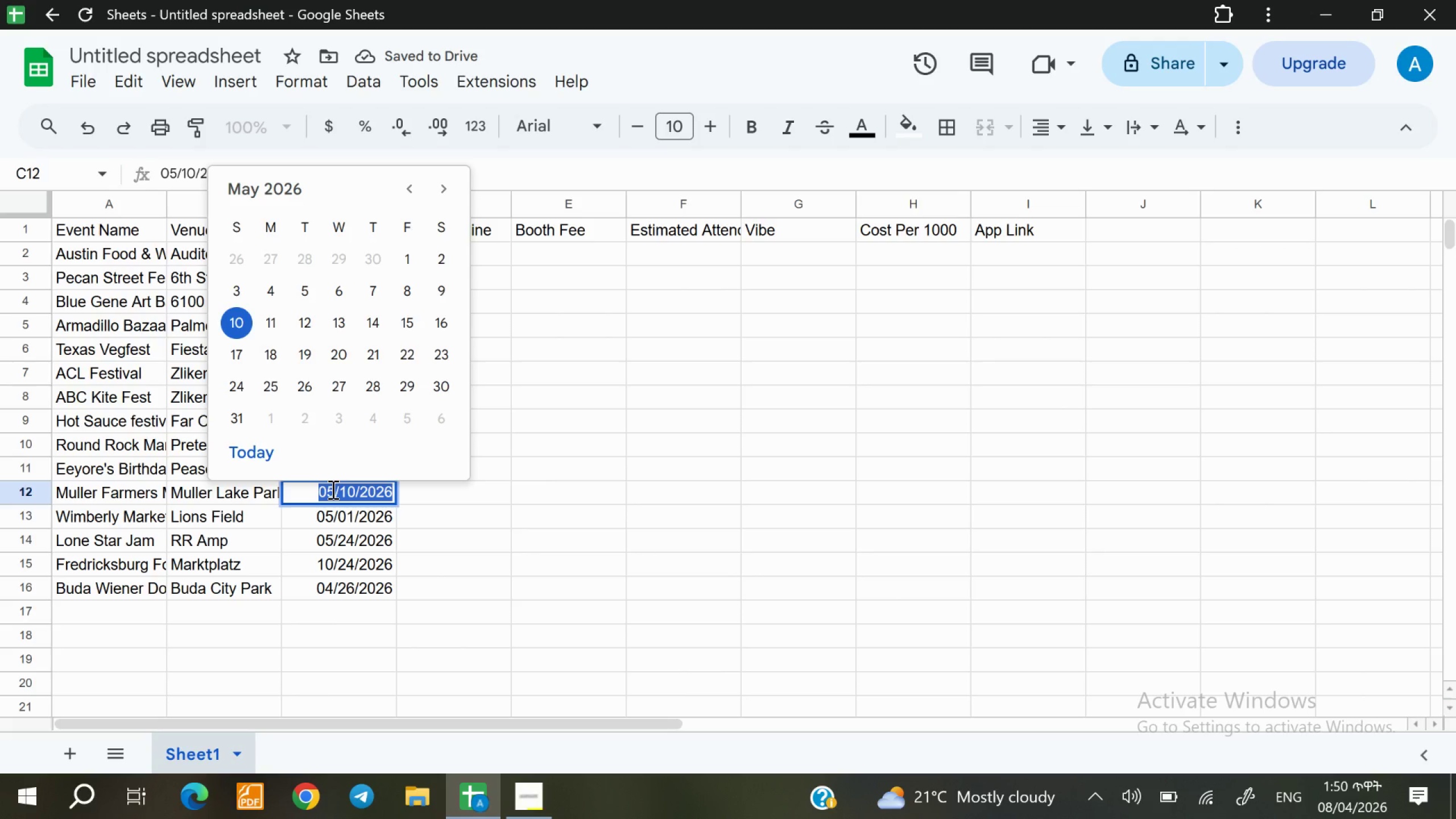 
wait(8.03)
 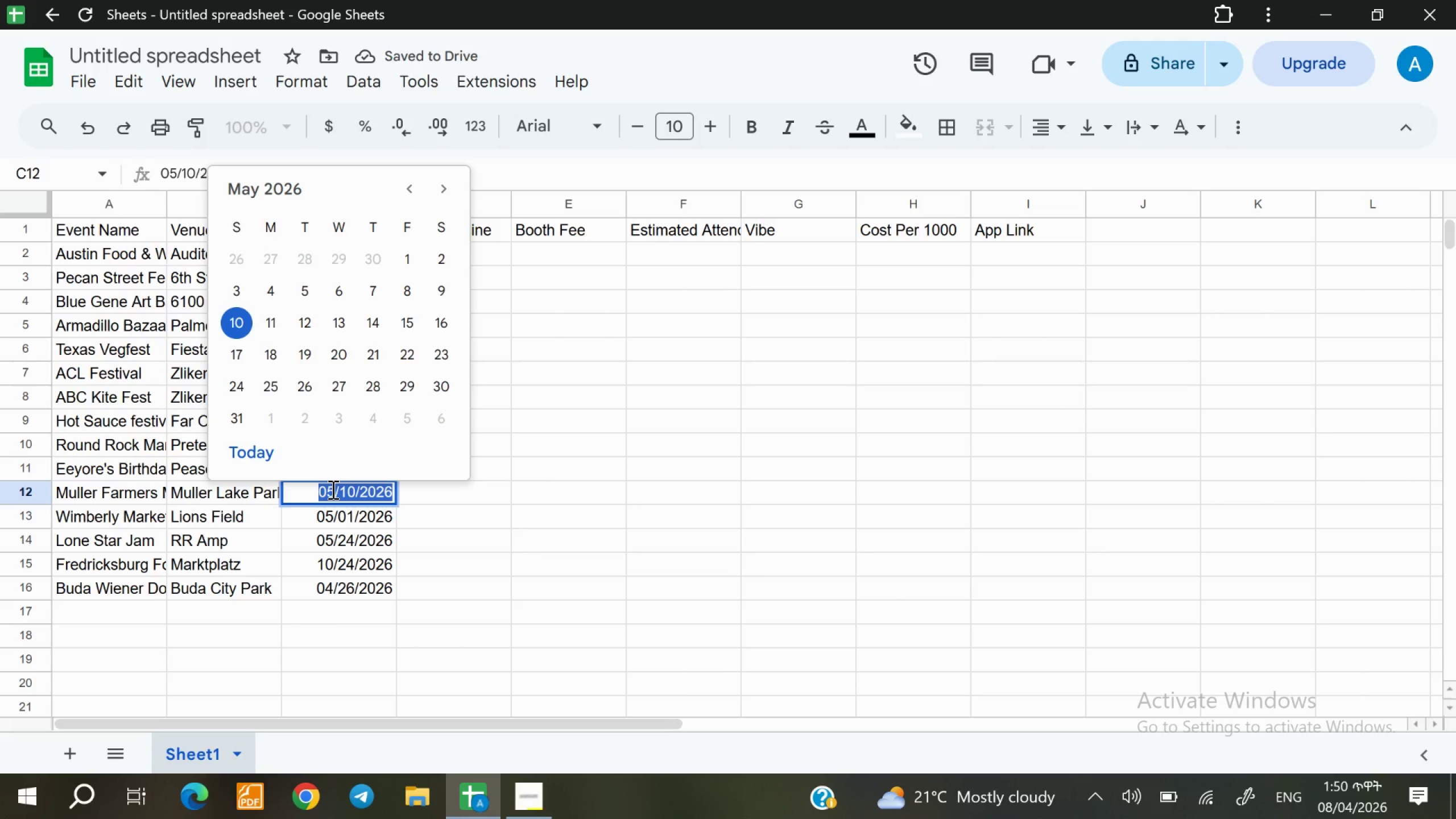 
type(Weekly)
 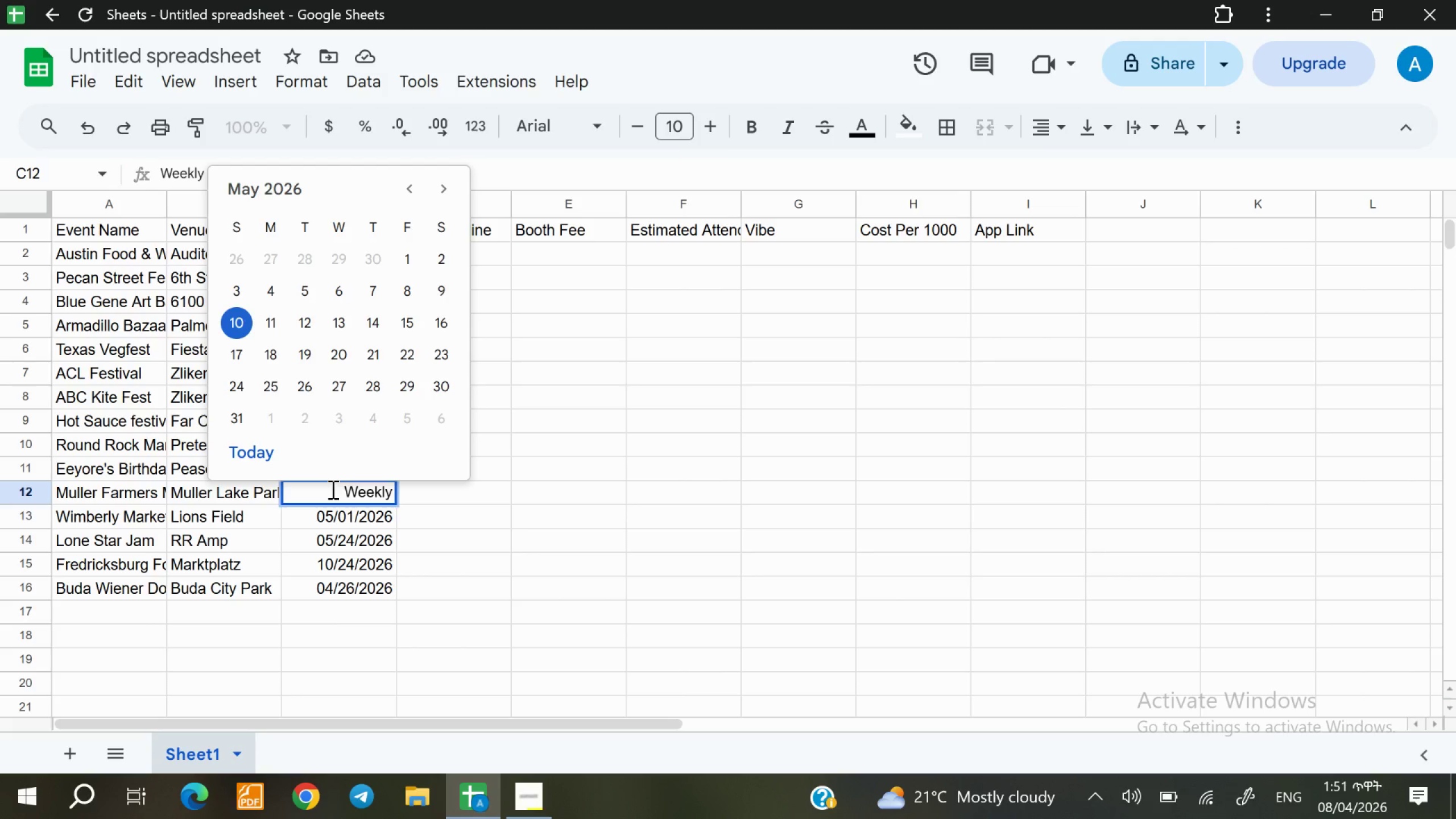 
type( Sun)
 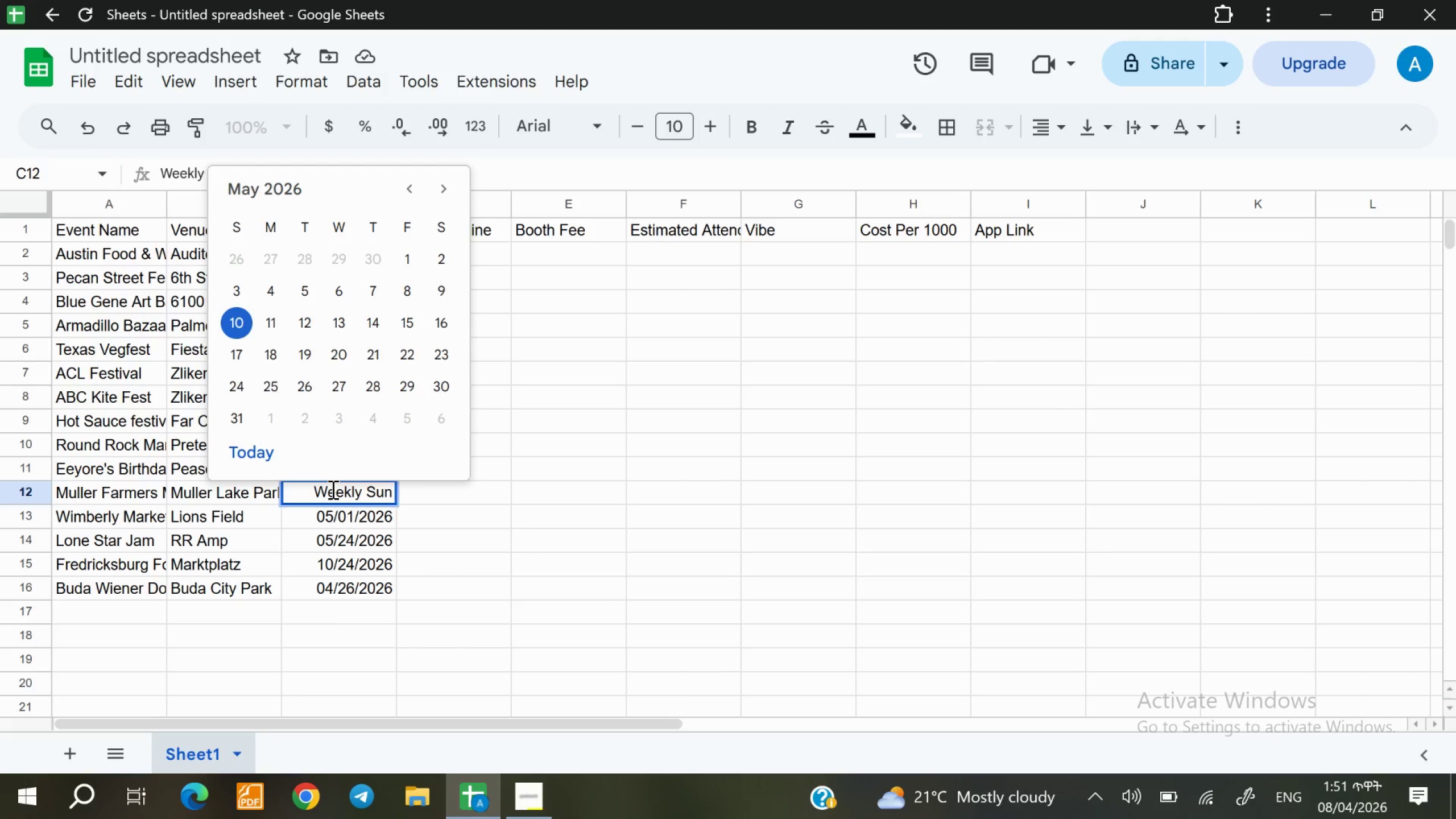 
double_click([332, 517])
 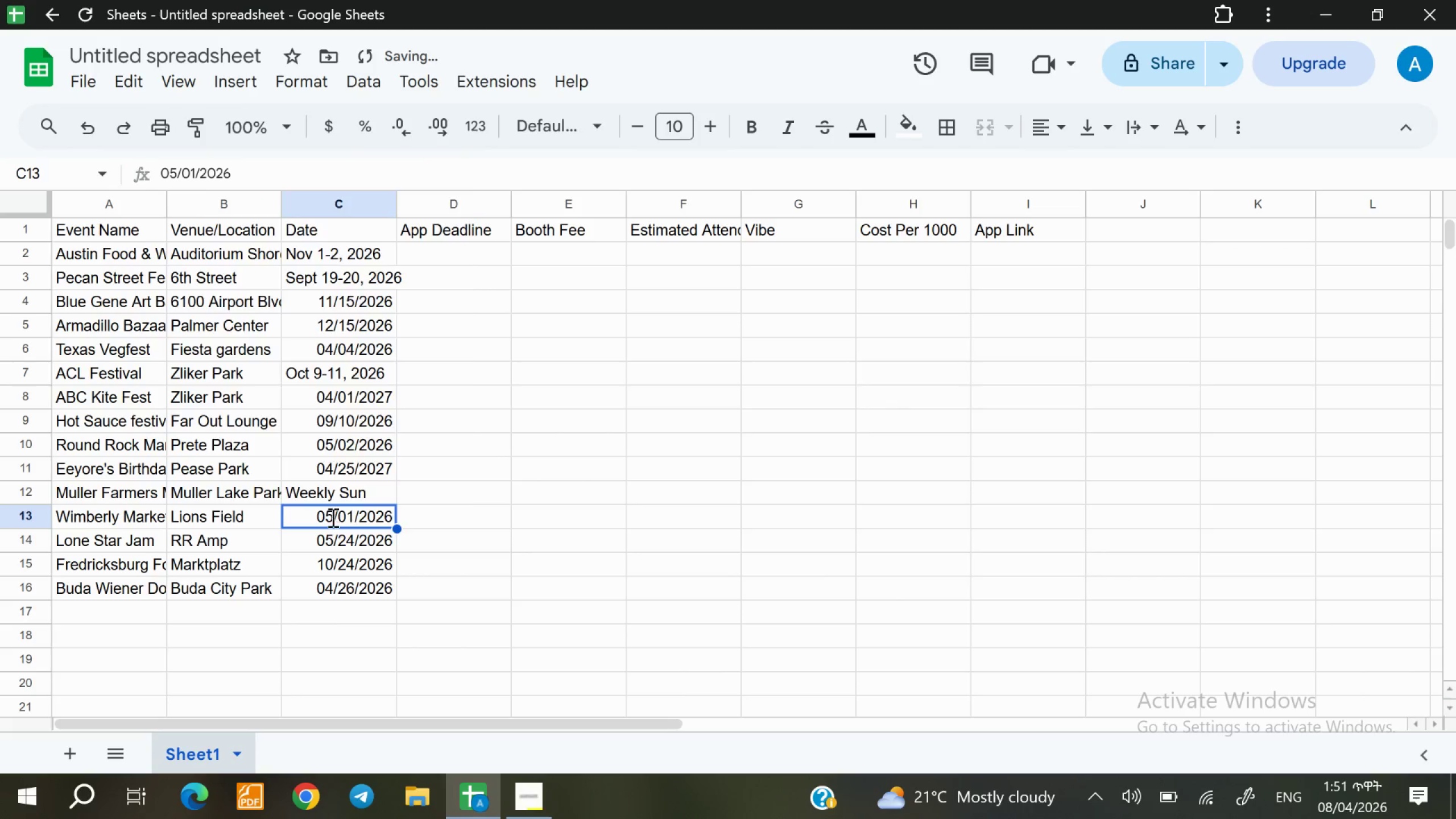 
triple_click([332, 517])
 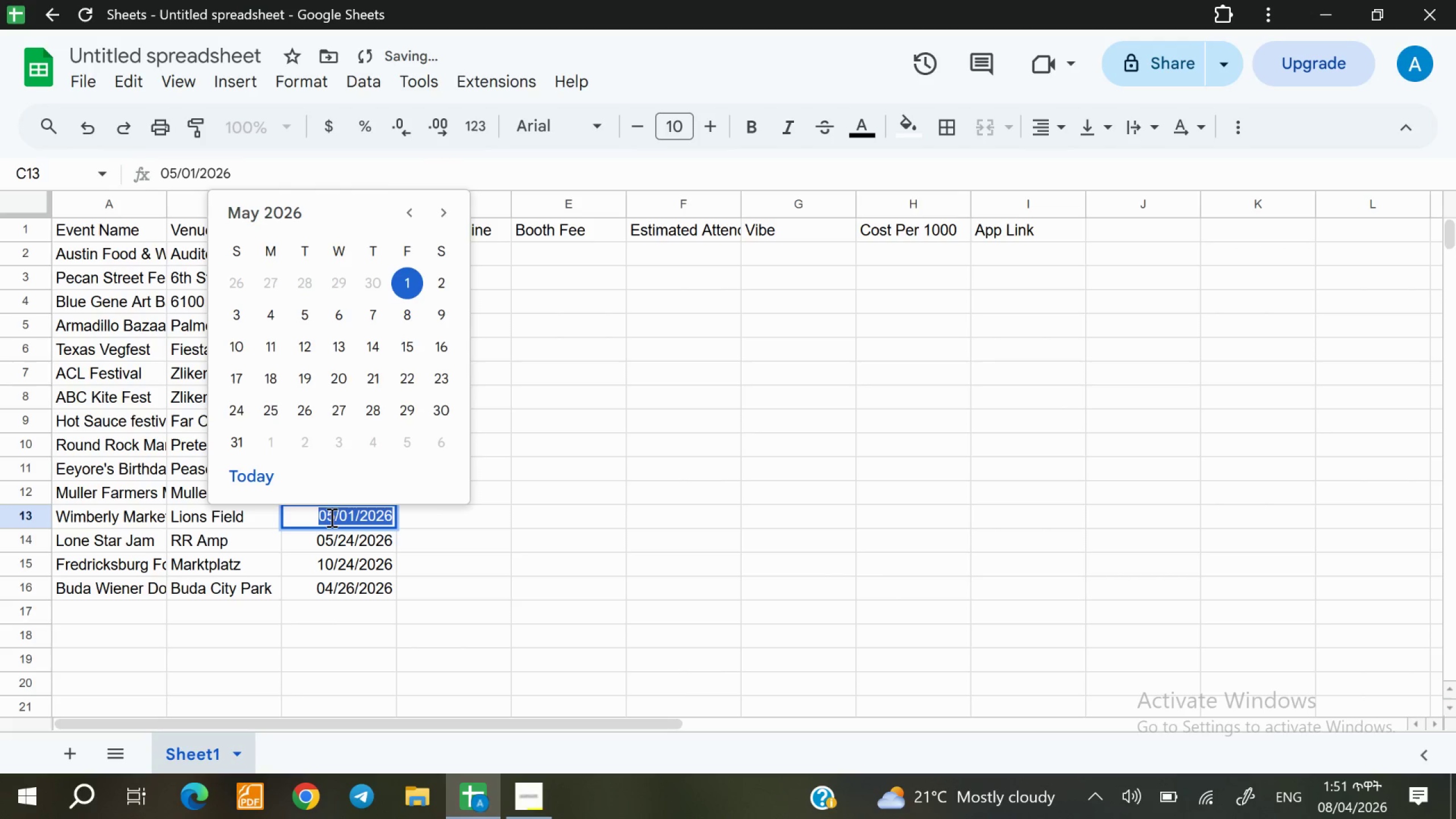 
triple_click([330, 517])
 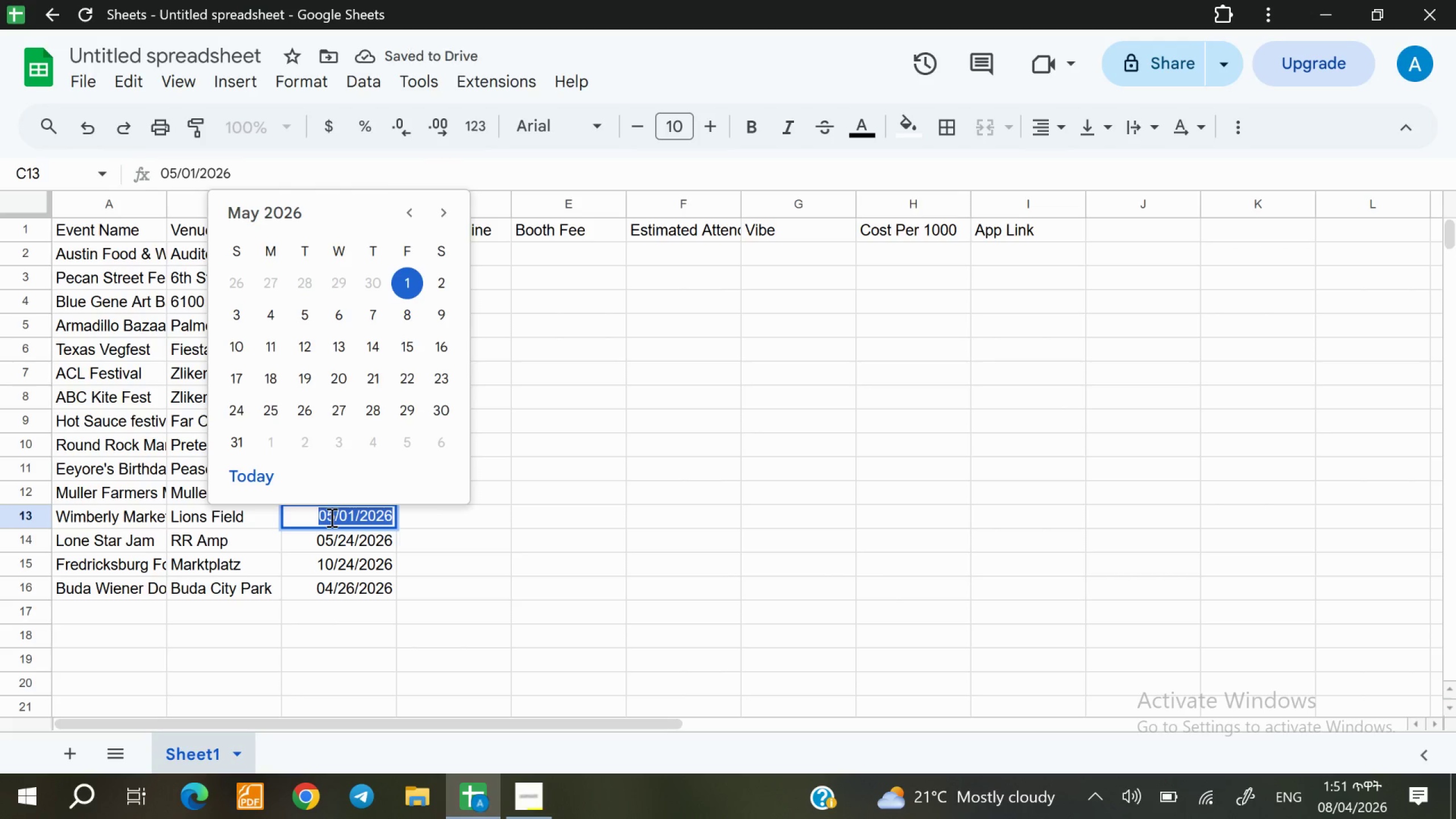 
type(1st Sat/Mon)
key(Backspace)
 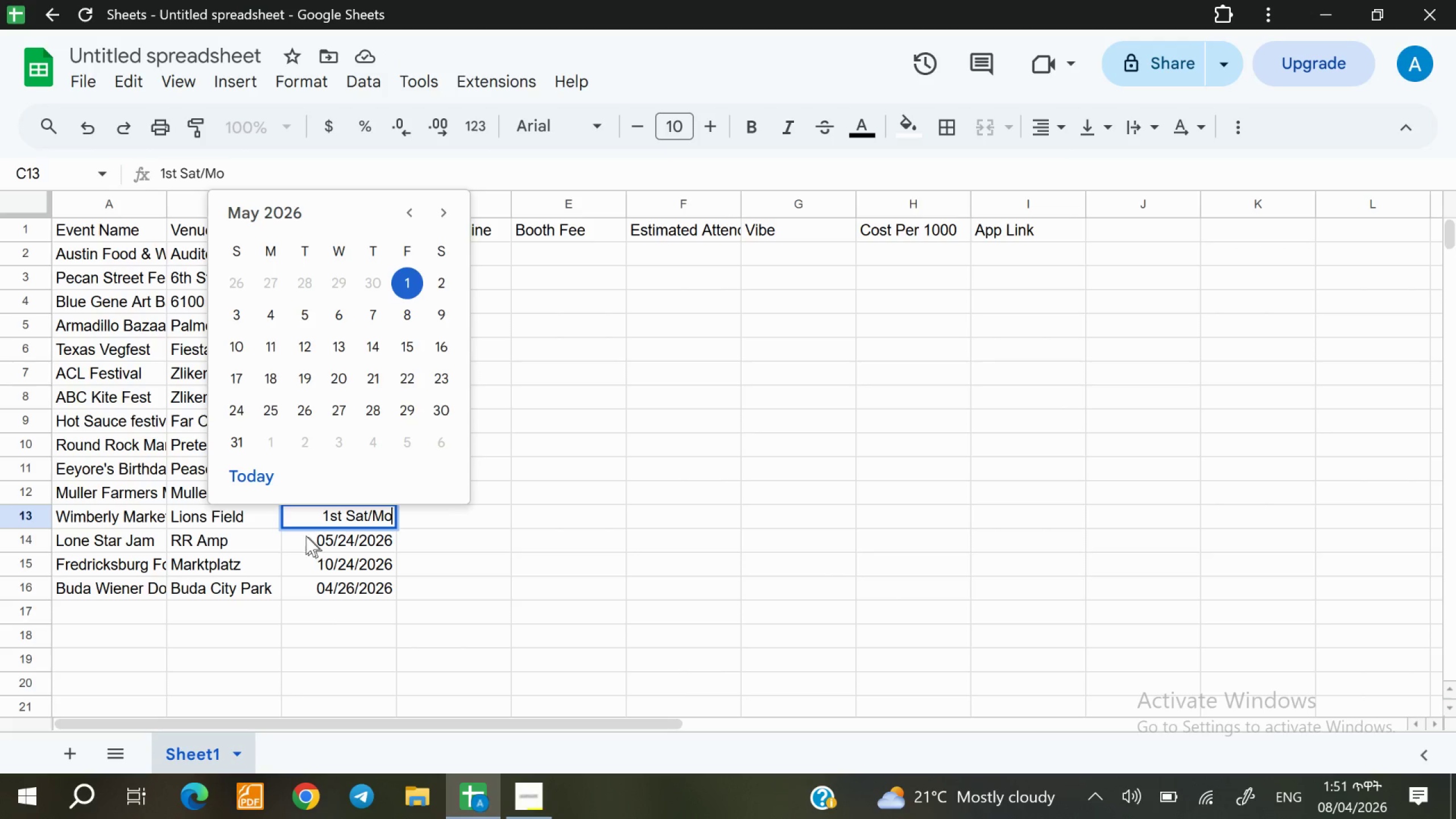 
double_click([316, 539])
 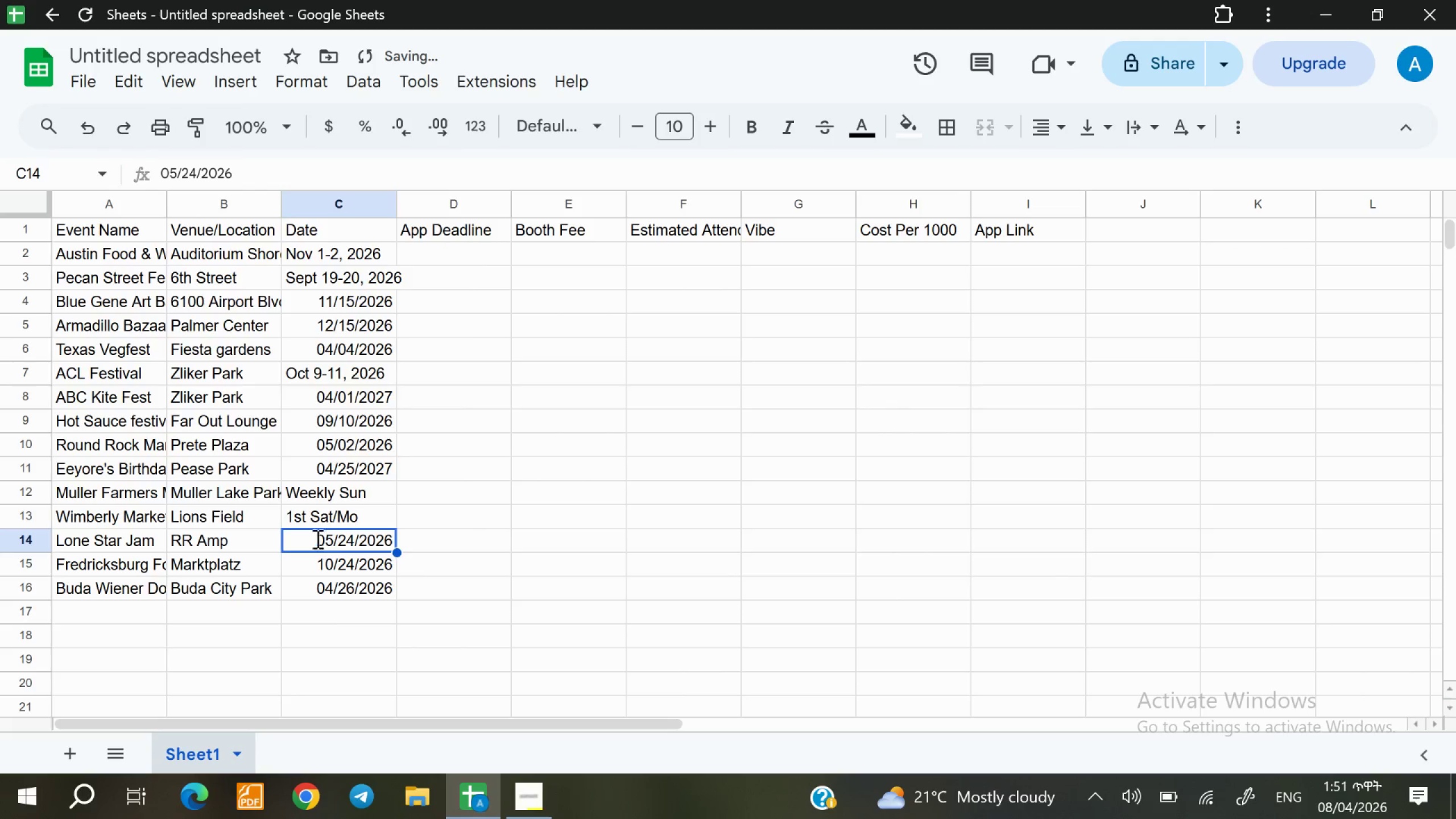 
triple_click([316, 539])
 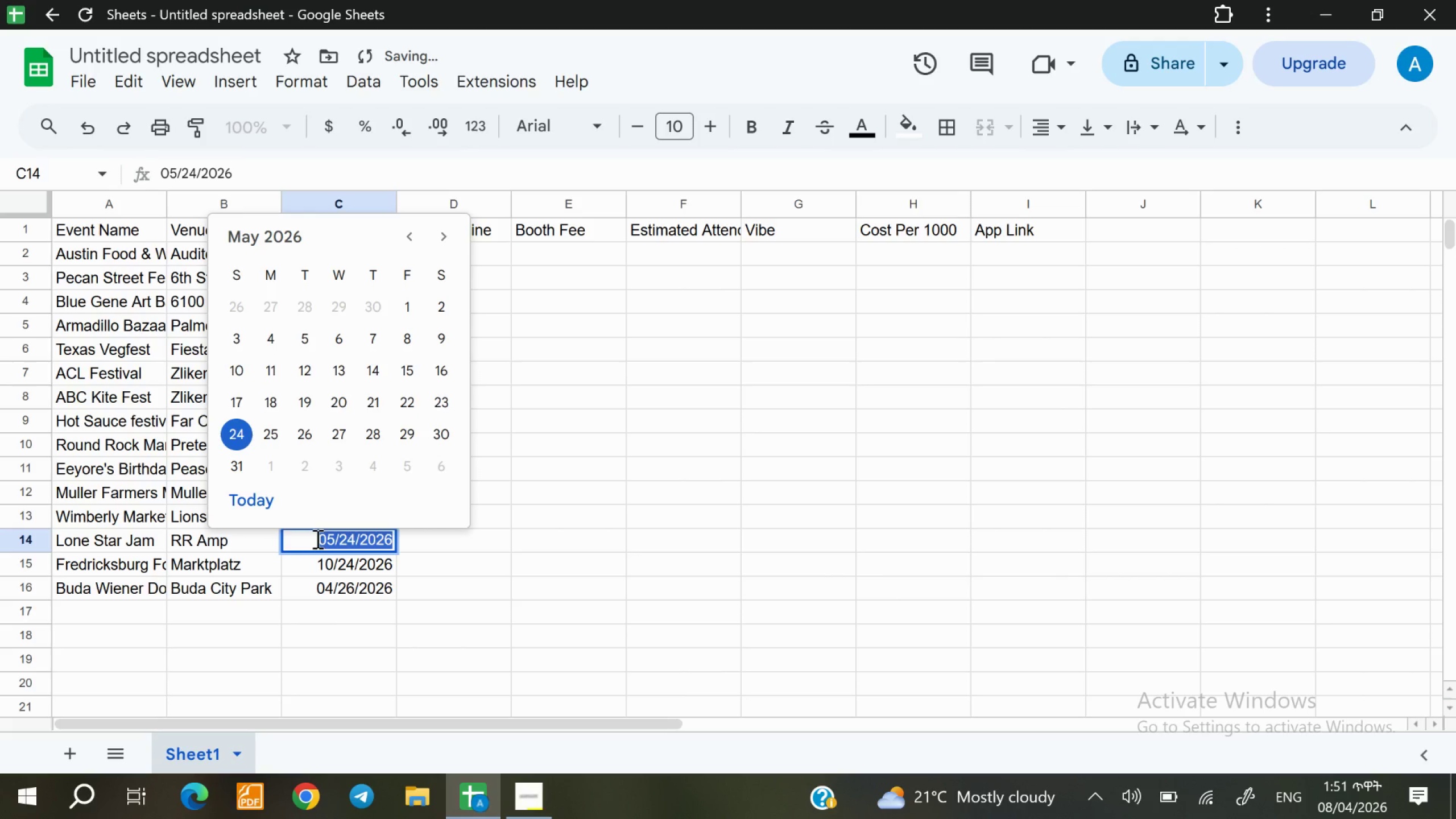 
type(May 23, 2026)
 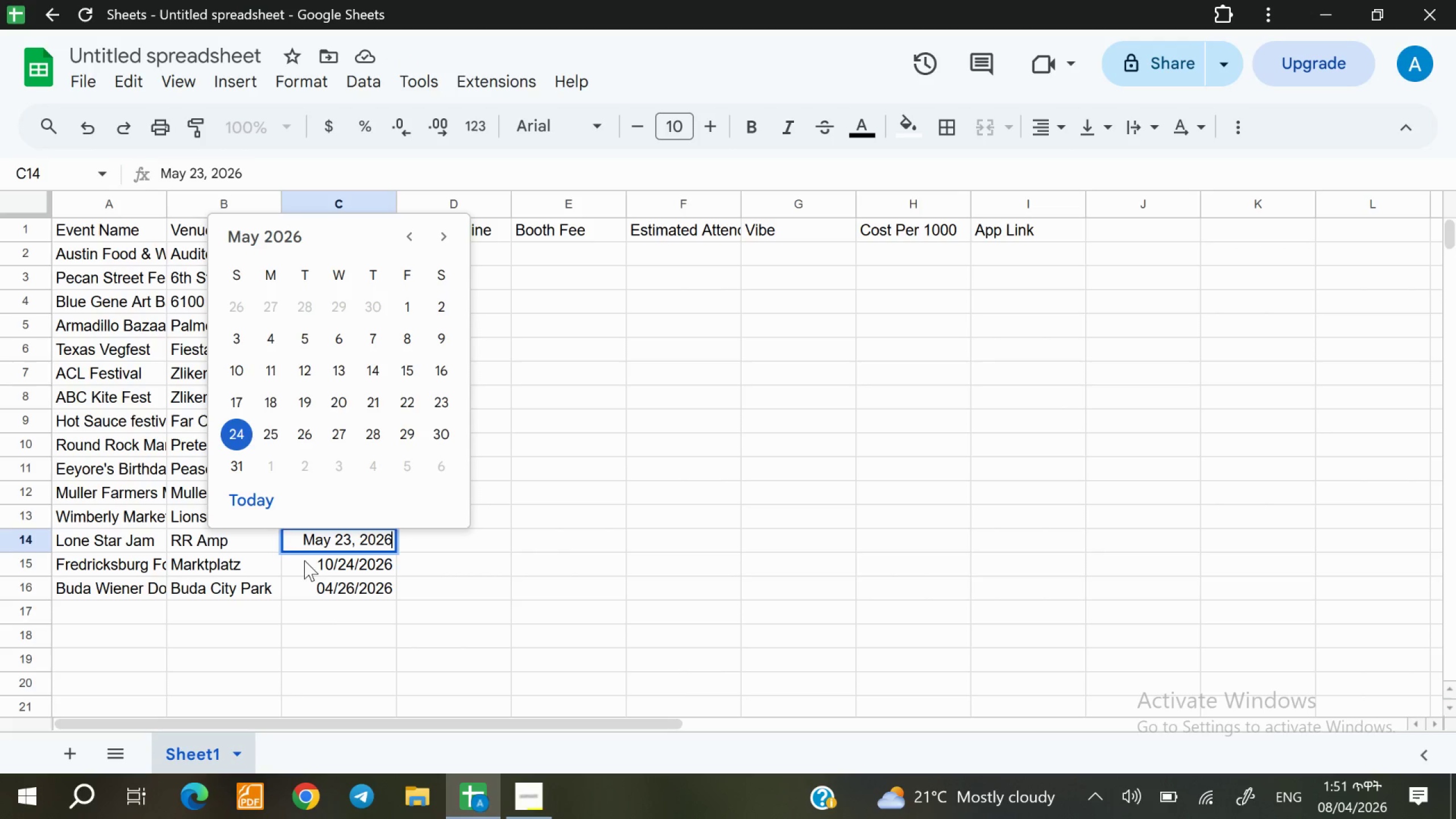 
double_click([304, 561])
 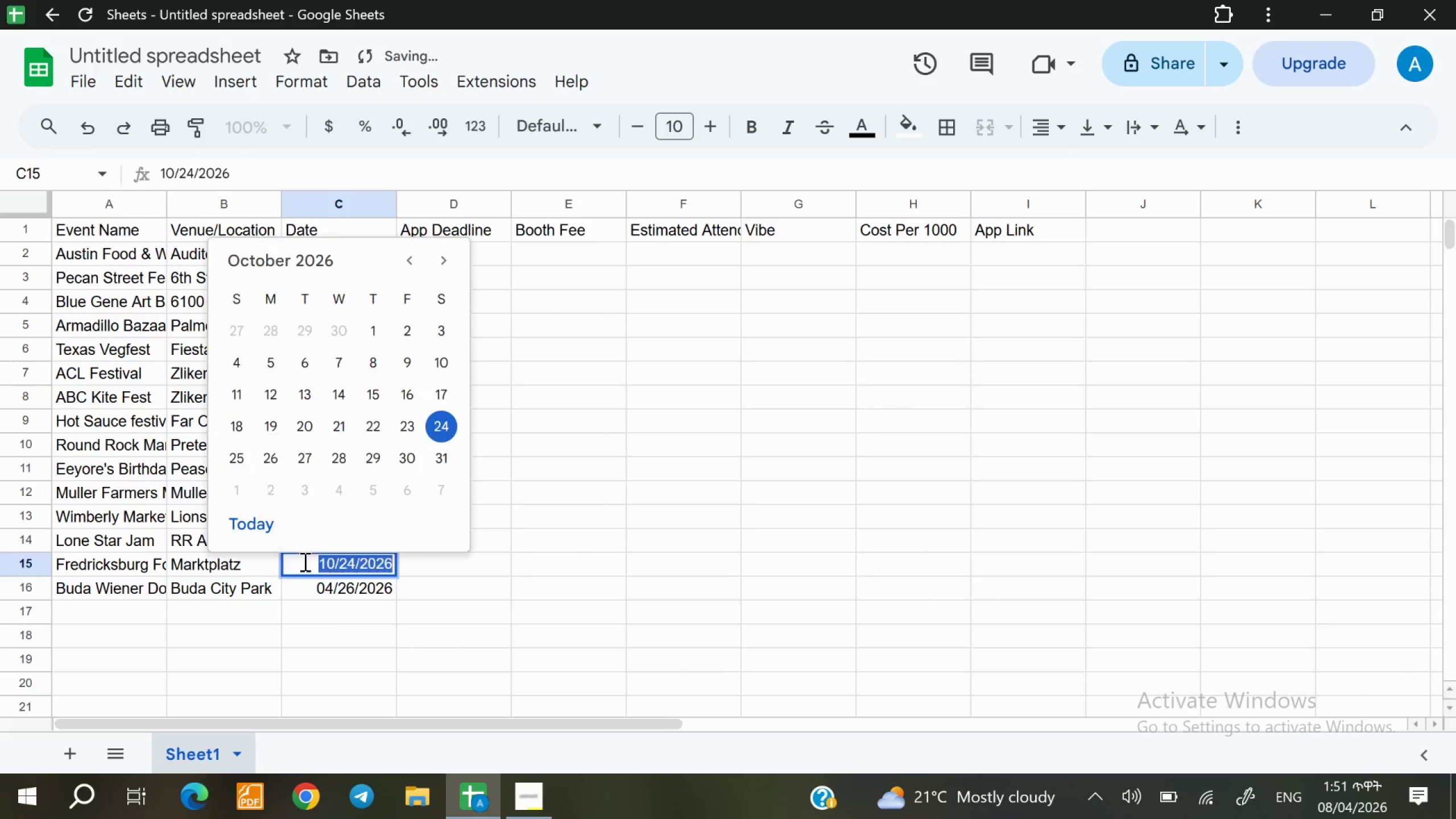 
triple_click([304, 561])
 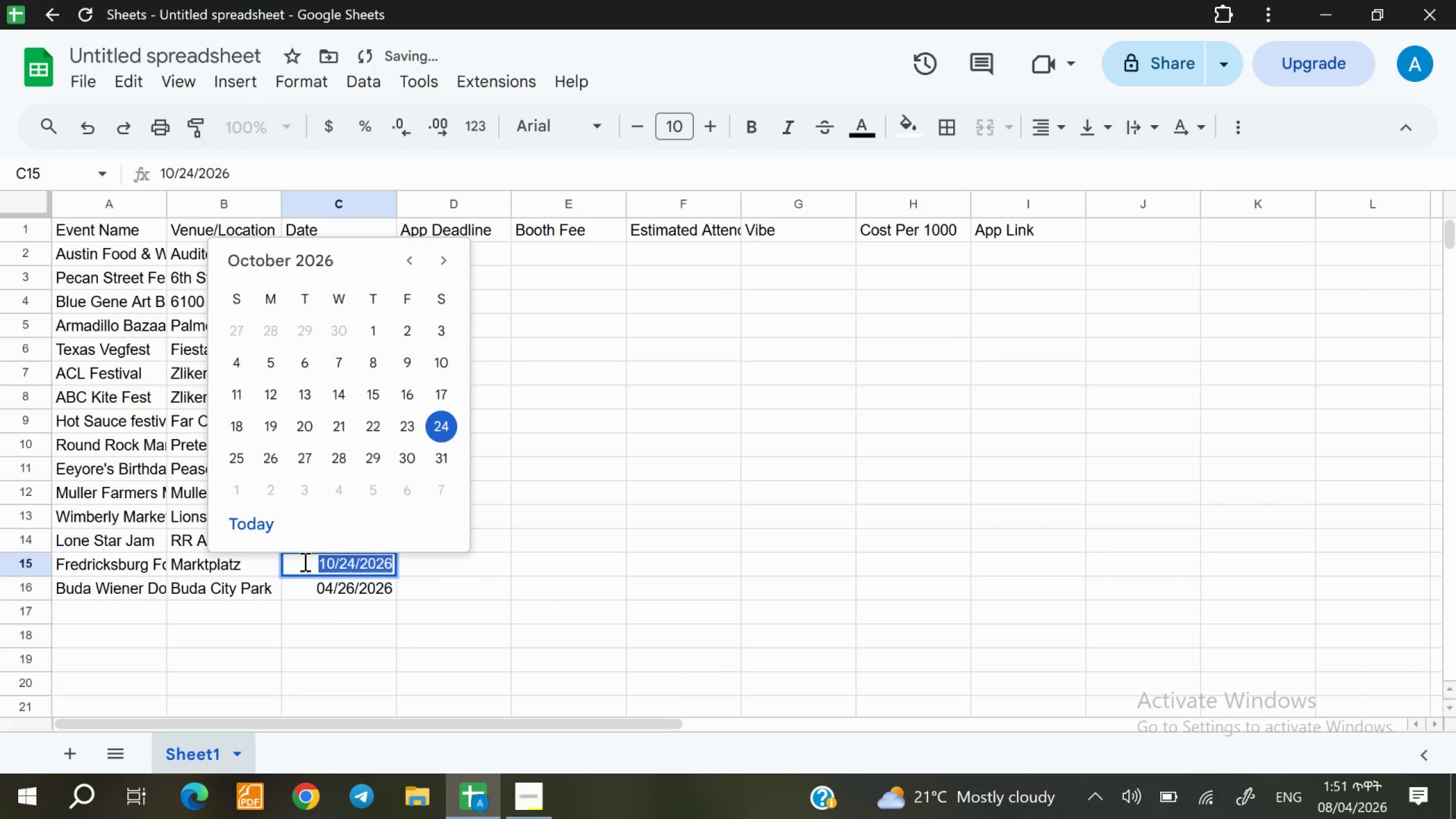 
type(oct)
key(Backspace)
key(Backspace)
key(Backspace)
type(Oct 24, 2026)
 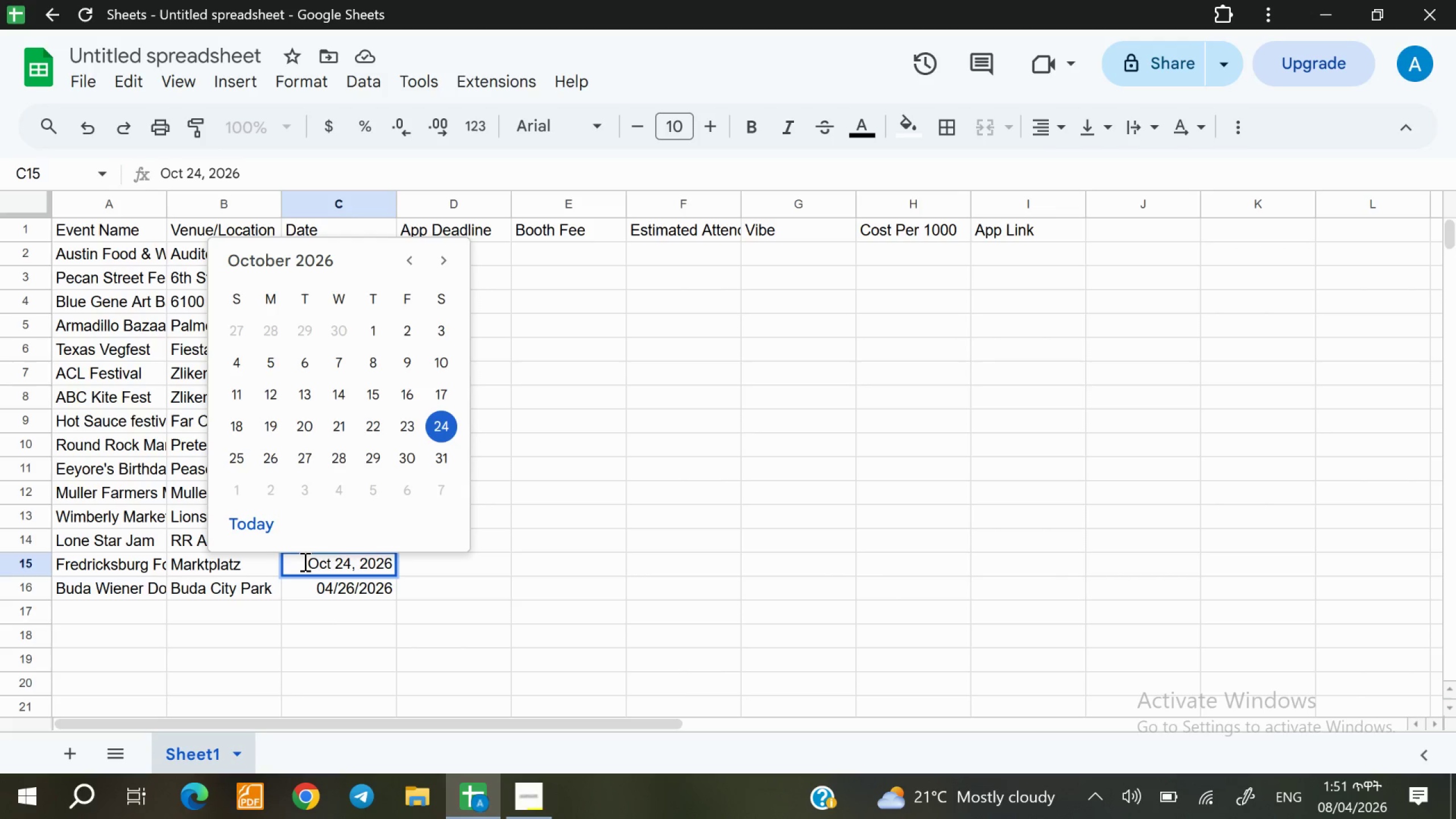 
wait(10.51)
 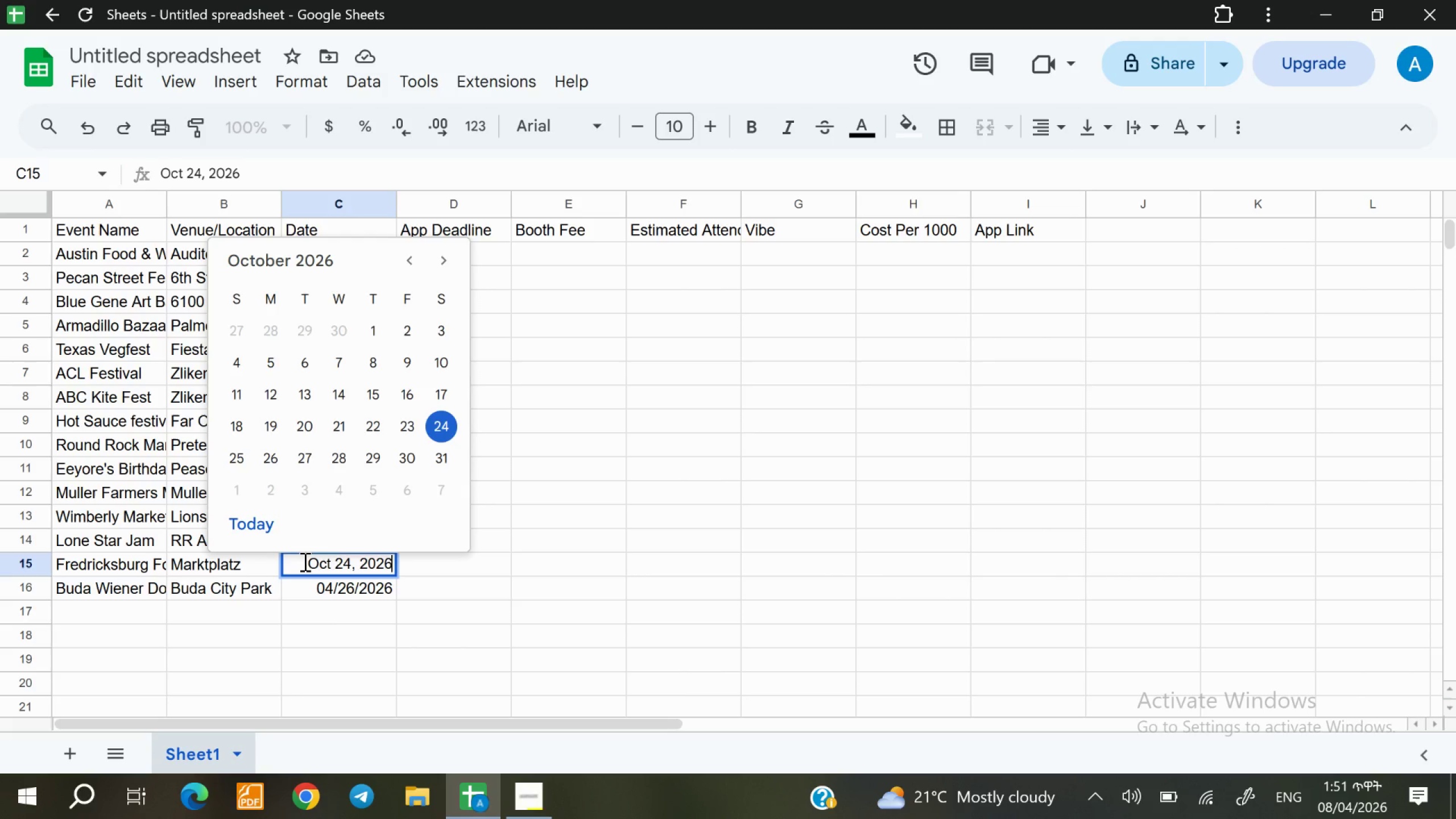 
double_click([342, 586])
 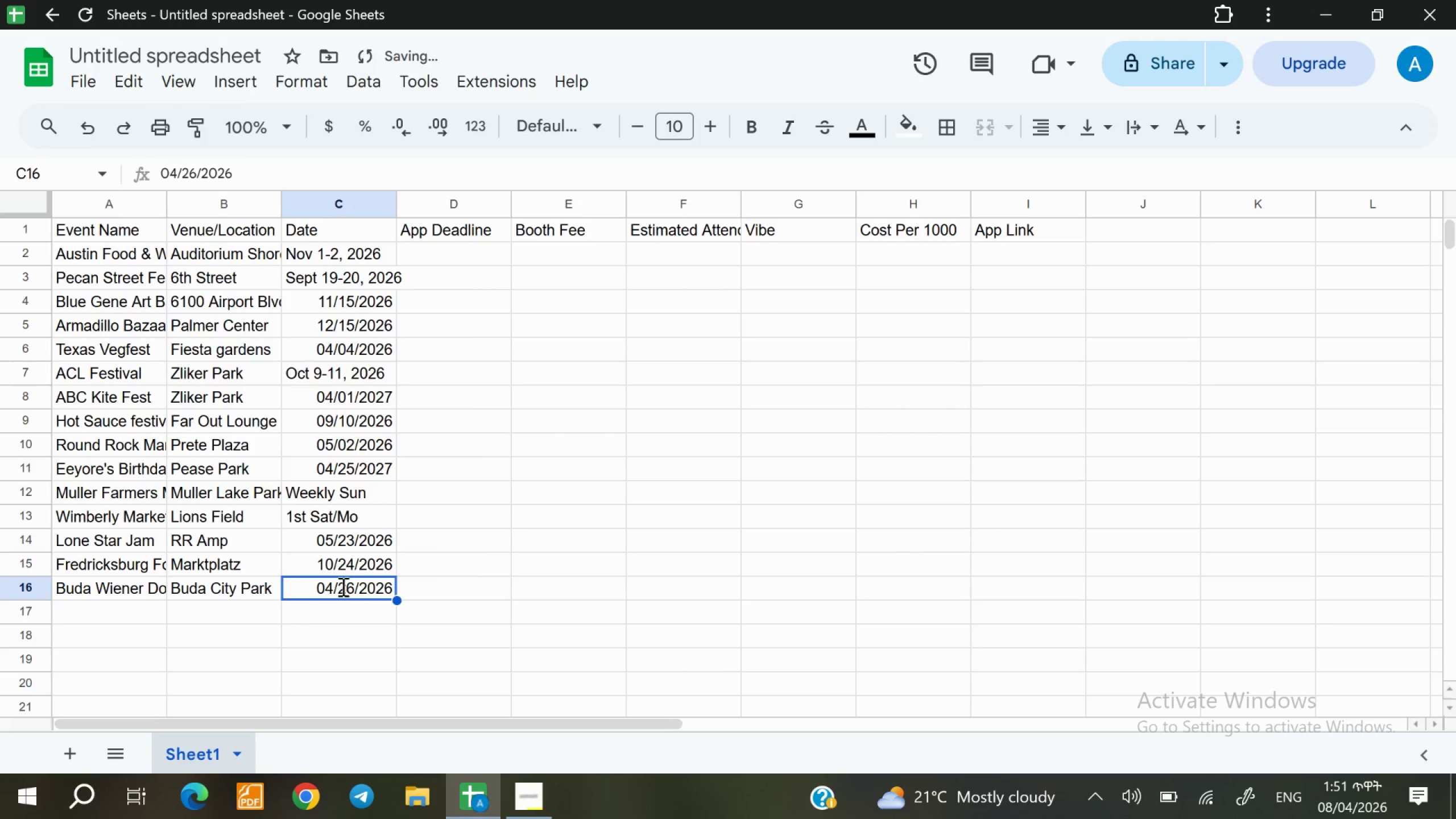 
triple_click([342, 586])
 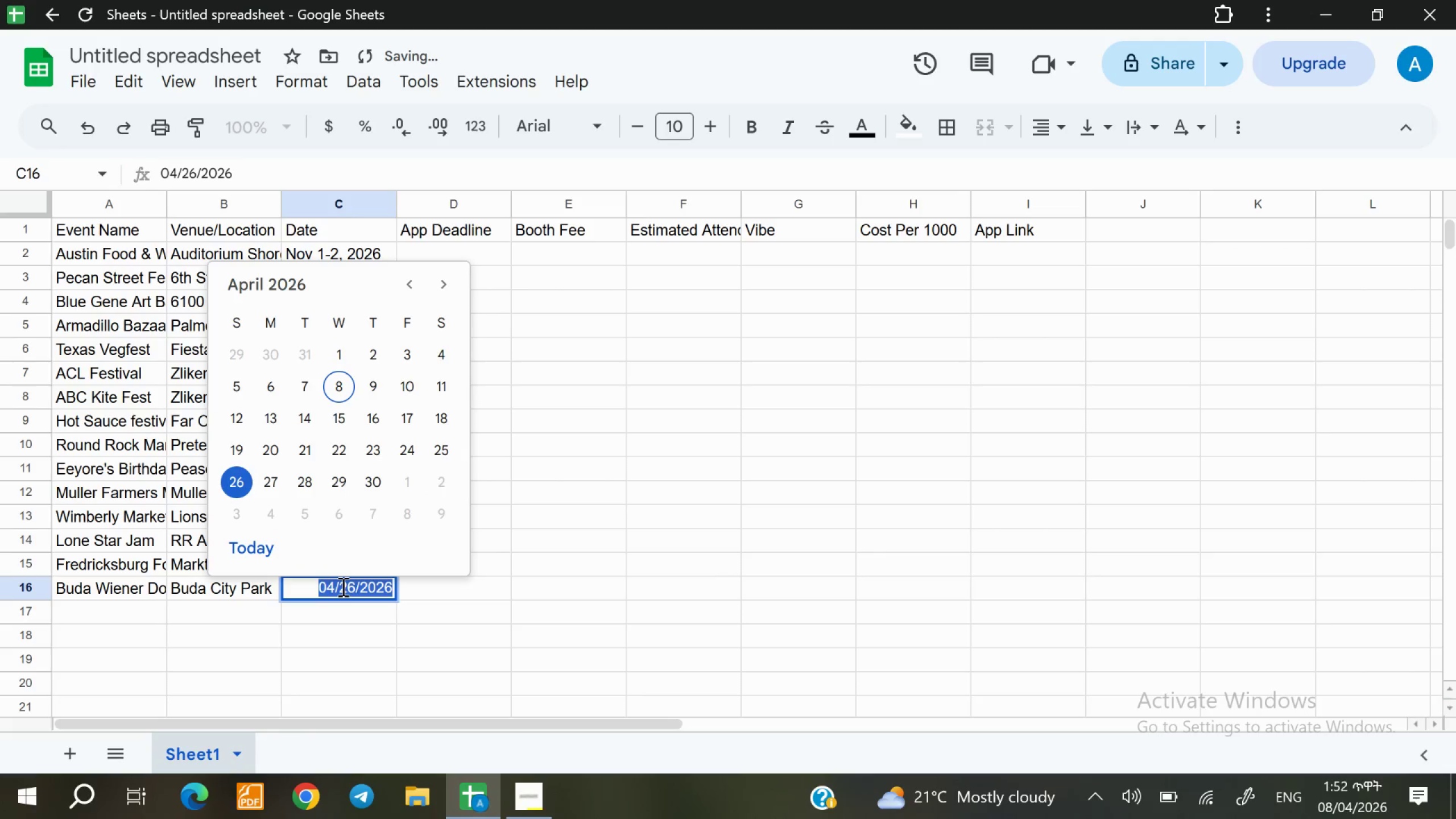 
type(April 26, 2027)
 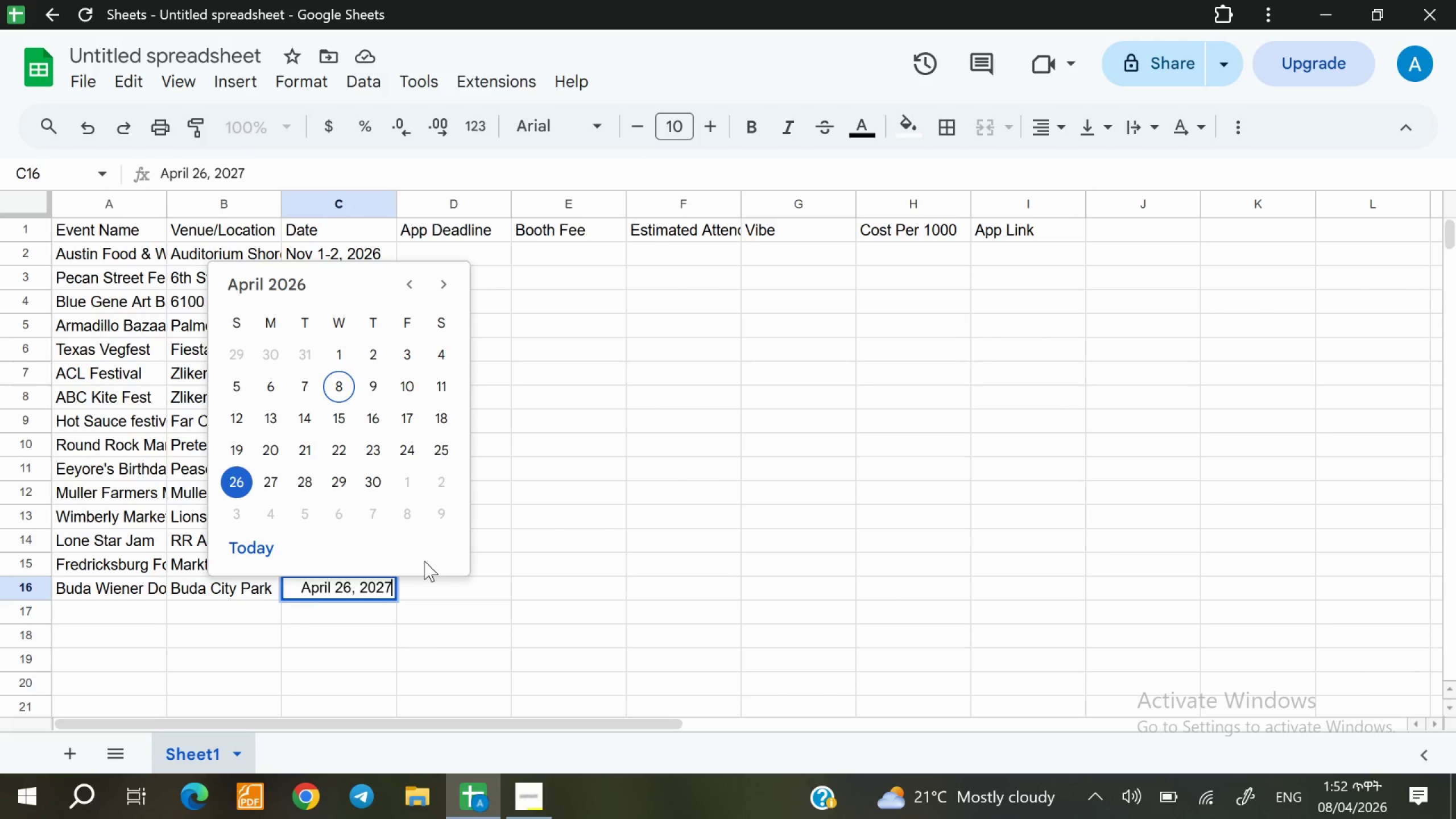 
wait(6.99)
 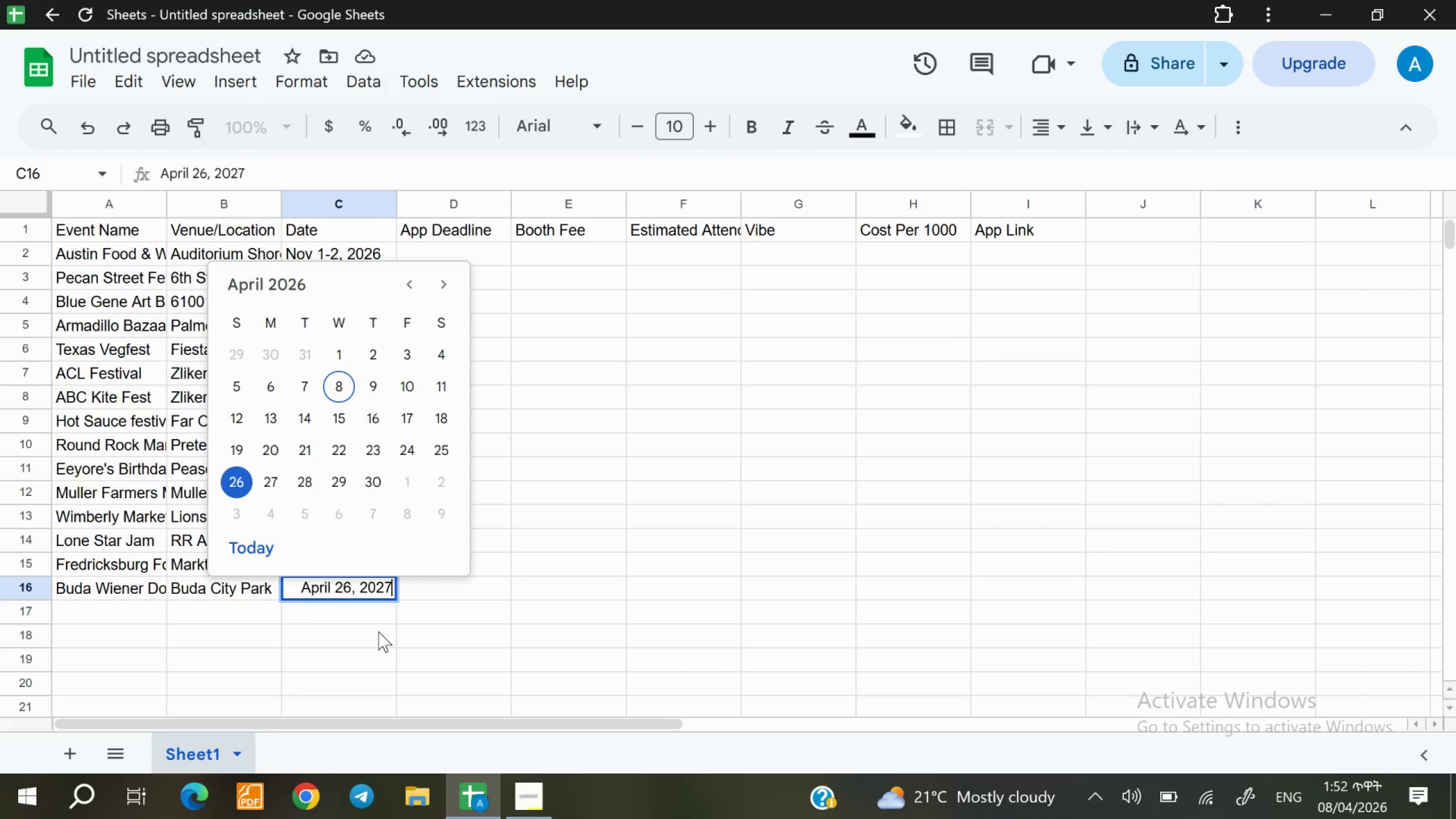 
double_click([487, 251])
 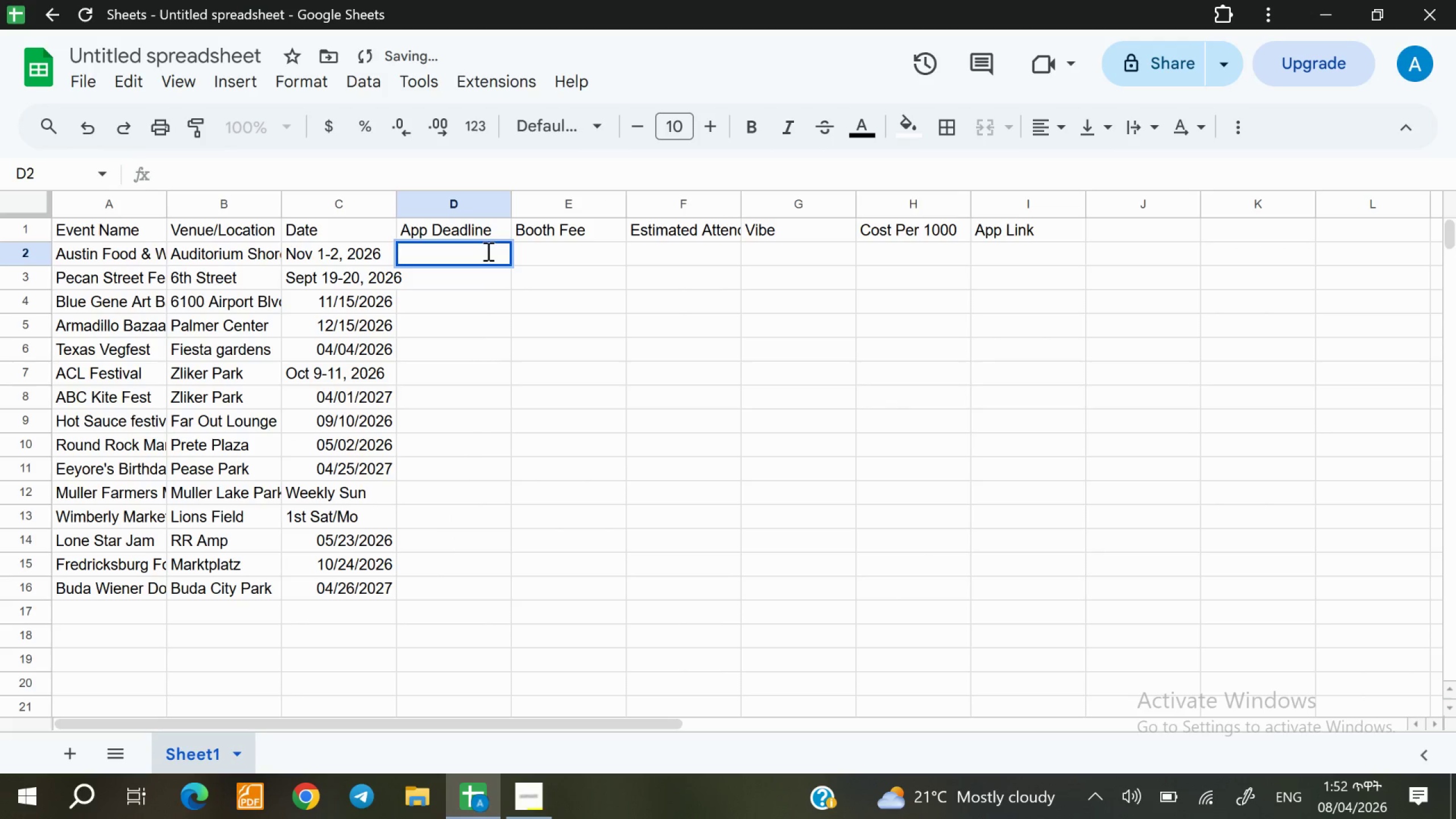 
type(Aug 1, 2026)
 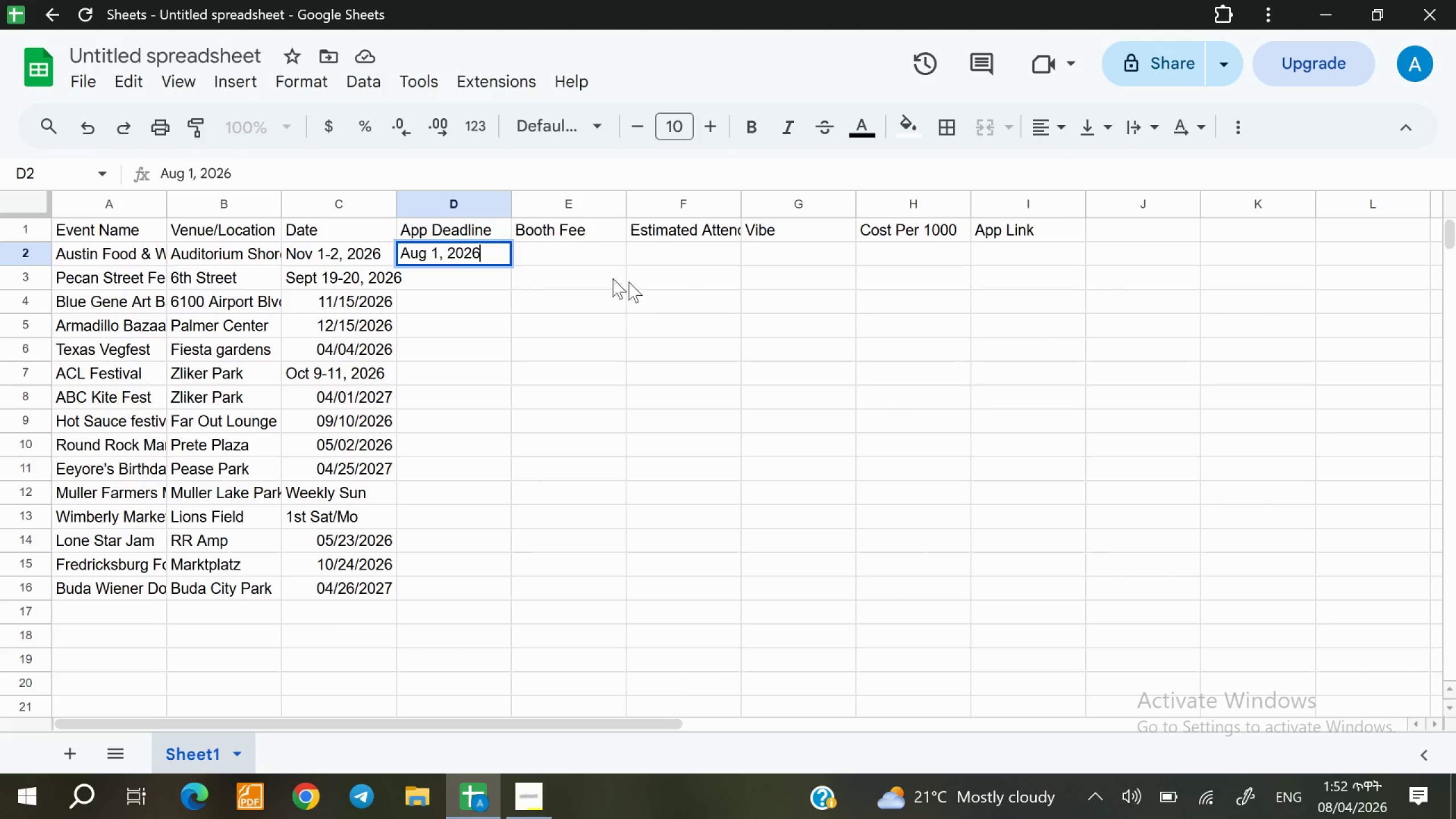 
double_click([455, 275])
 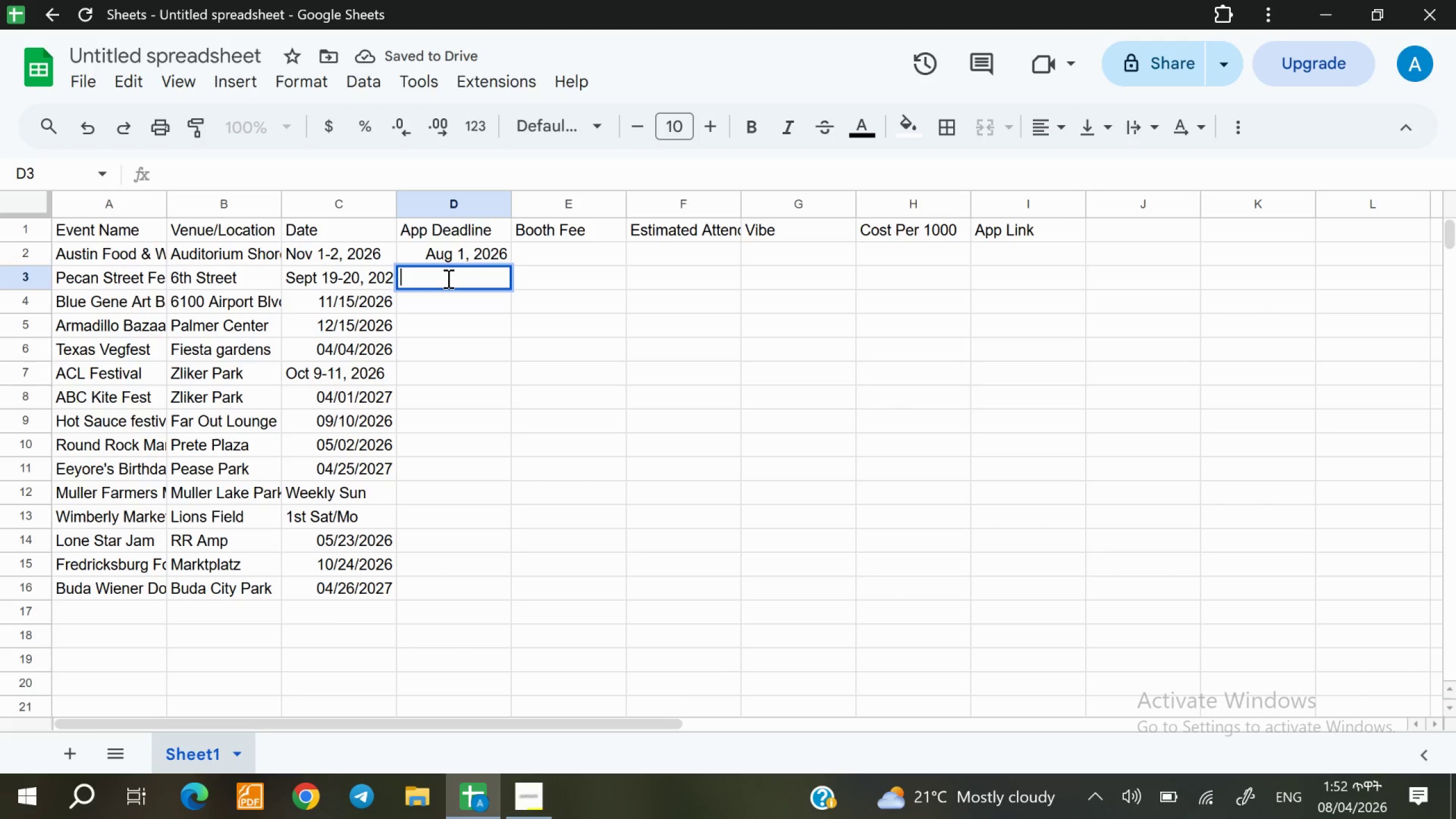 
type(July 1, 2026)
 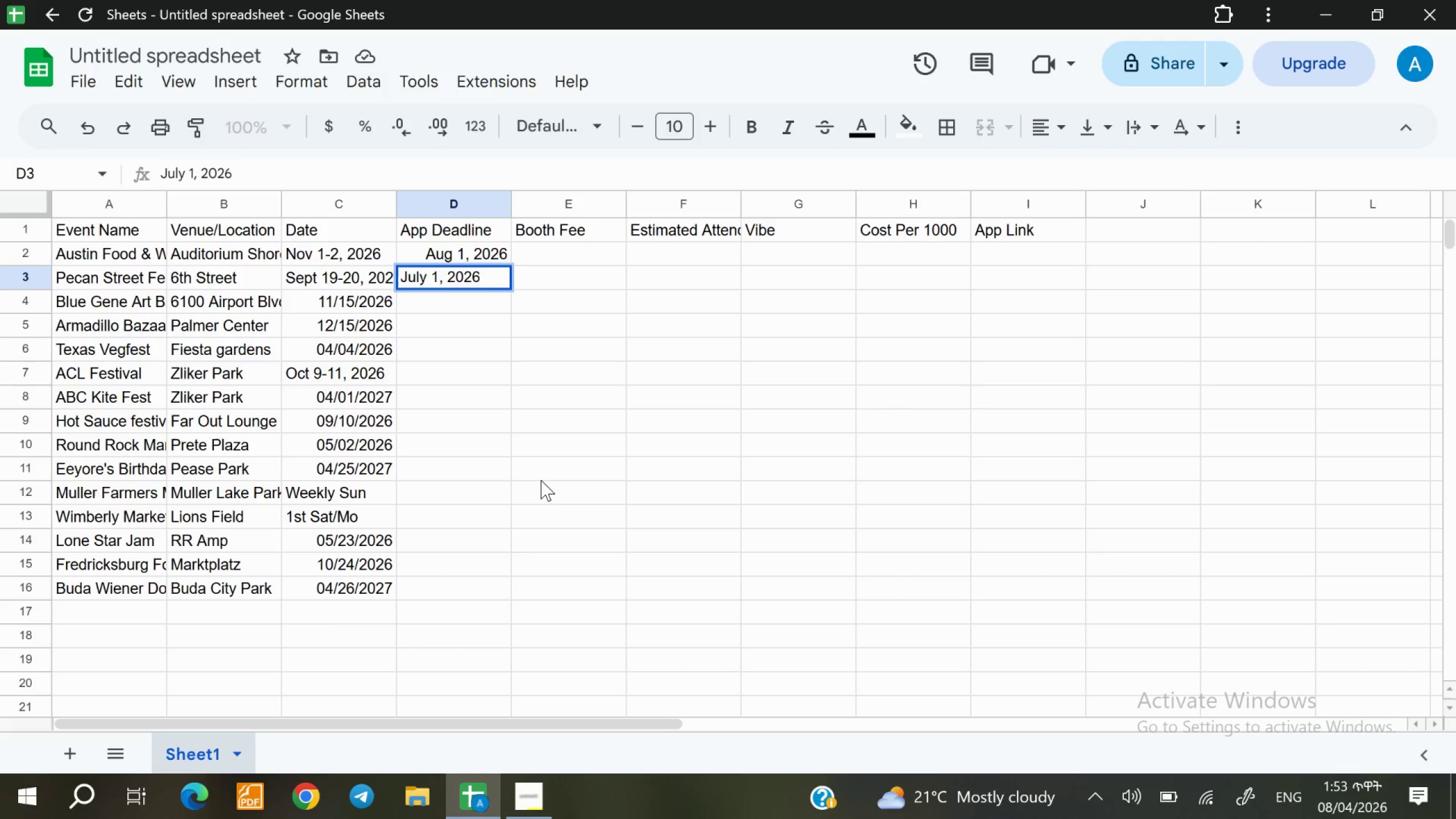 
wait(82.91)
 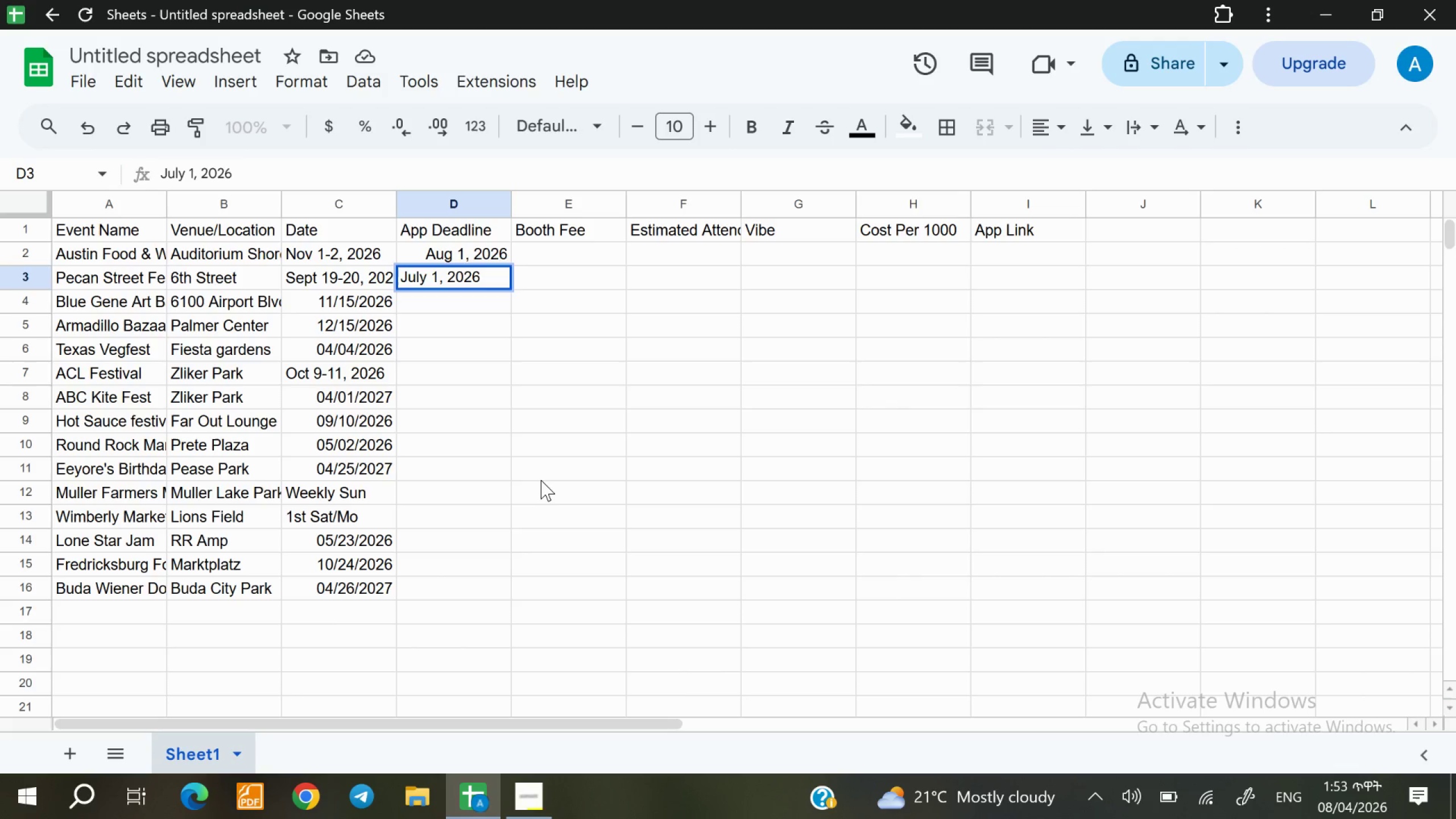 
double_click([462, 301])
 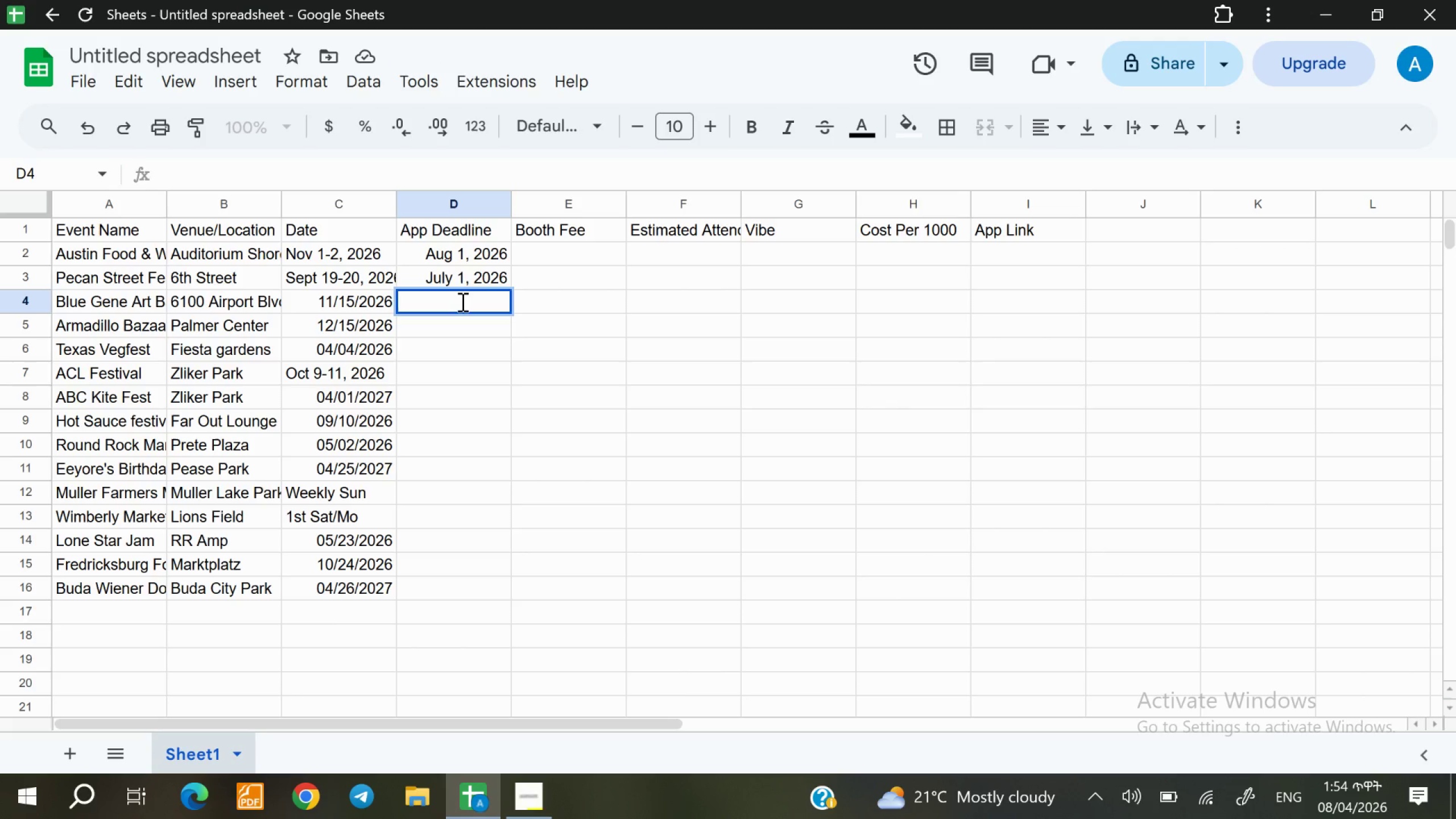 
wait(11.01)
 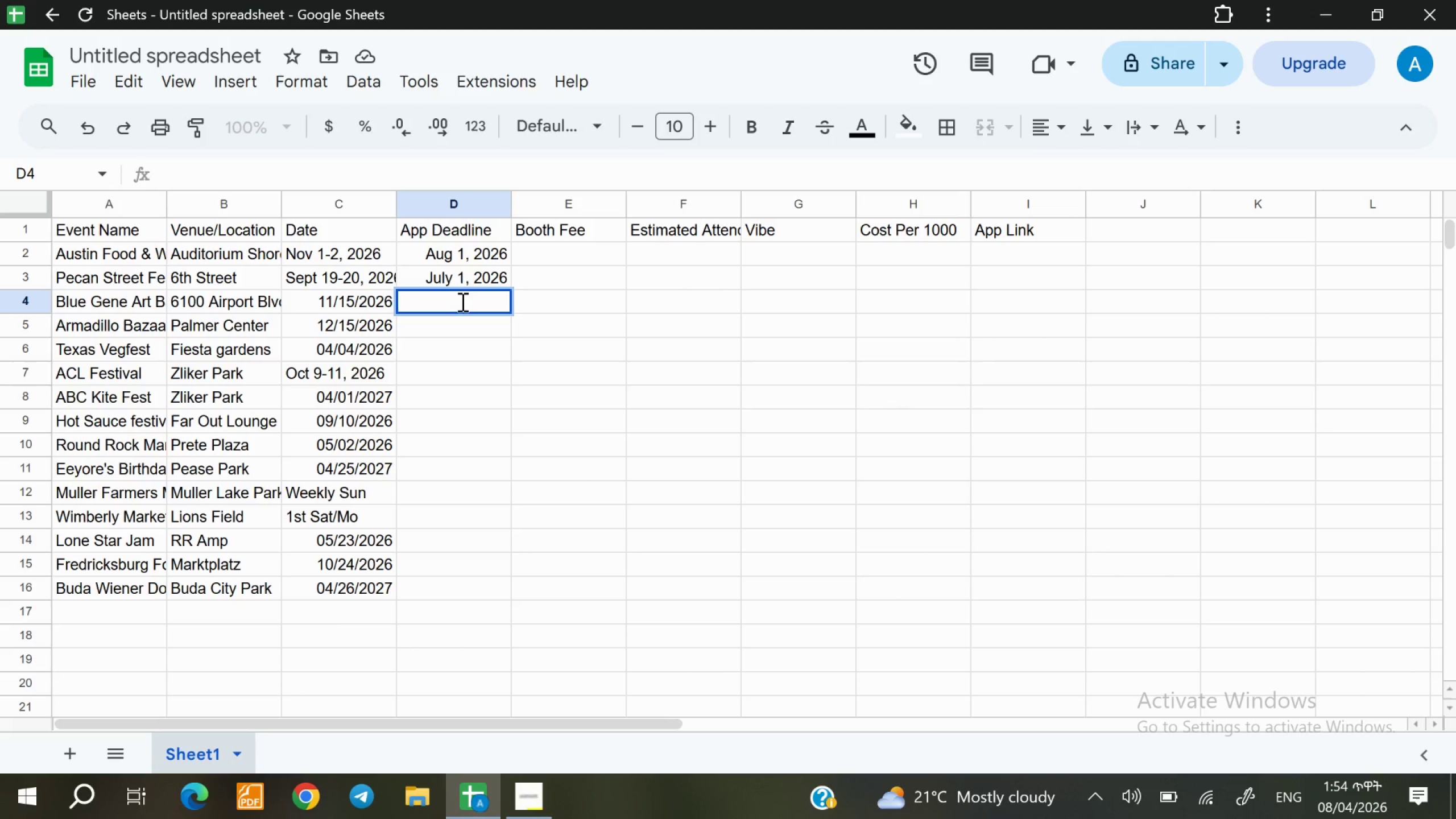 
type(Sept 1, 2026)
 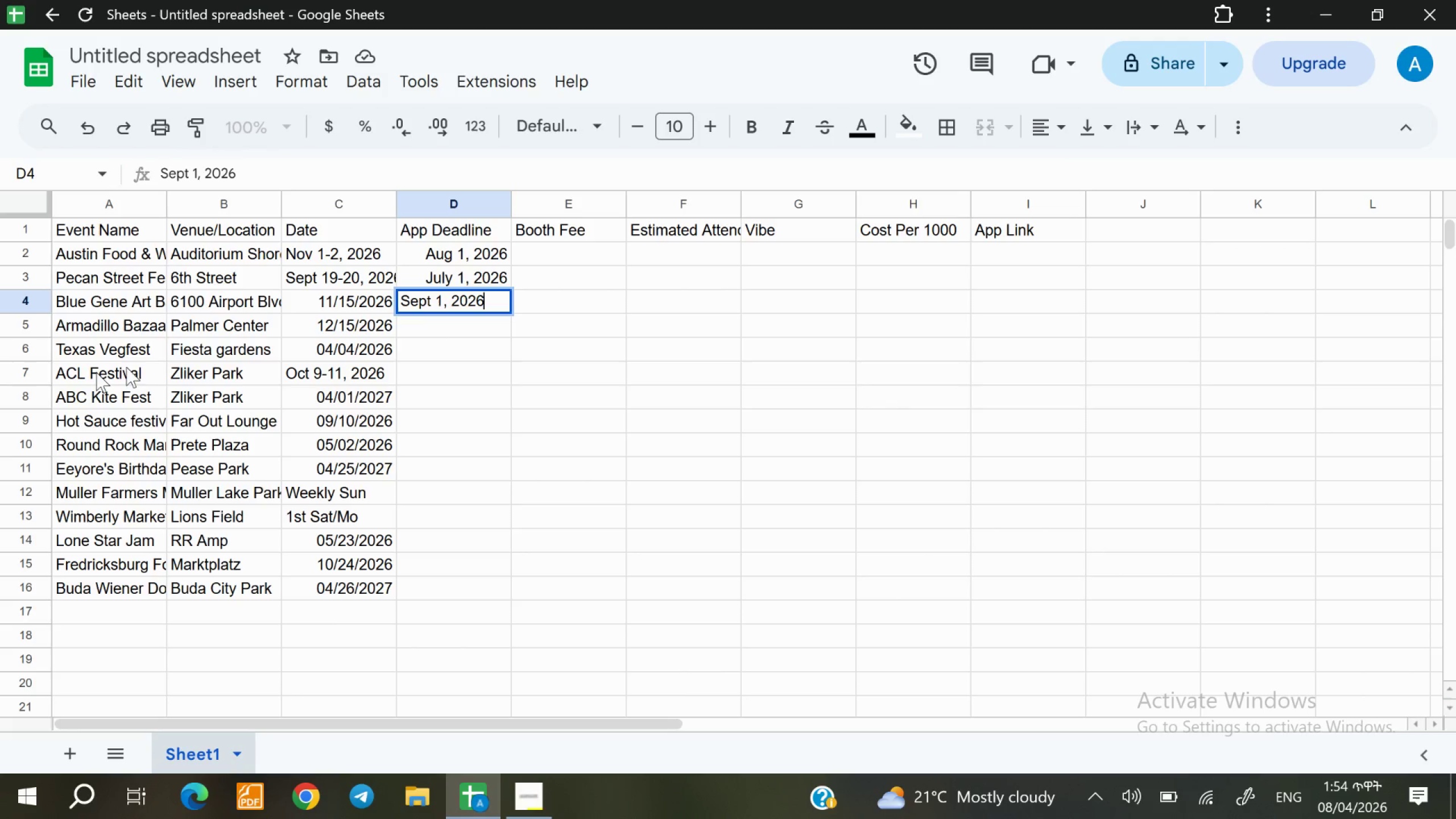 
double_click([458, 329])
 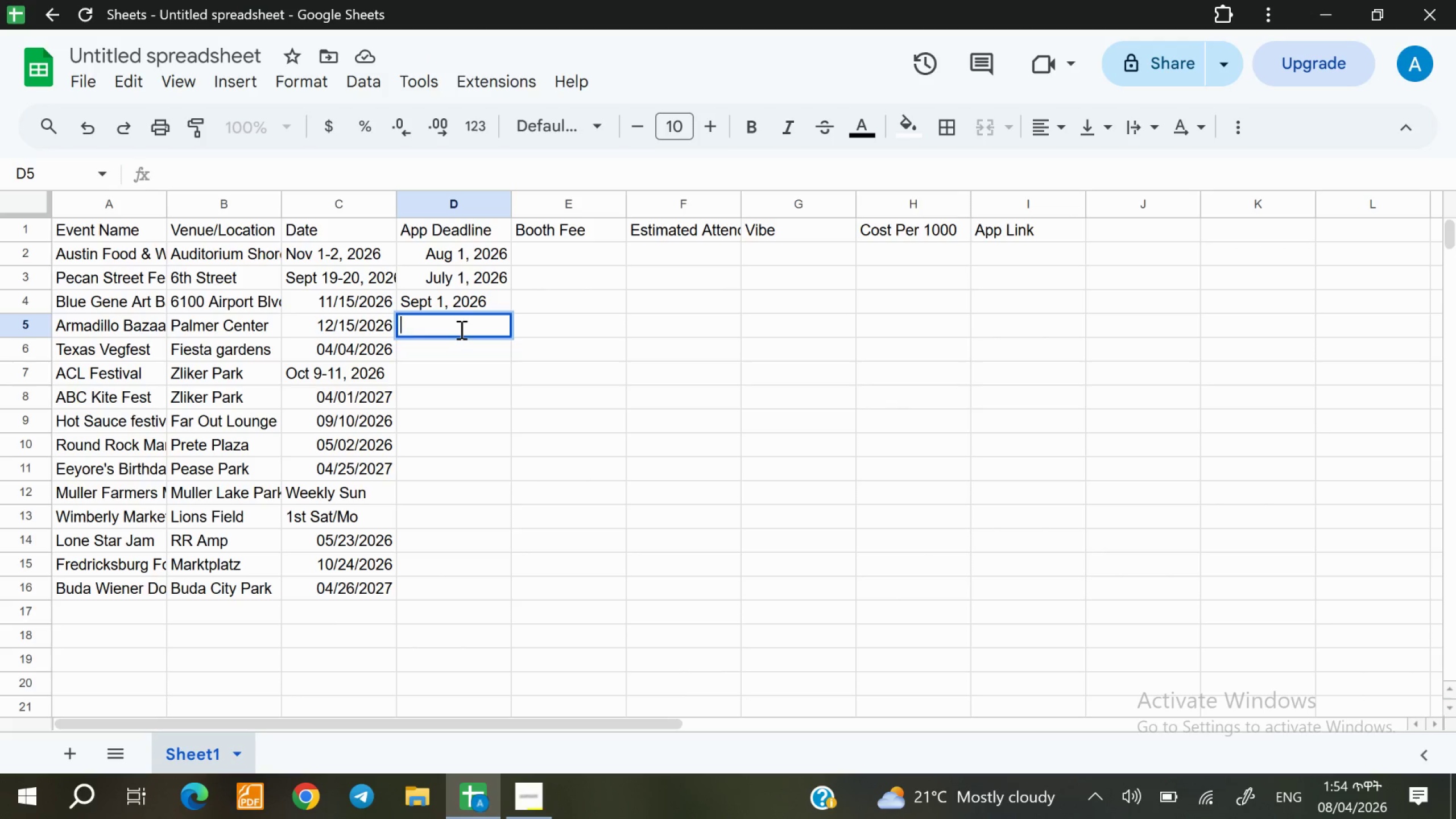 
wait(7.2)
 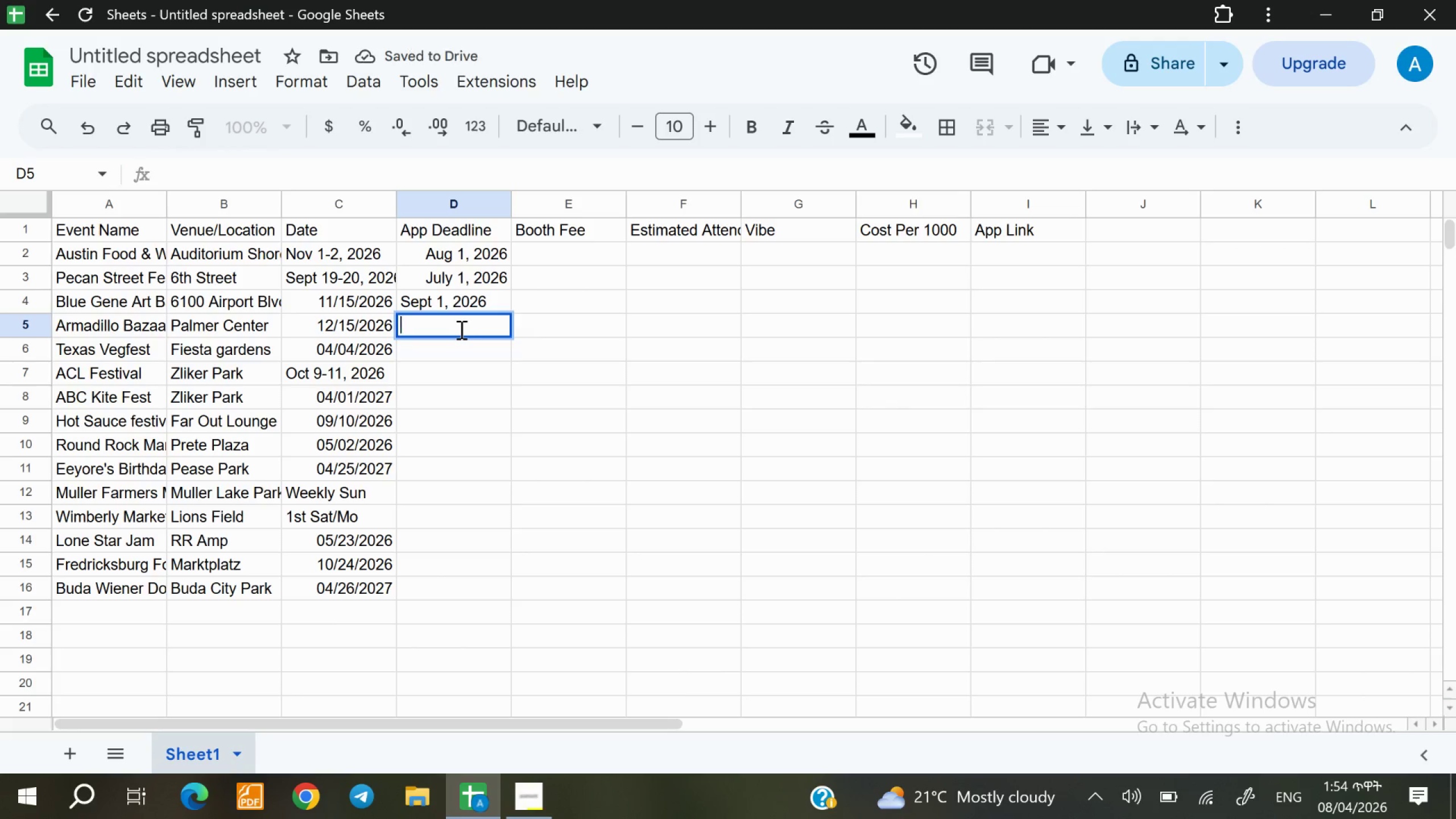 
type(Sep)
 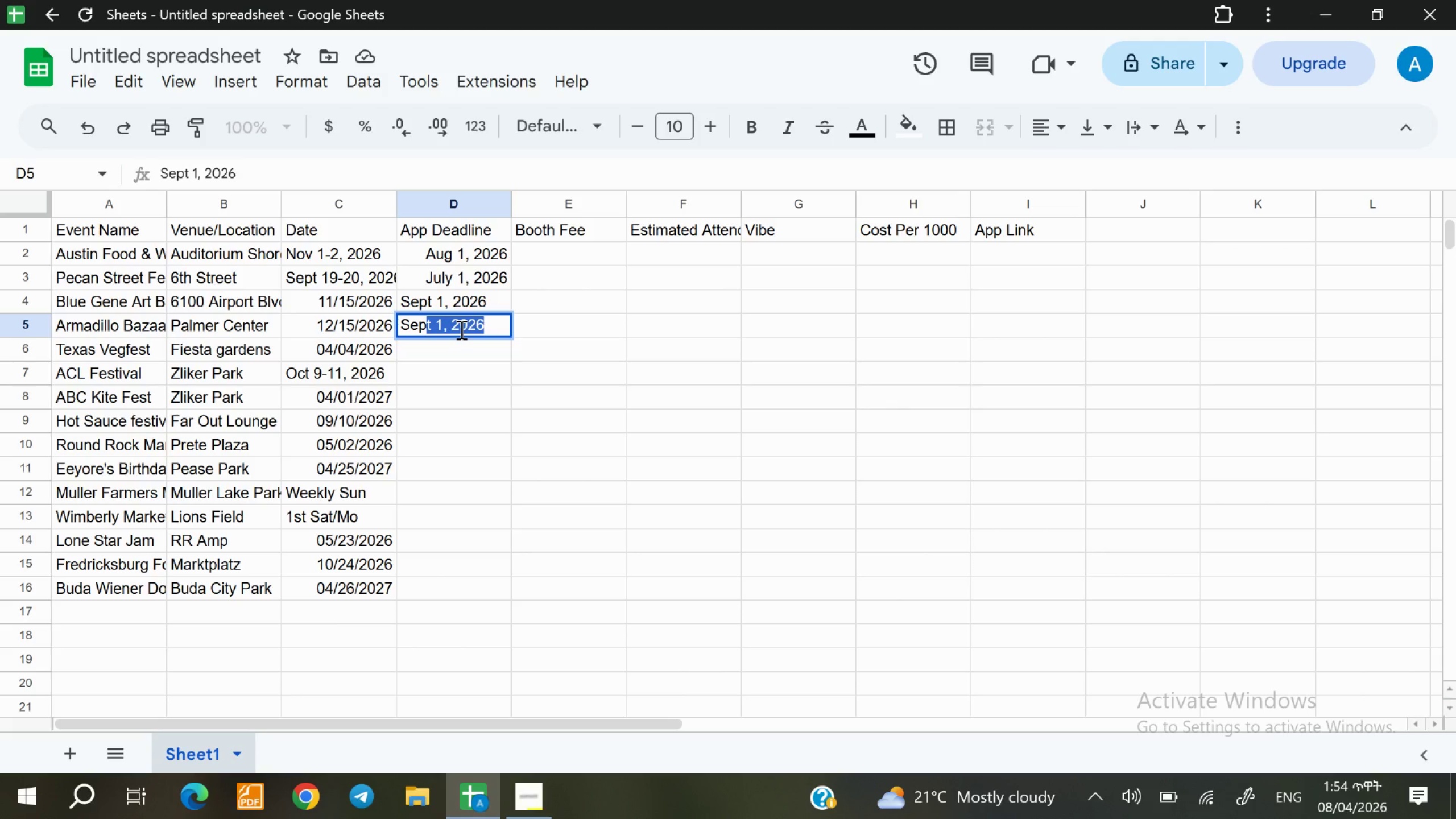 
type( 15, 2026)
 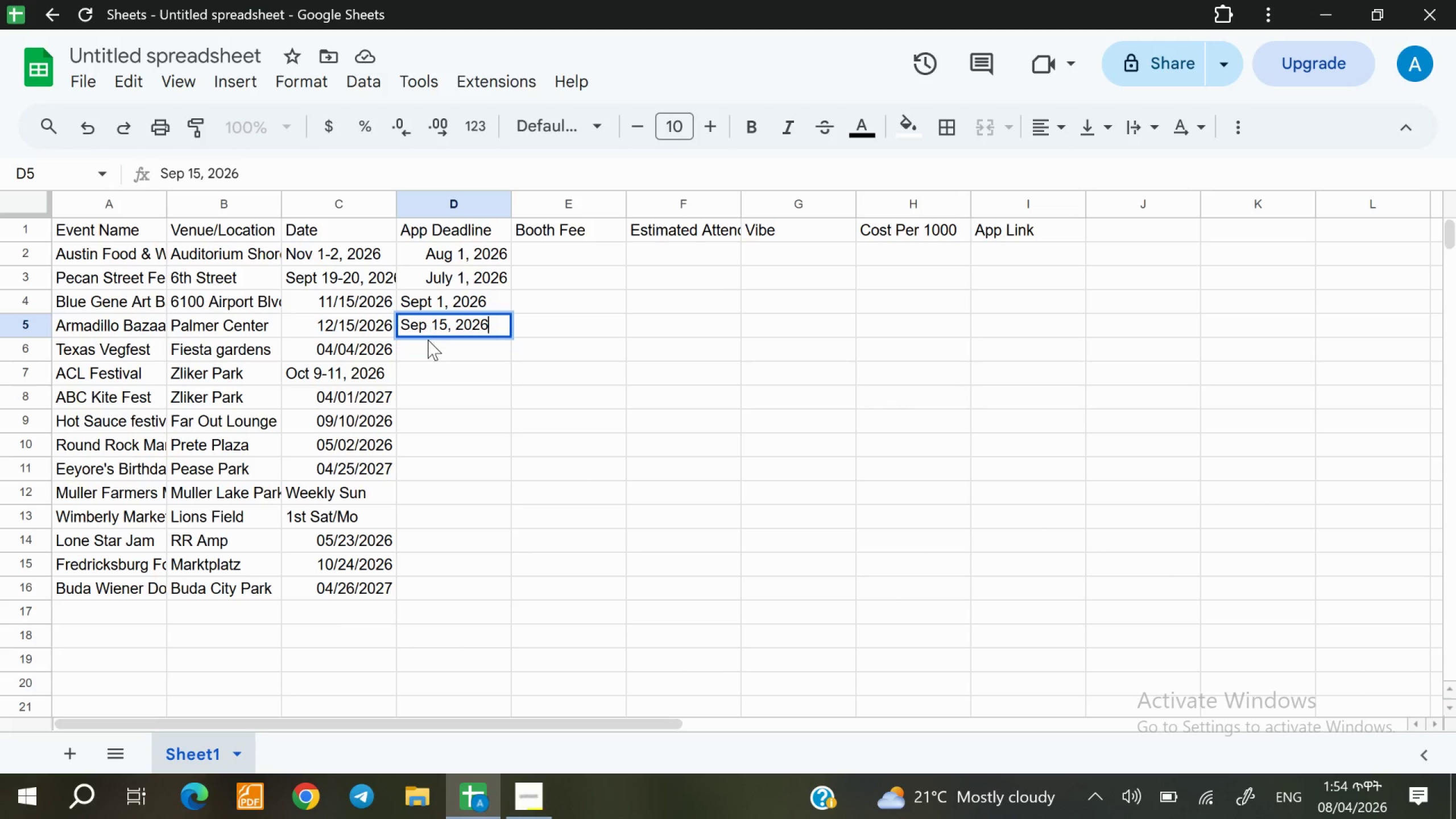 
left_click([435, 345])
 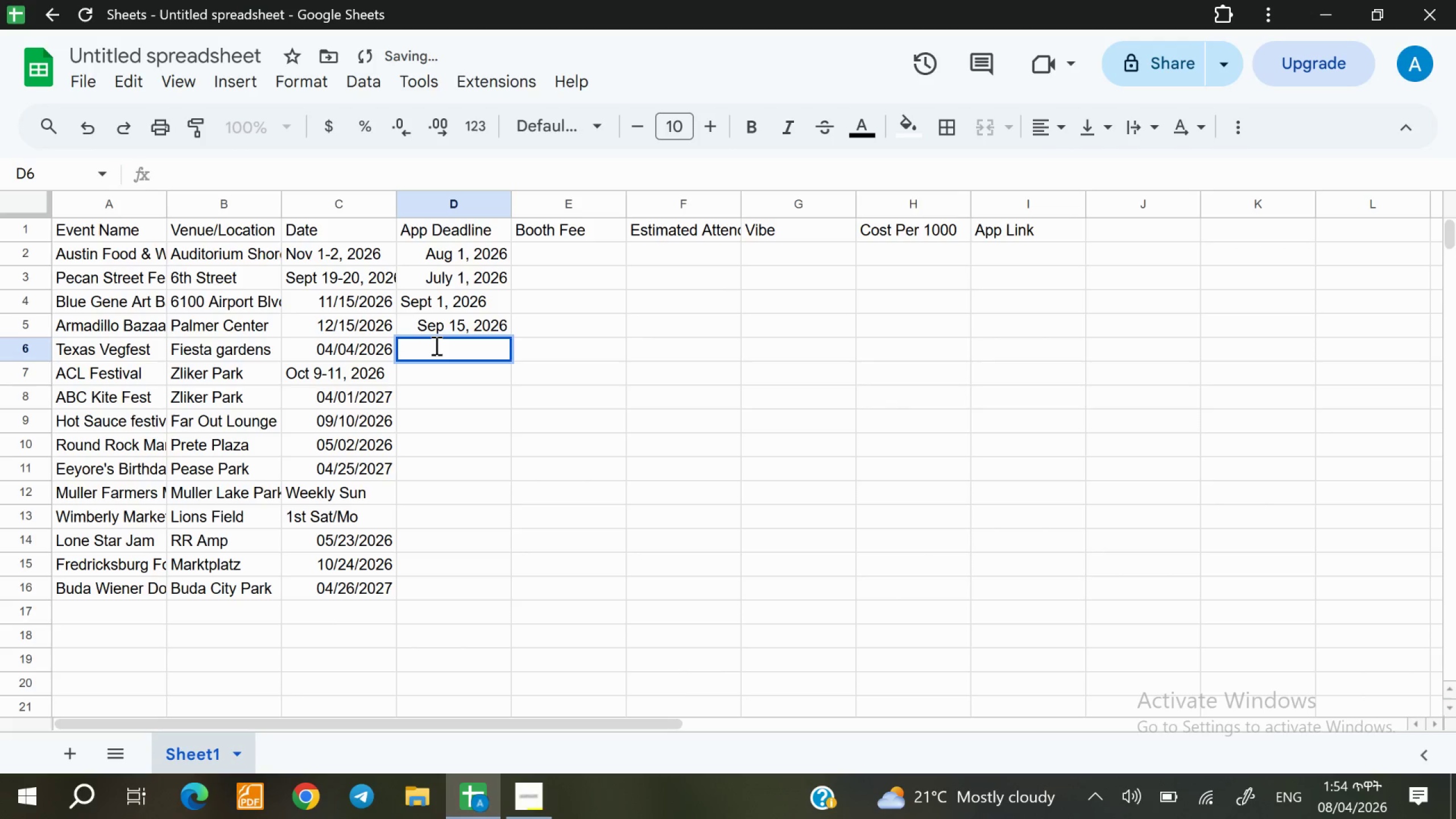 
type(feb)
key(Backspace)
key(Backspace)
key(Backspace)
type(Feb 1,)
 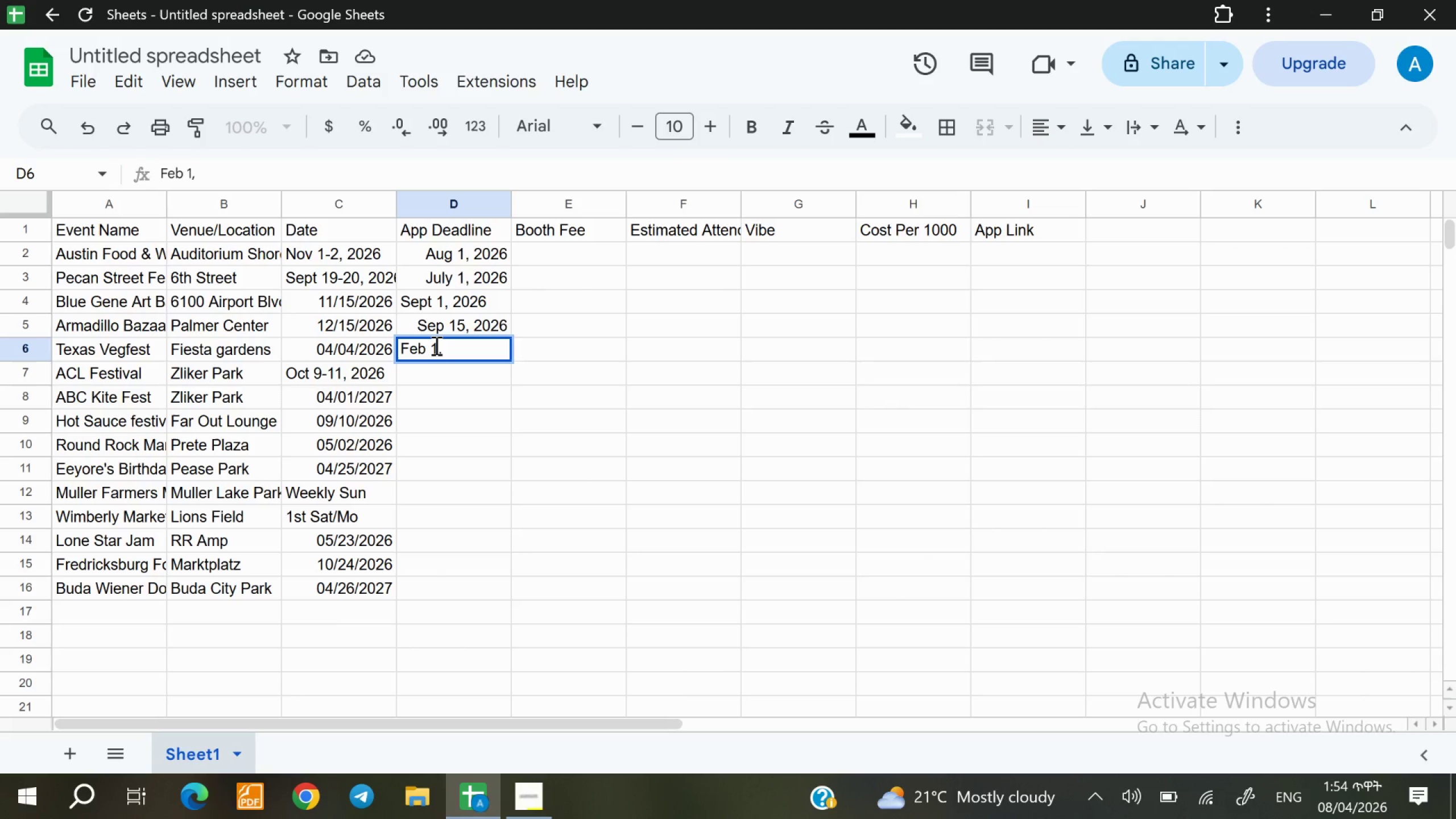 
type(2027)
 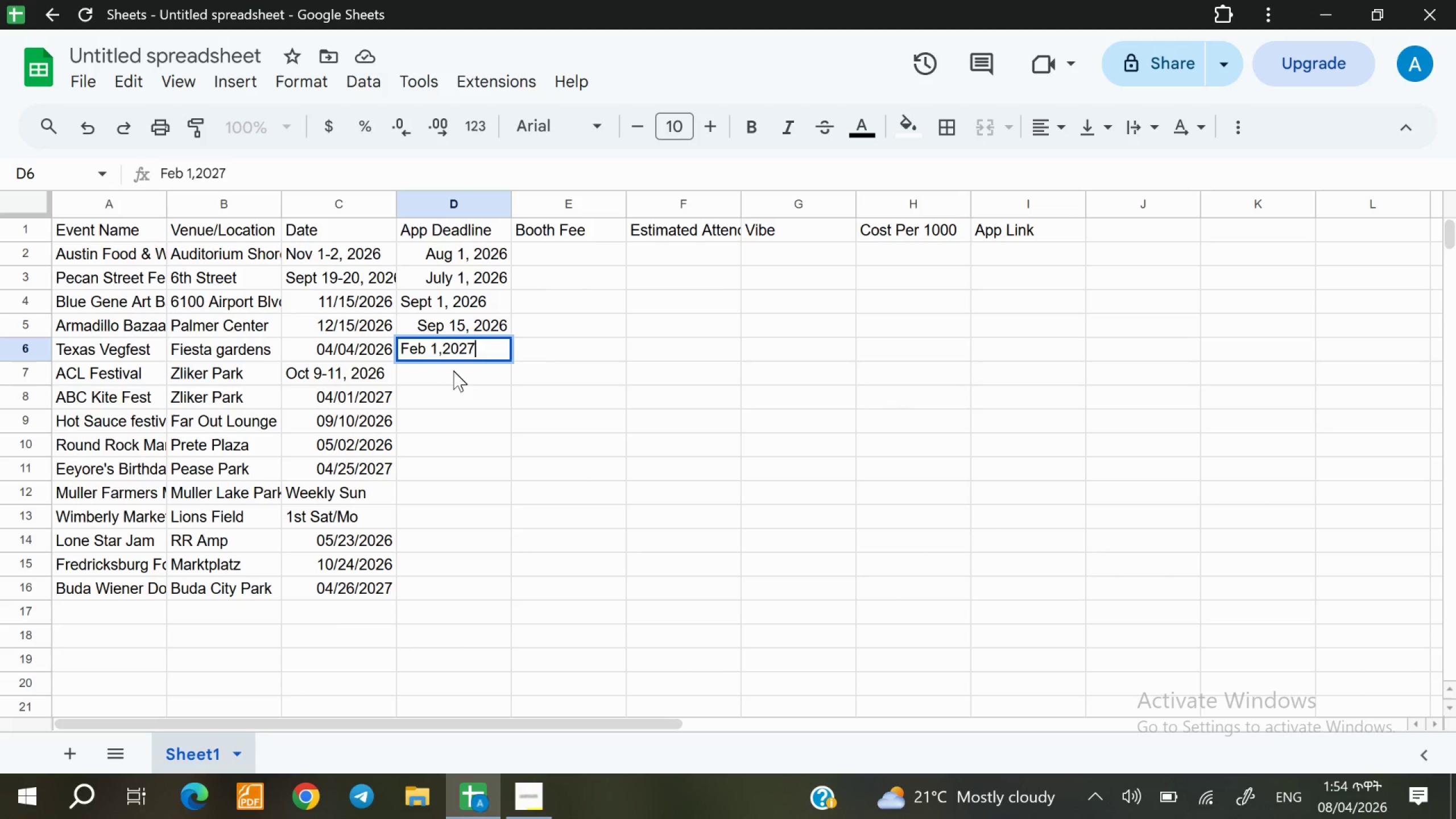 
double_click([454, 372])
 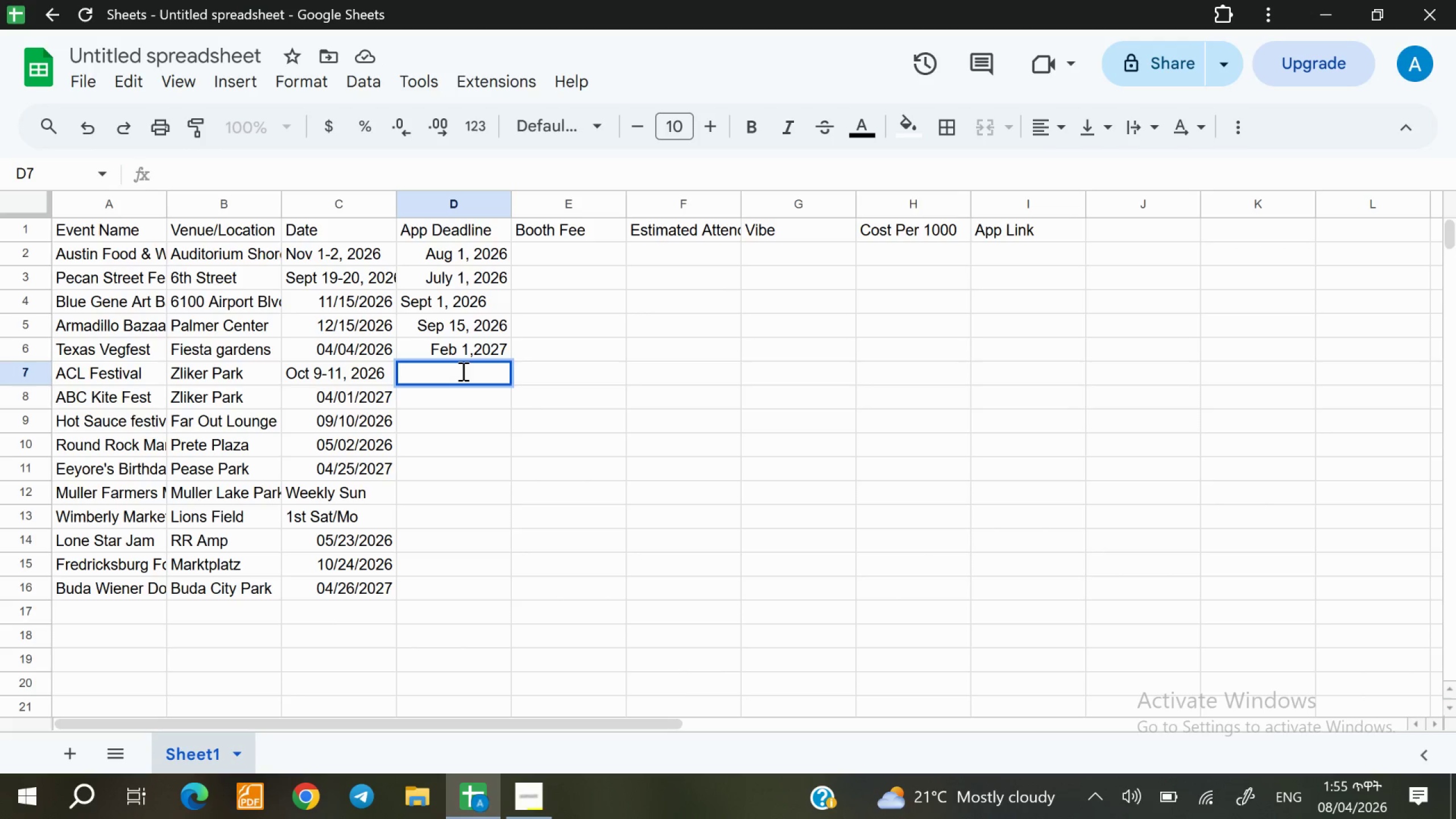 
wait(6.89)
 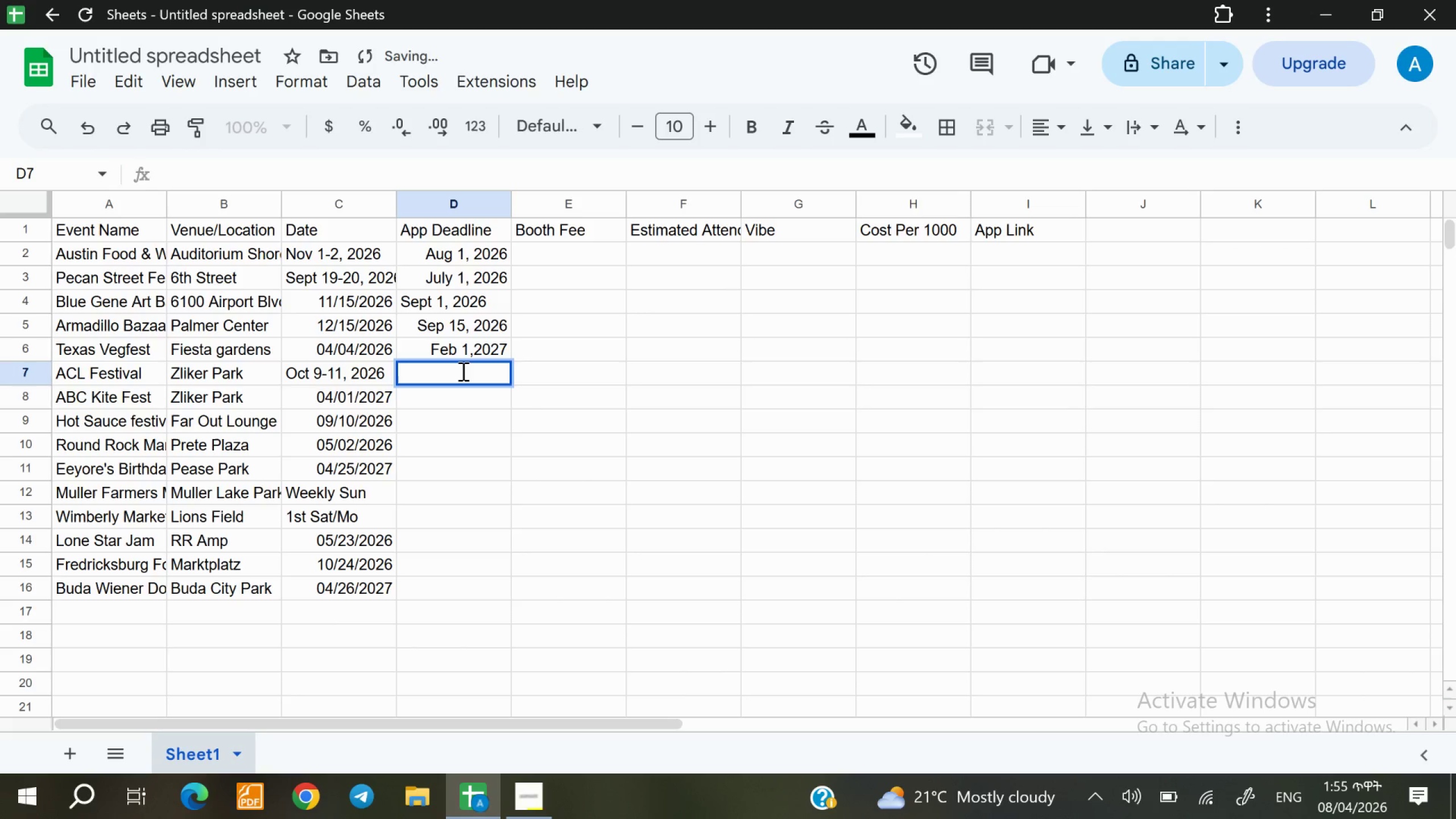 
type(June 1, 2026)
 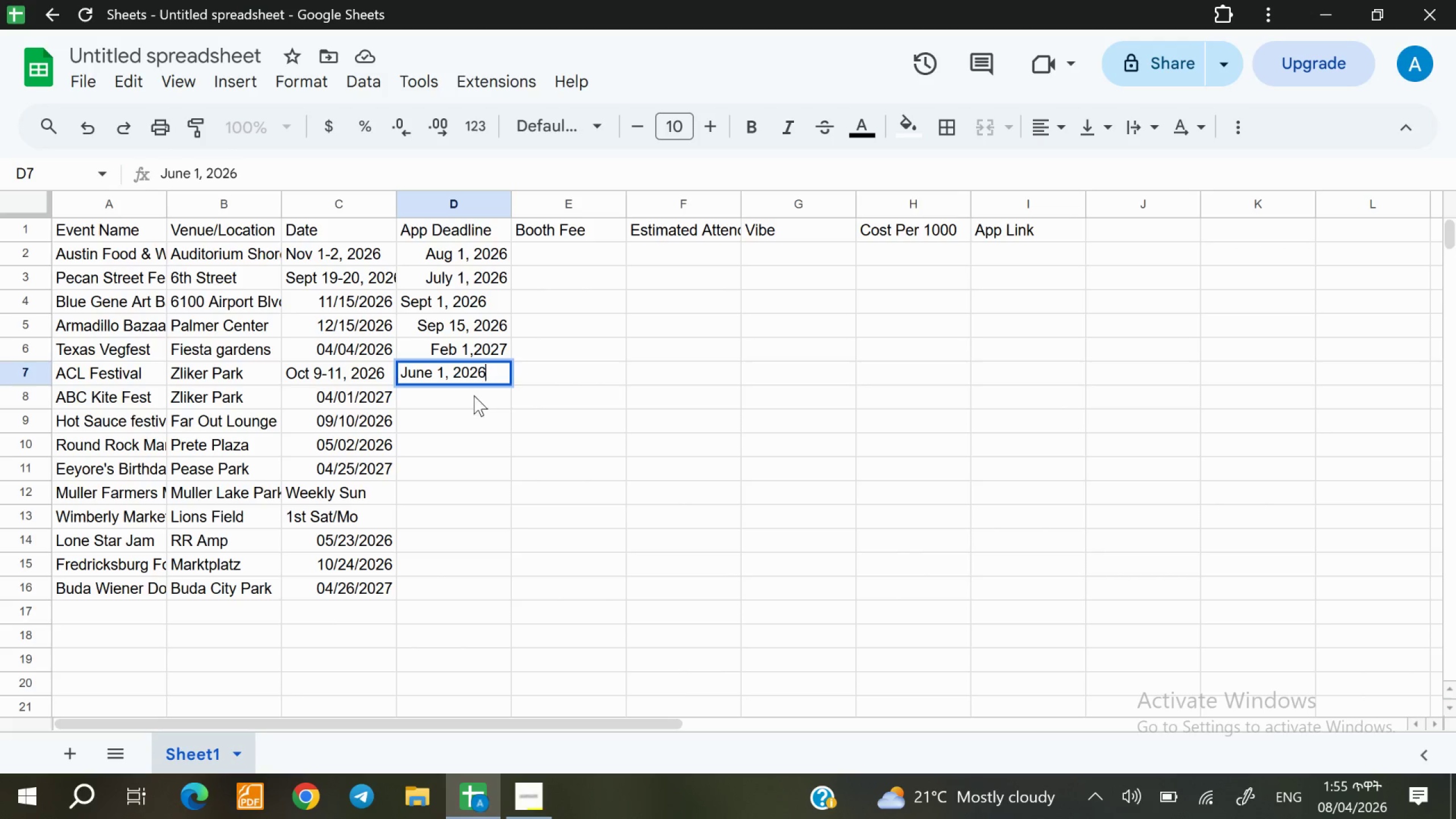 
double_click([474, 396])
 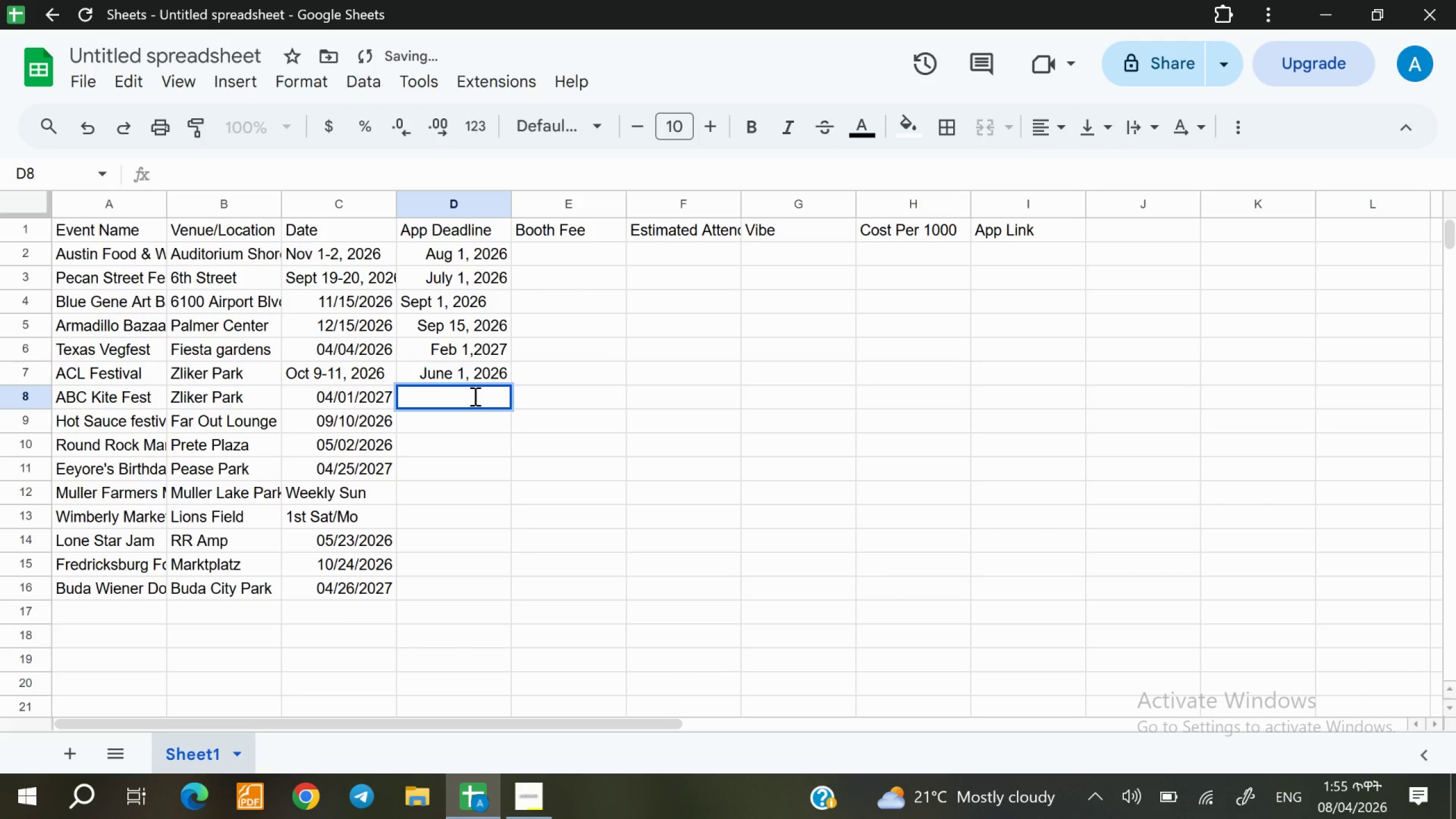 
type(Mar 1,)
 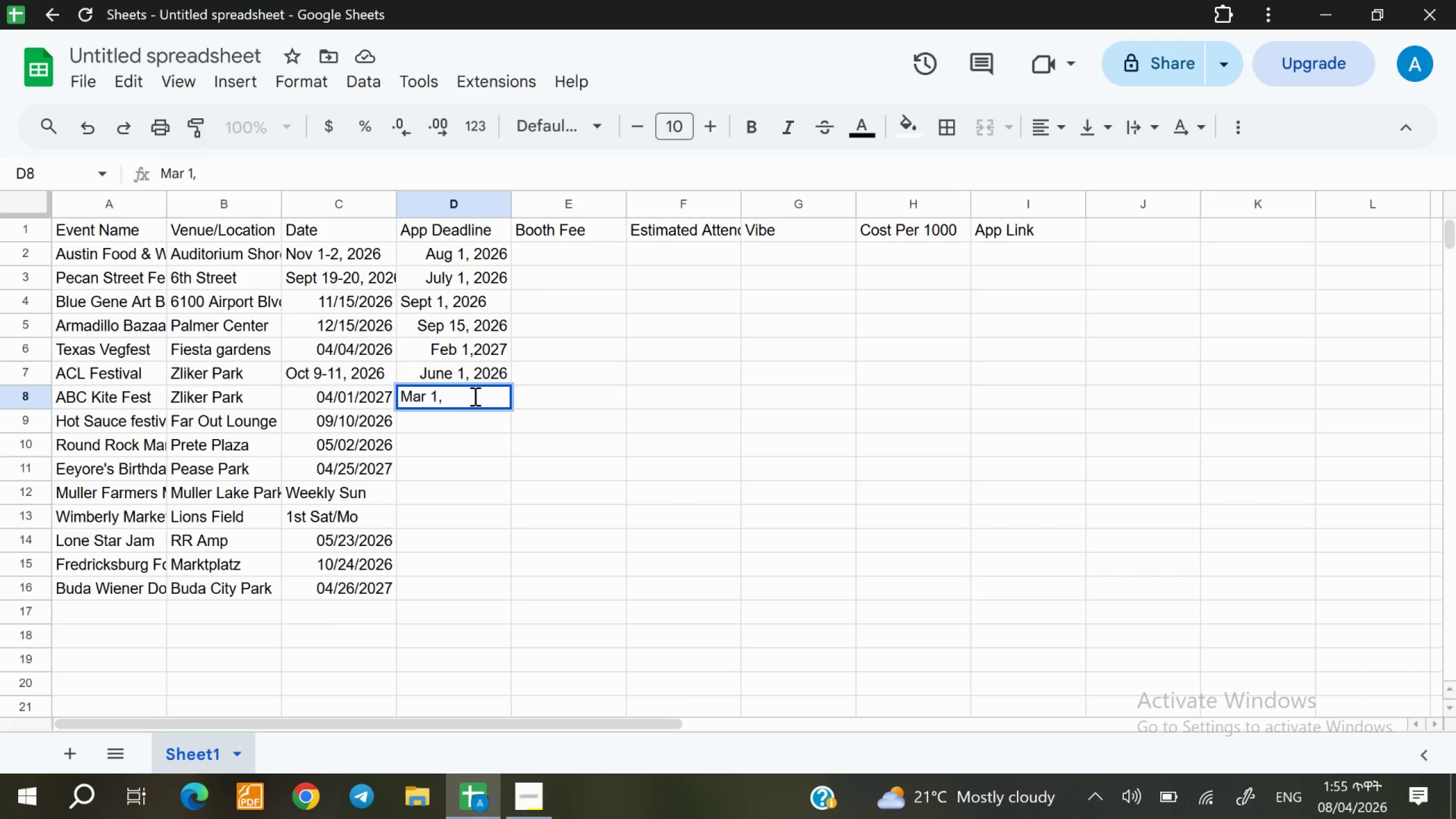 
type( 2027)
 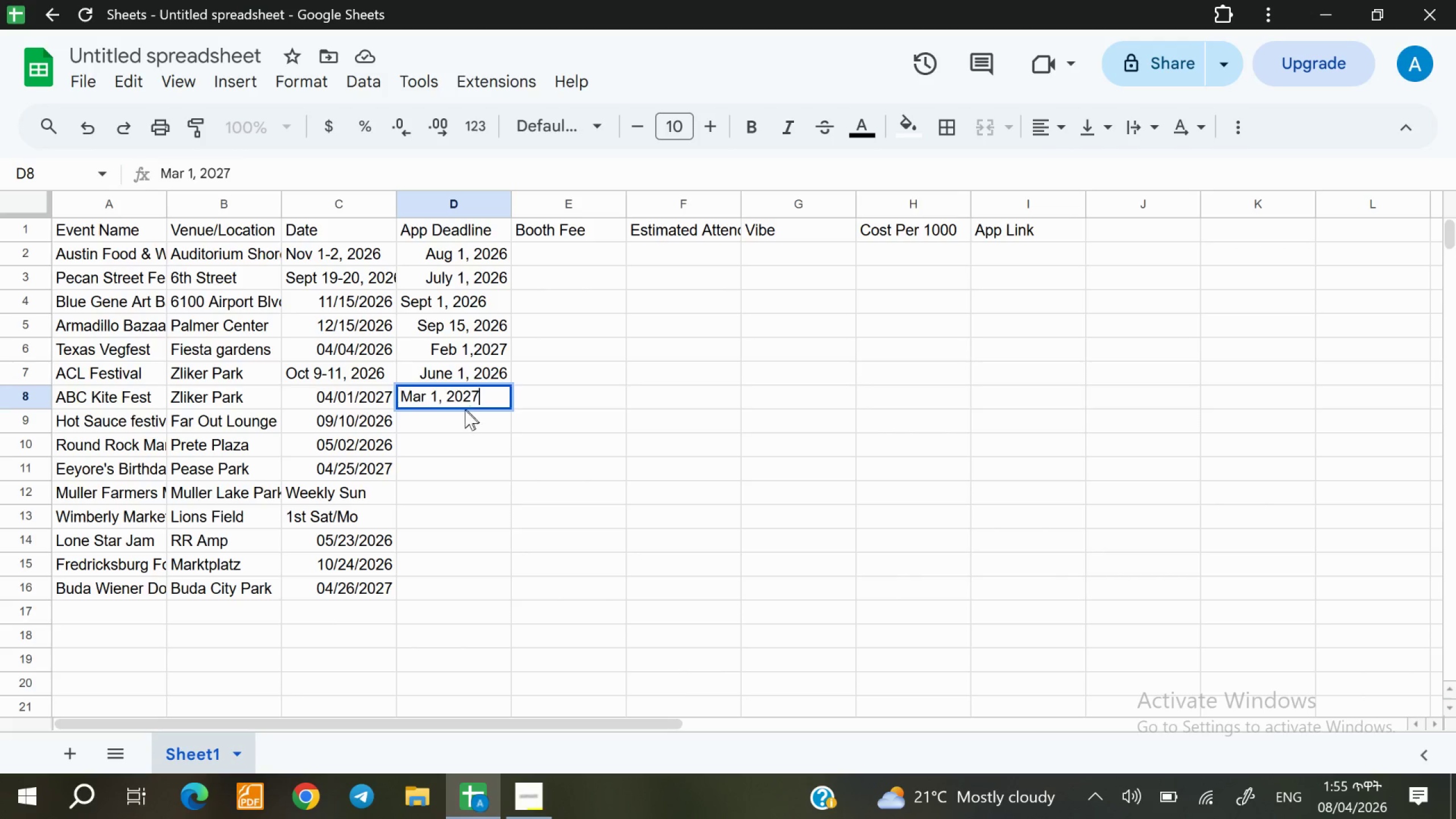 
double_click([463, 421])
 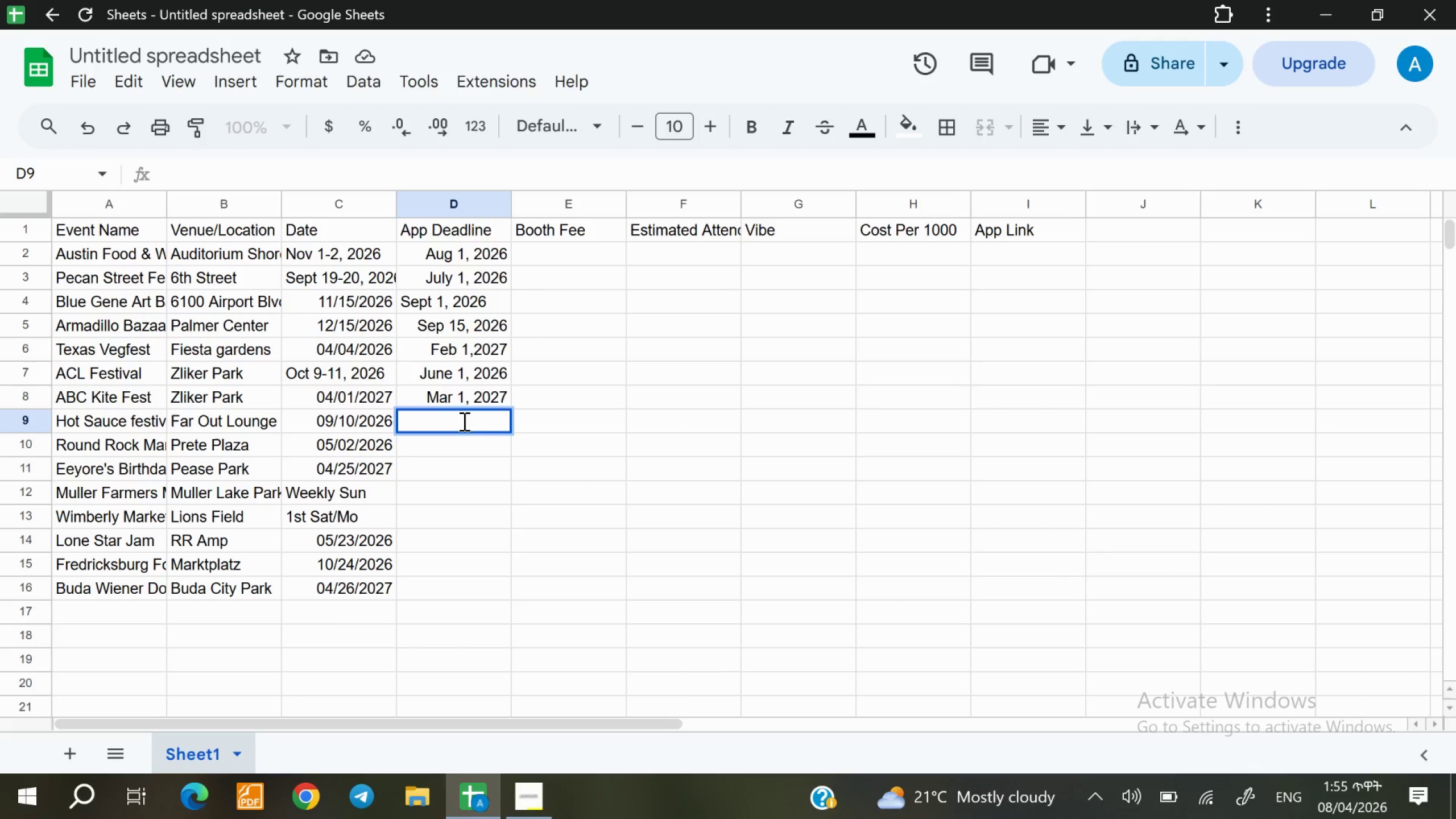 
wait(7.85)
 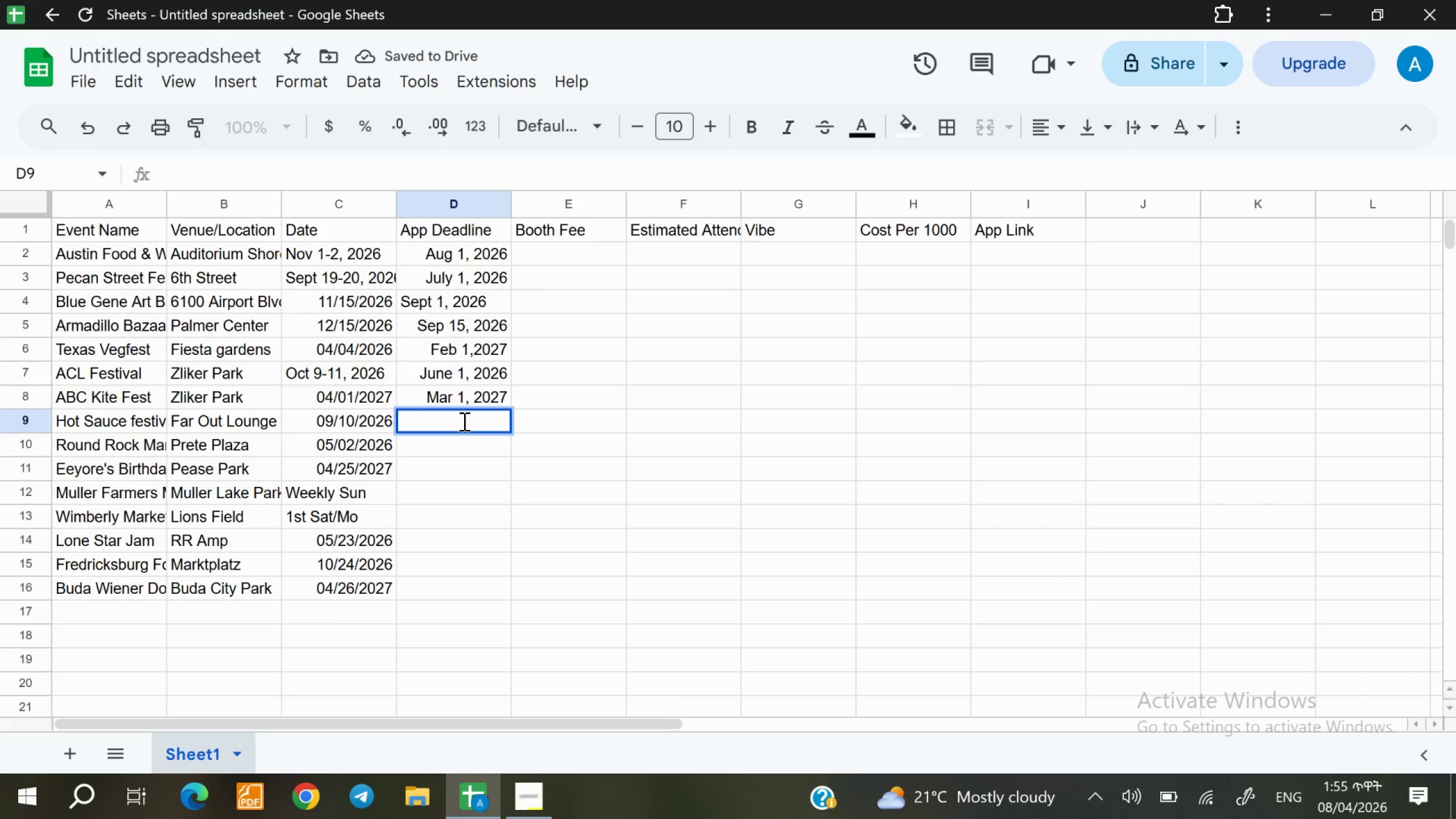 
type(Aug 1,)
 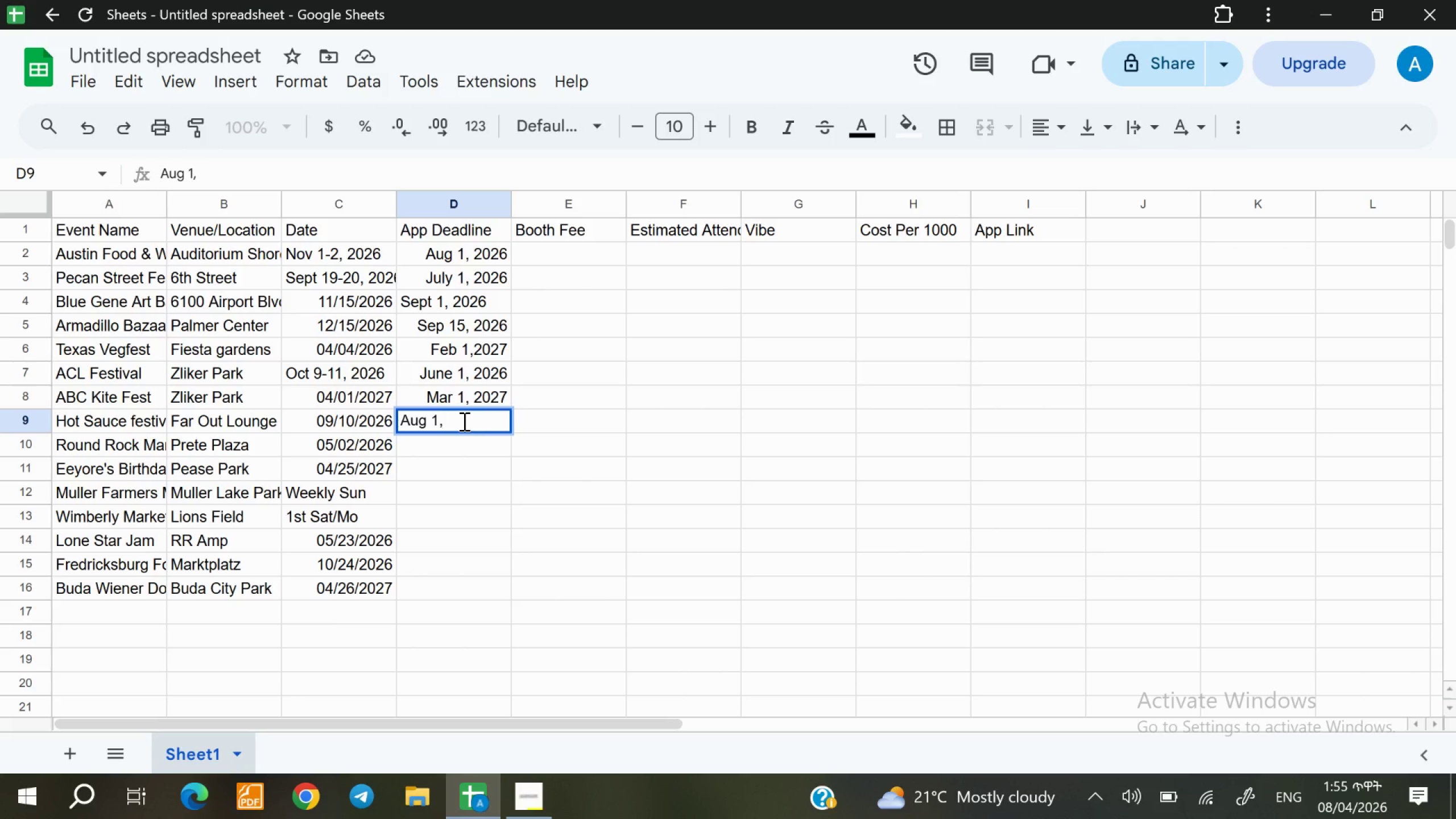 
type( 2026)
 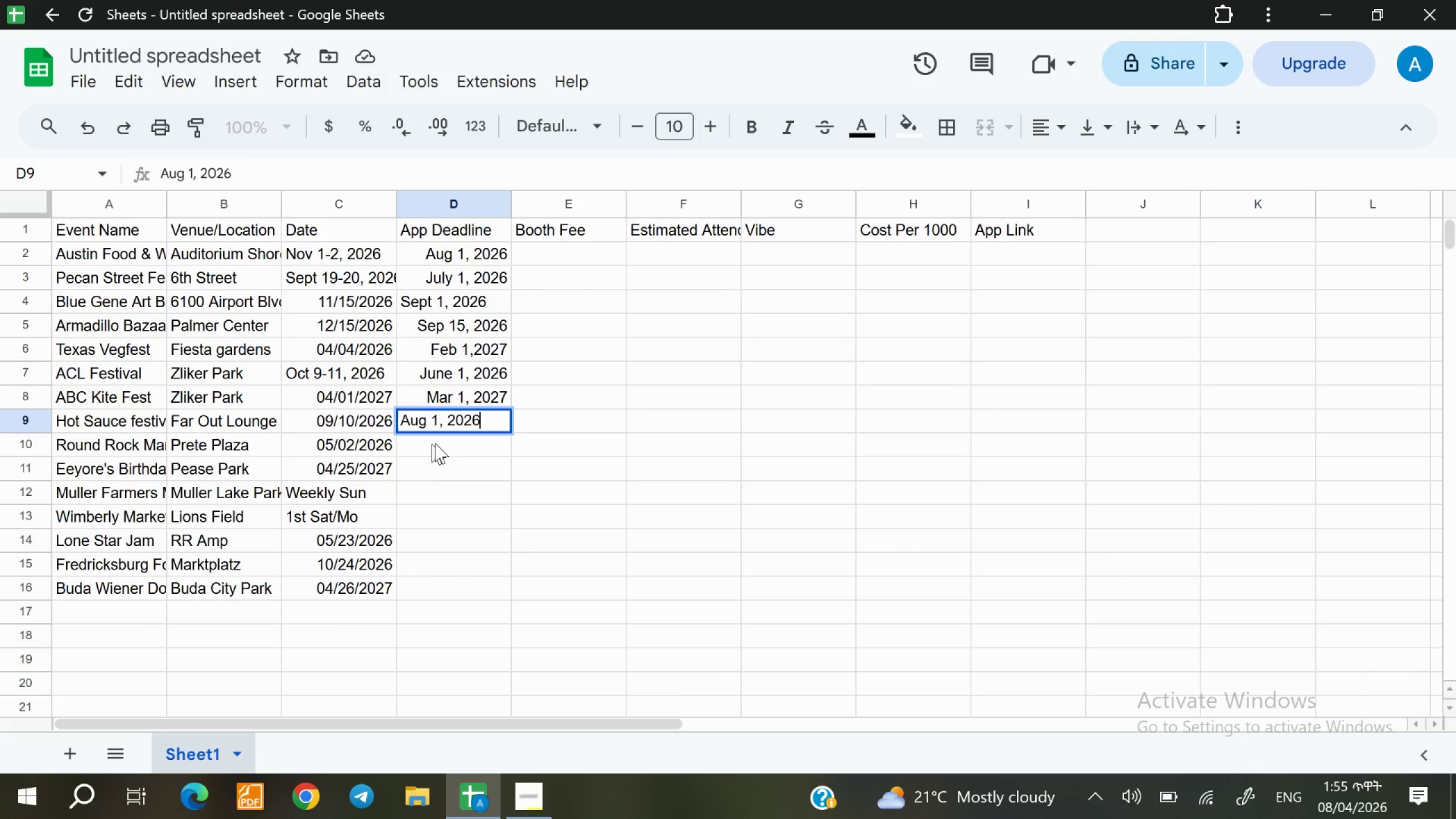 
double_click([442, 441])
 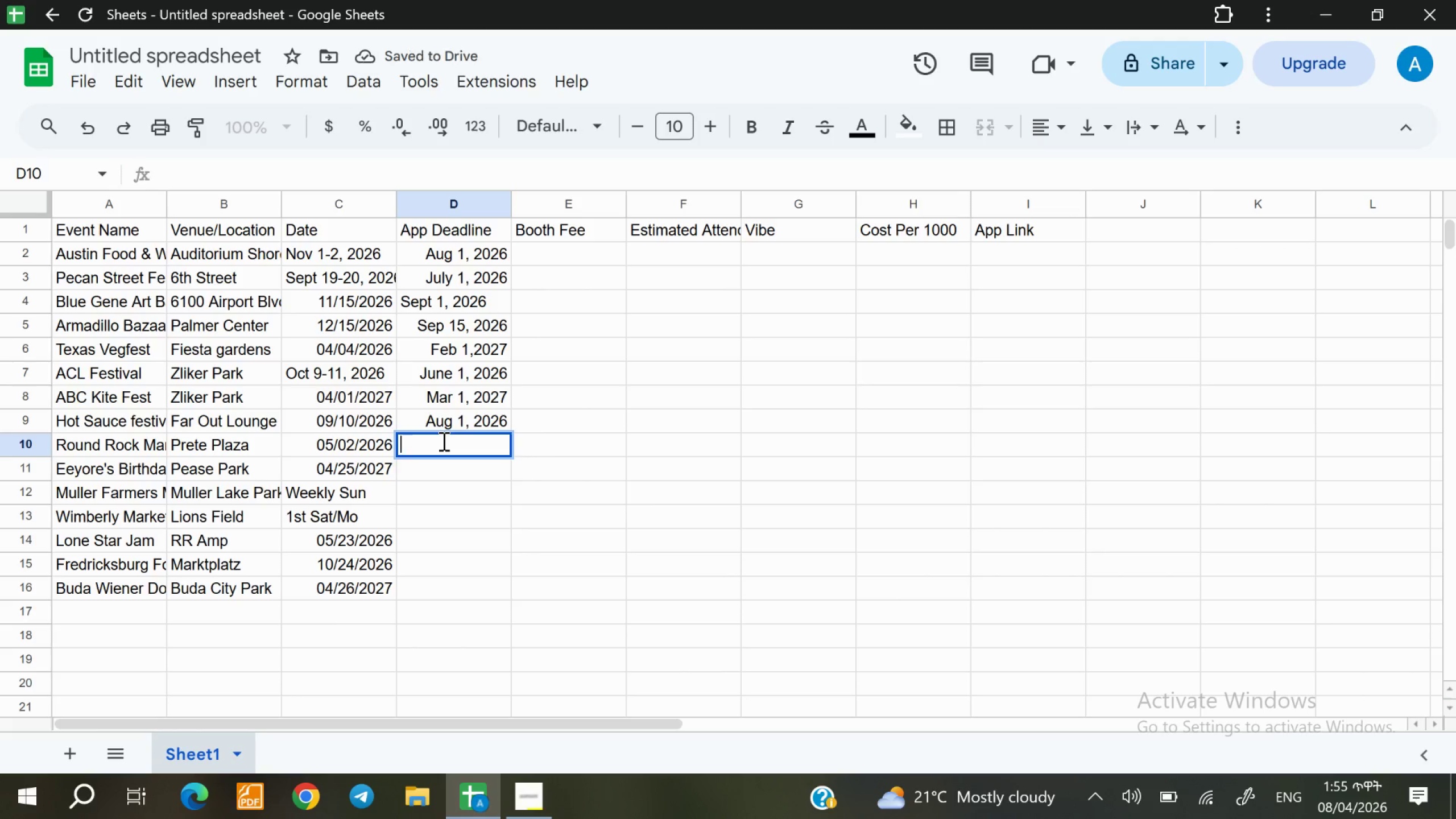 
type(Apr 20,2026)
 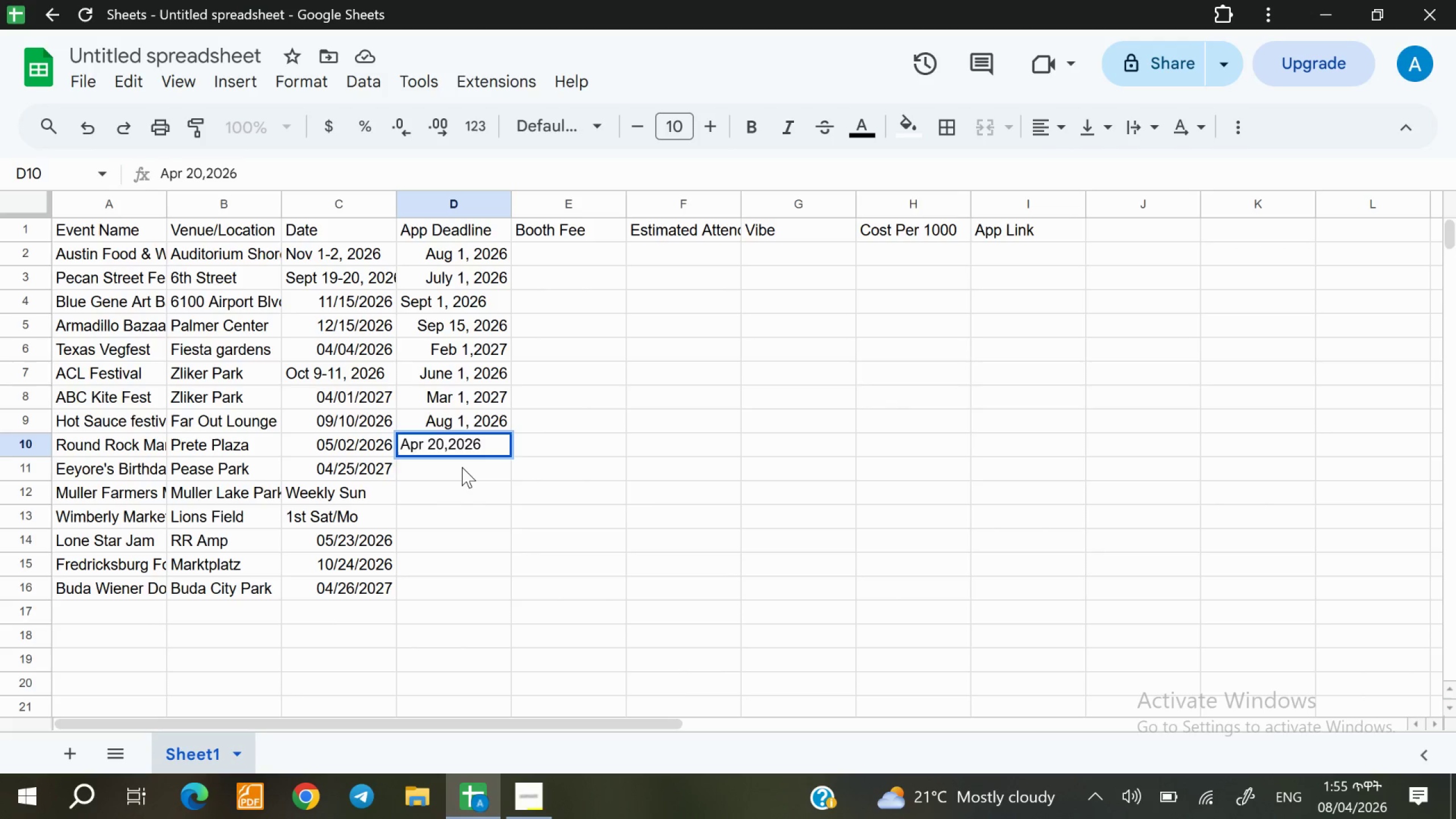 
double_click([462, 467])
 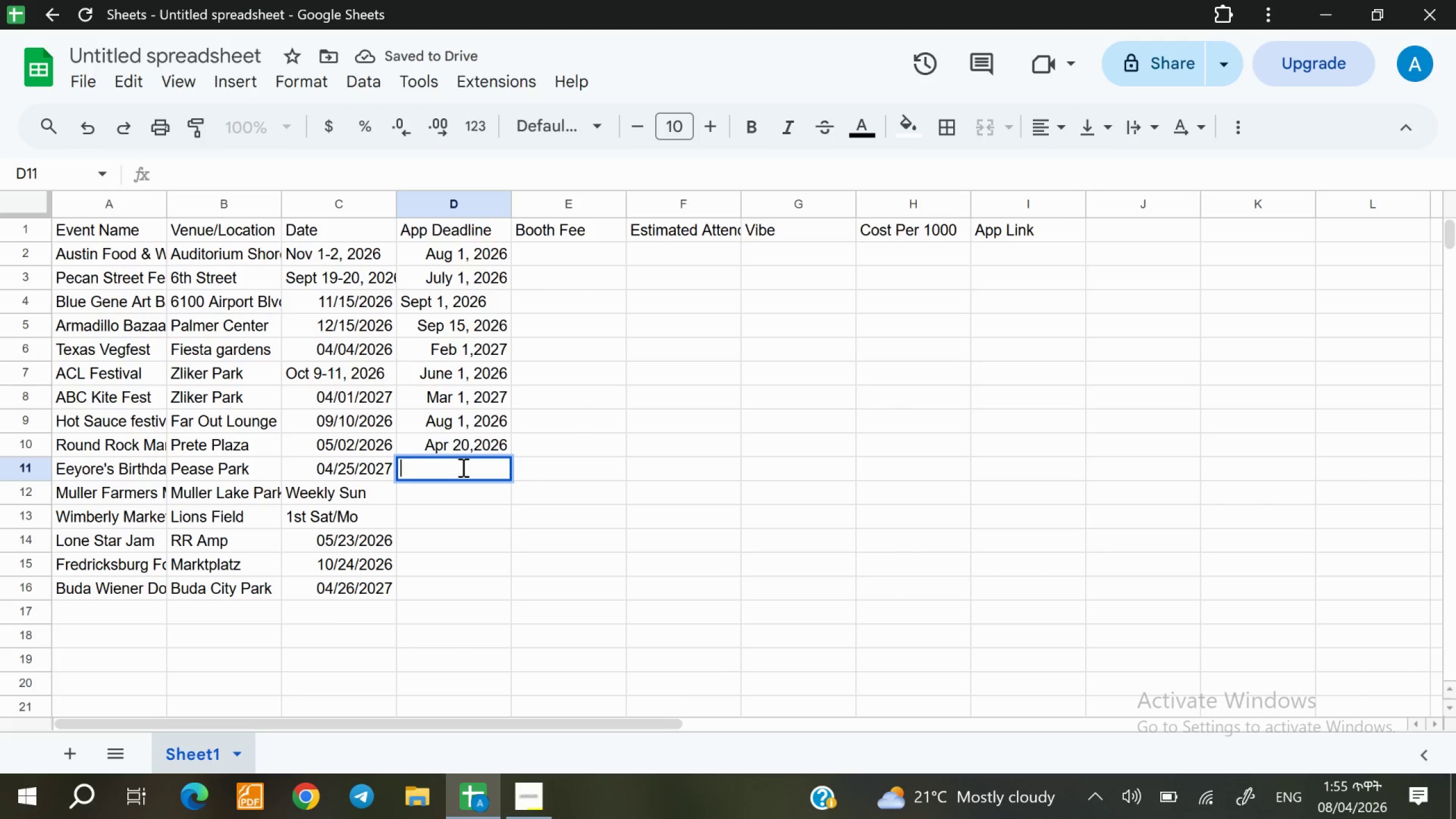 
type(Mat)
key(Backspace)
type(r)
 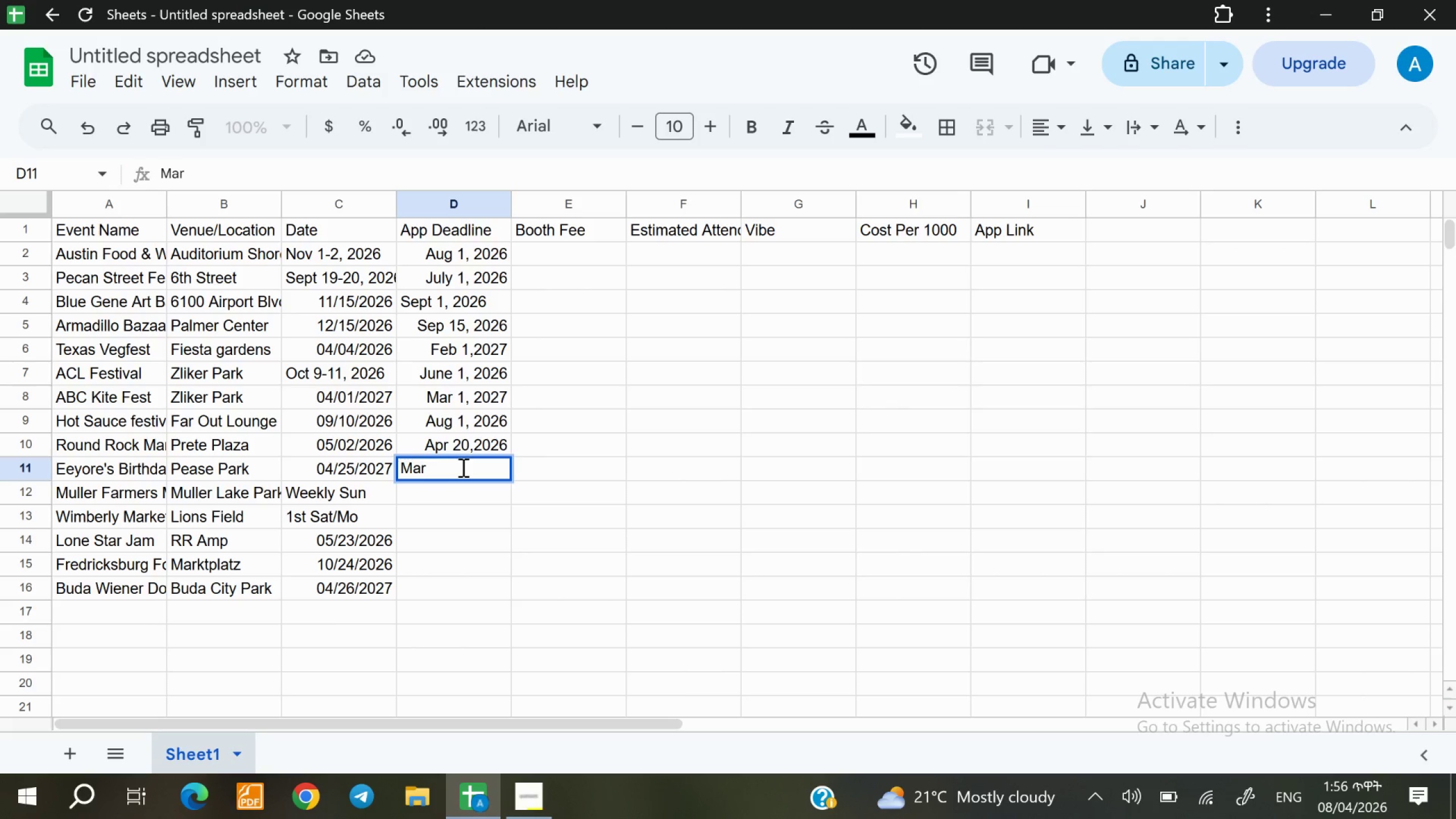 
type( 25)
 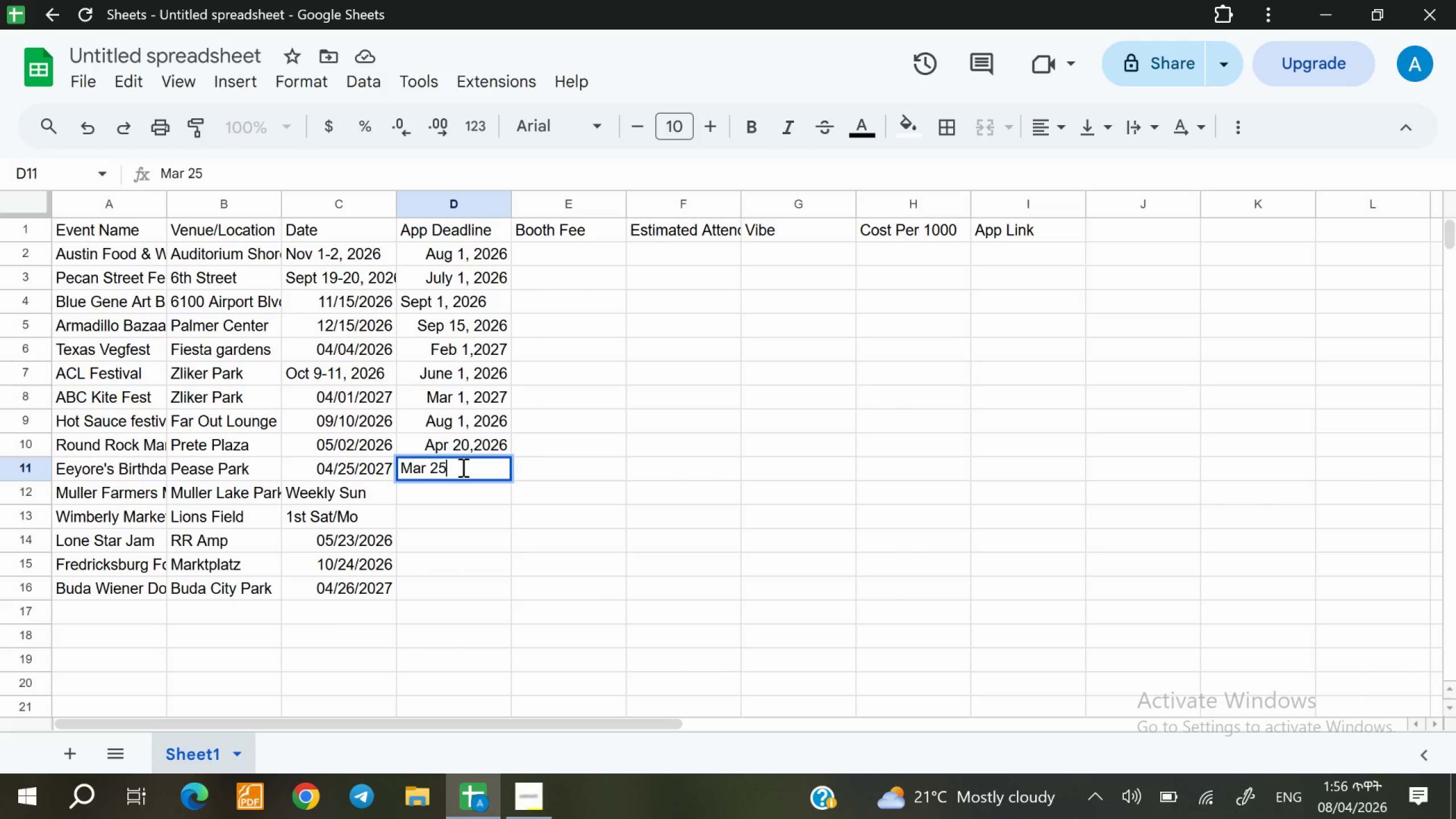 
wait(5.49)
 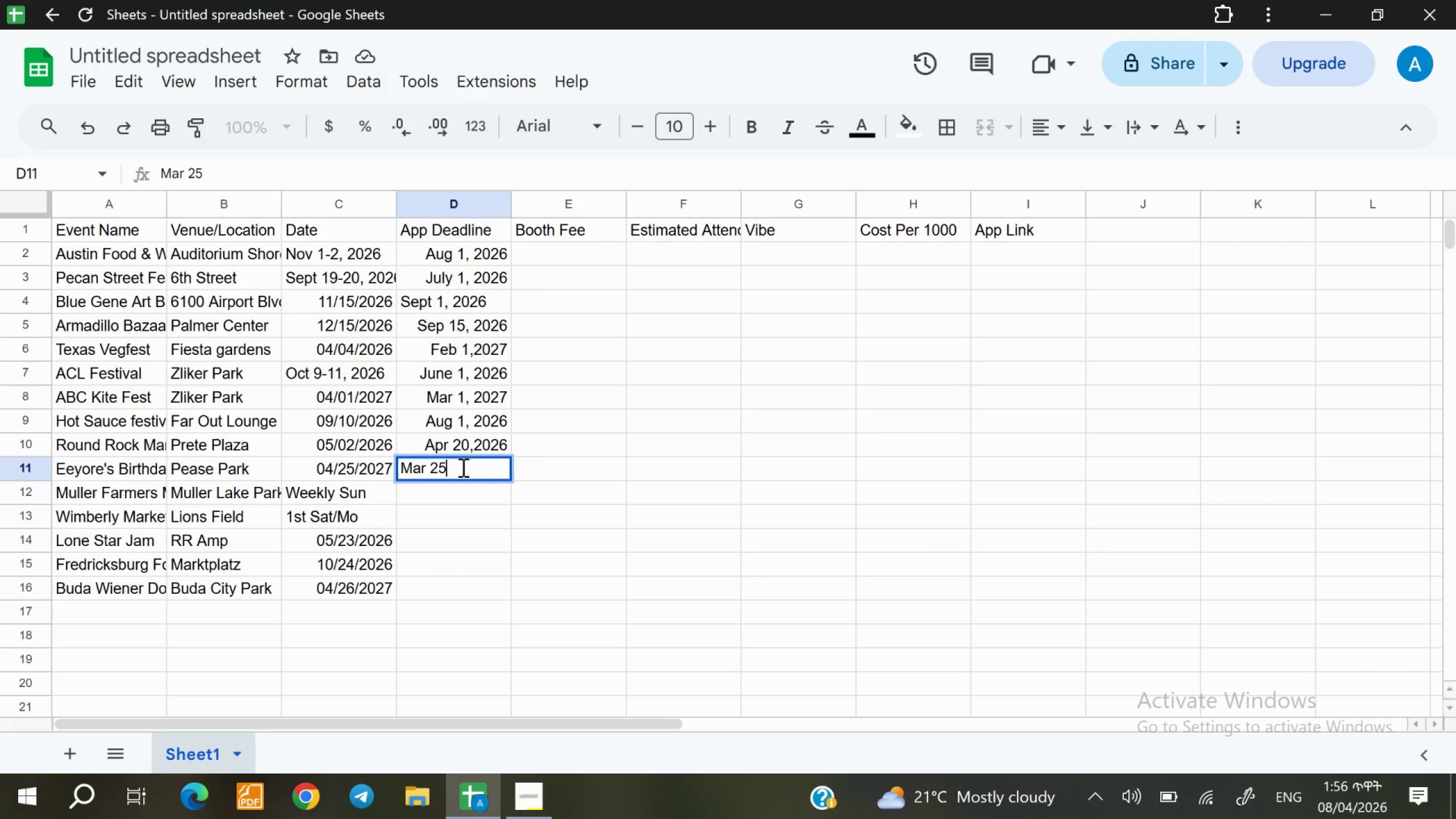 
type(, 2027)
 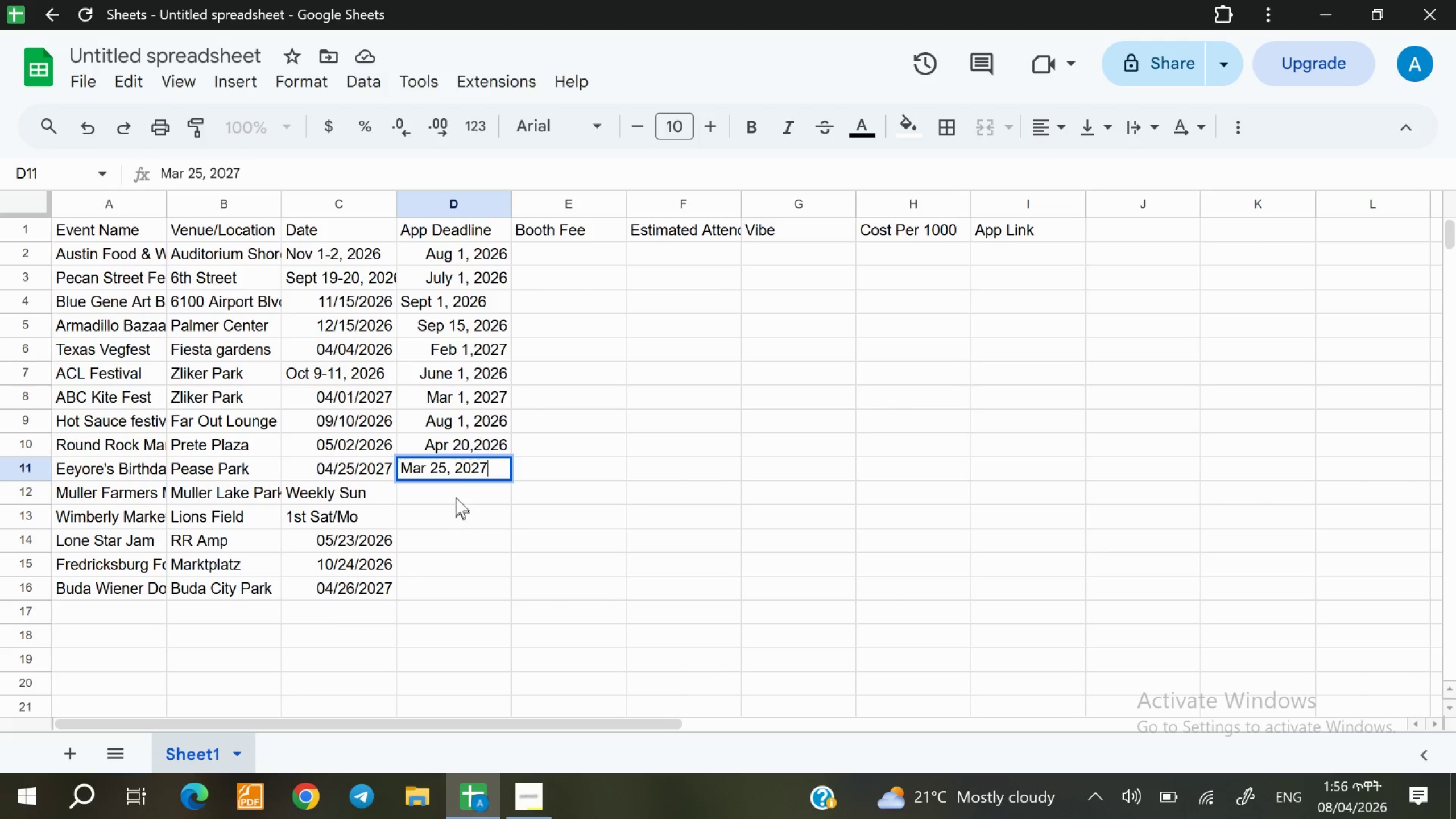 
double_click([456, 497])
 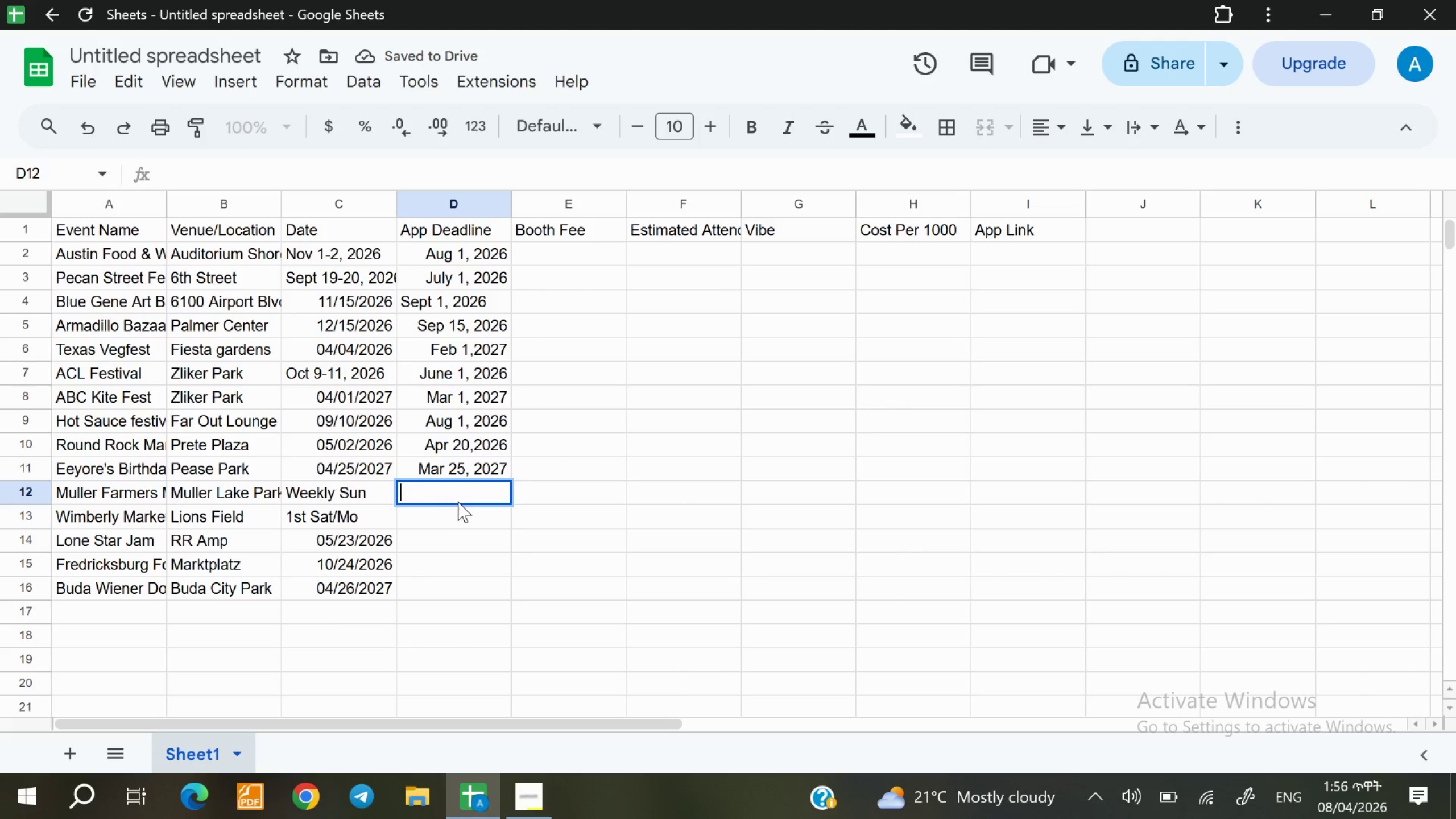 
wait(5.11)
 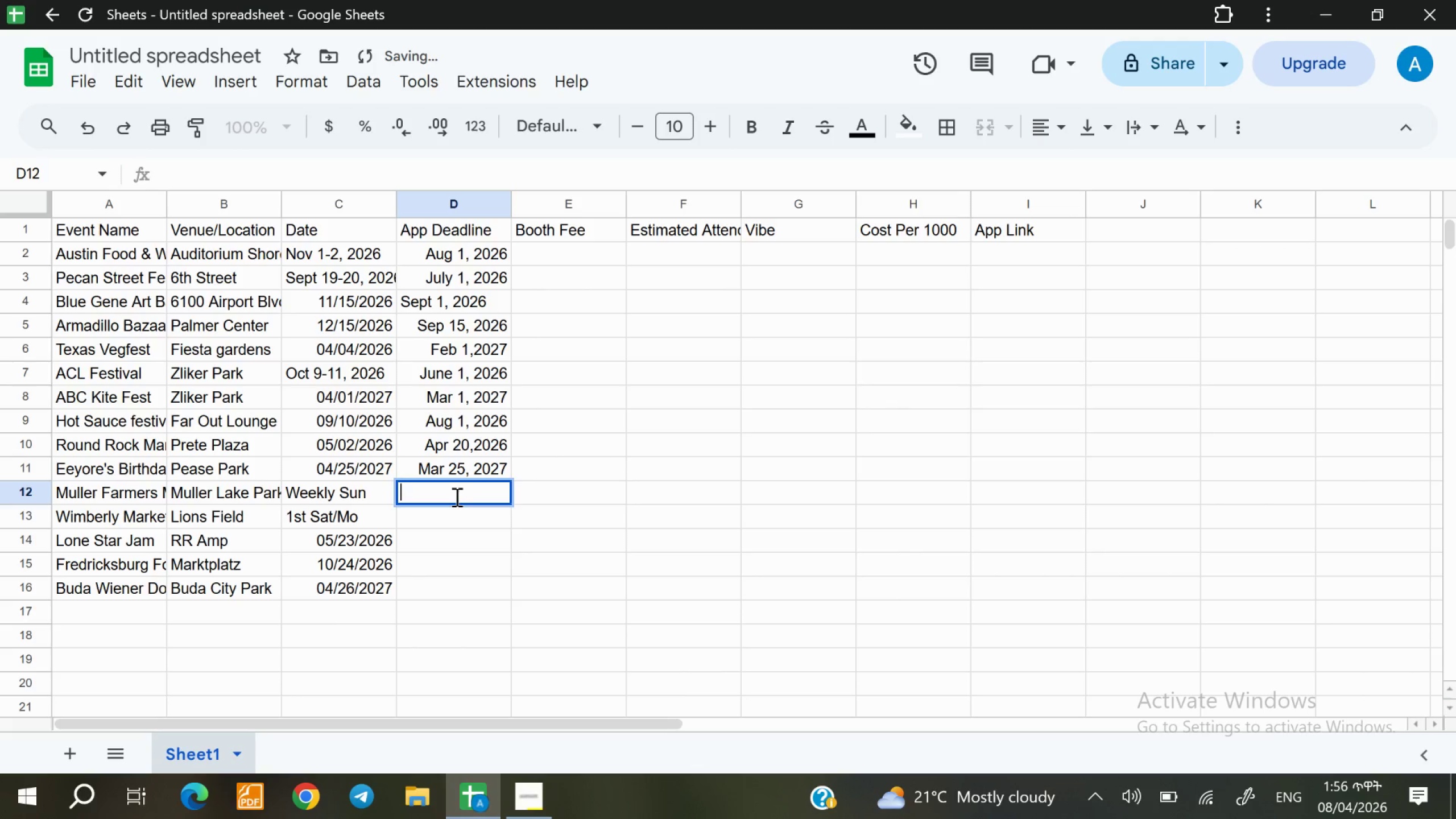 
type(Rolling)
 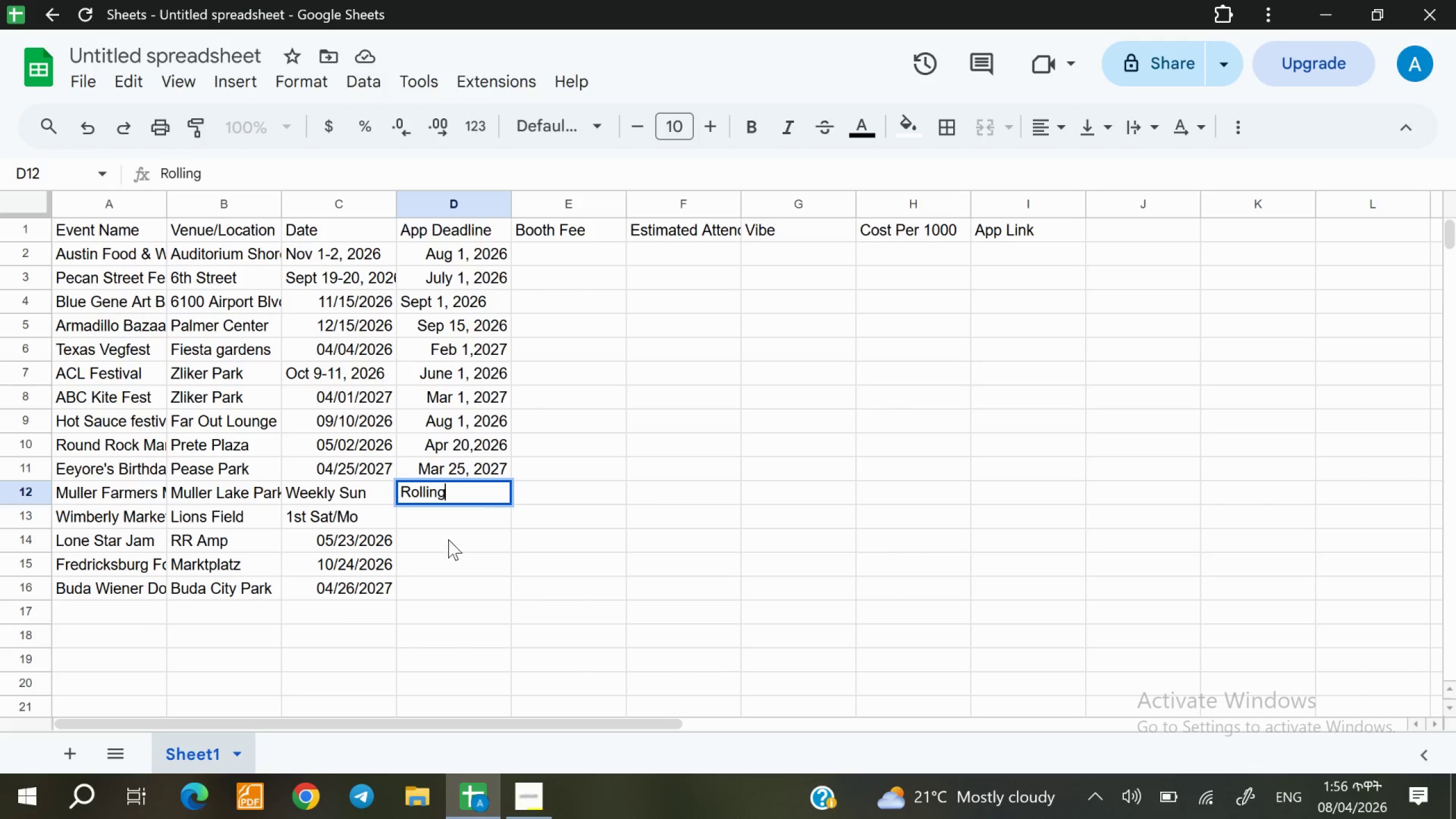 
double_click([452, 521])
 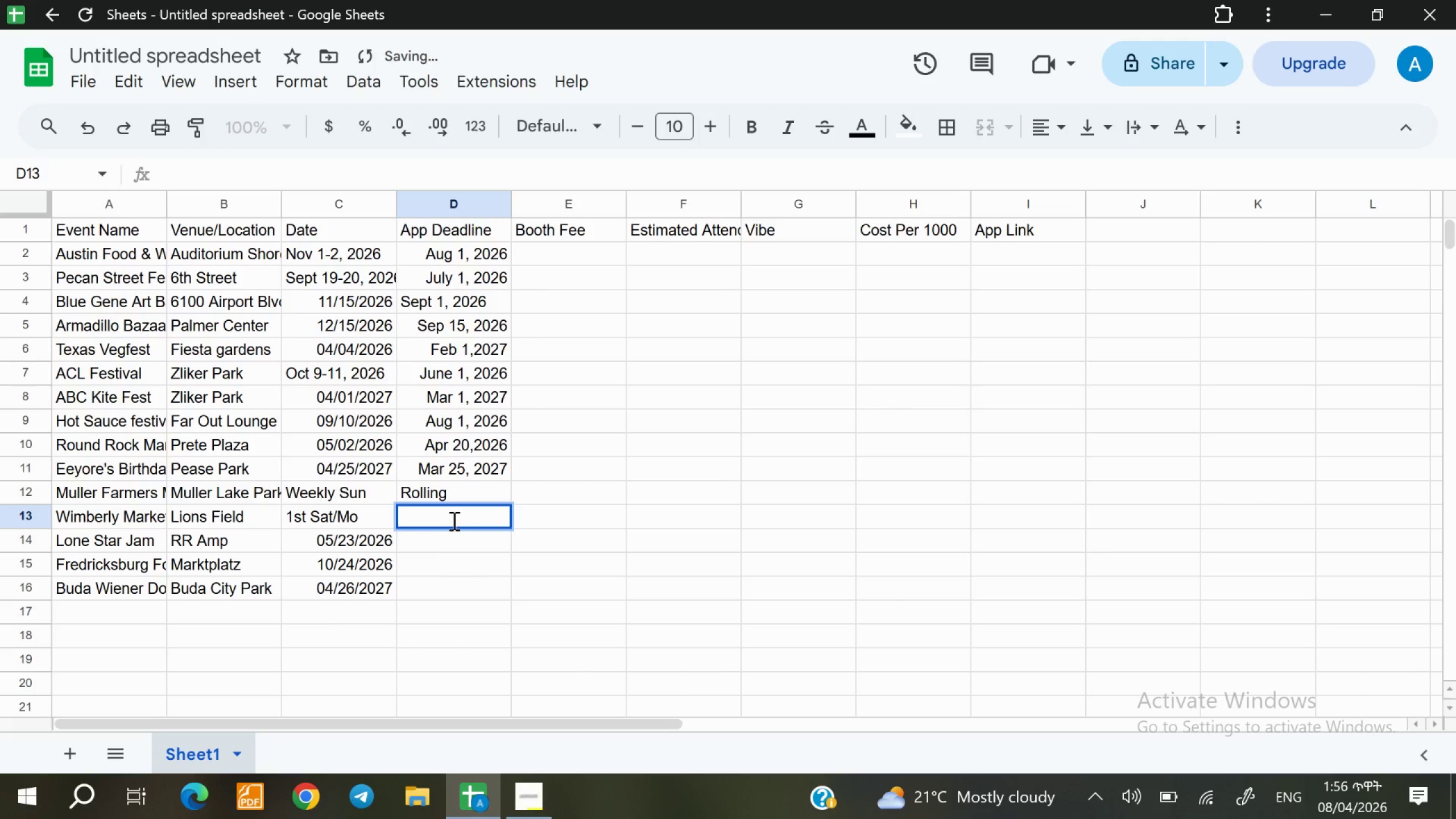 
type(Rolling)
 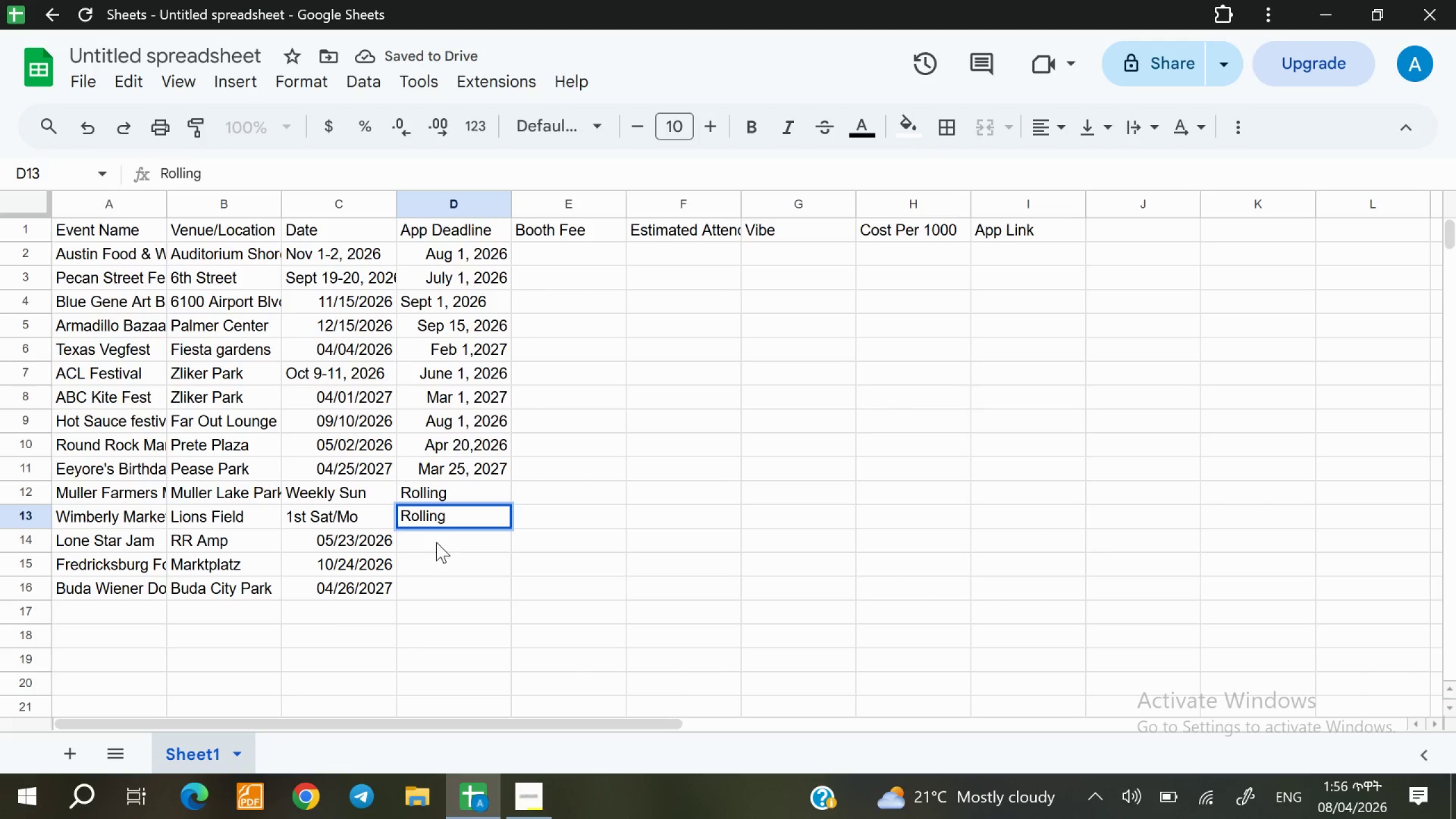 
double_click([437, 542])
 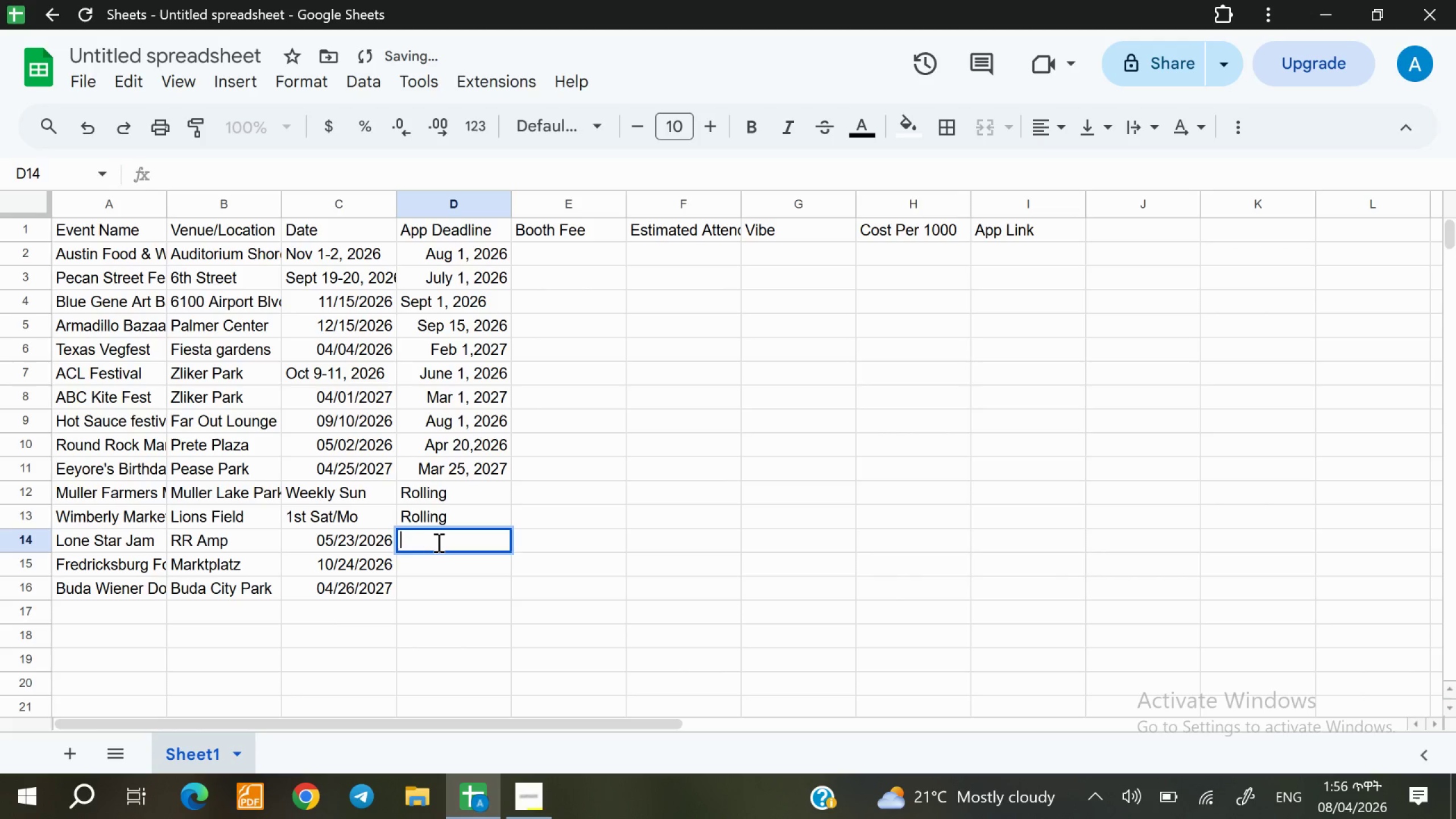 
type(Apr 15)
 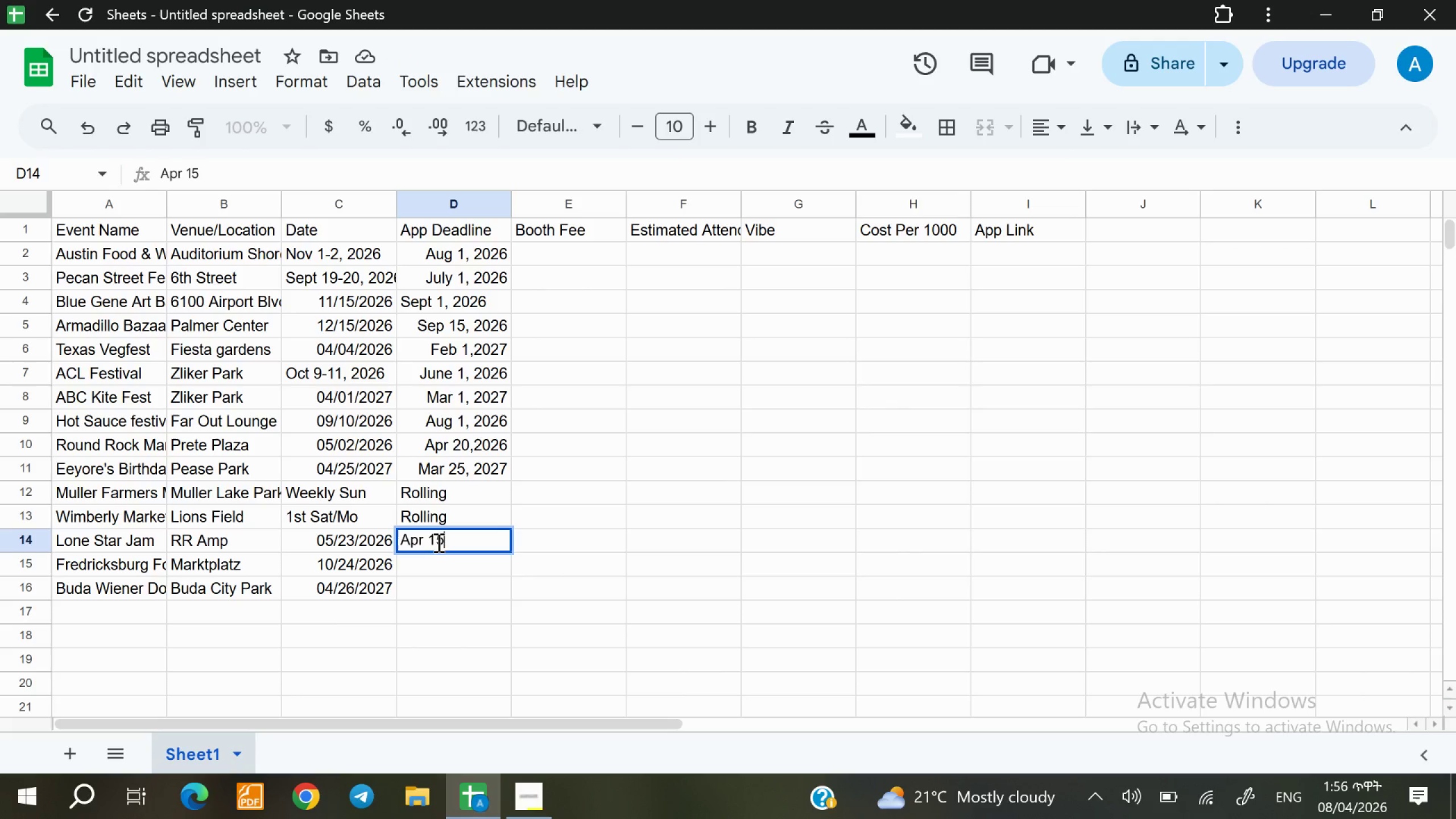 
type(, 20)
 